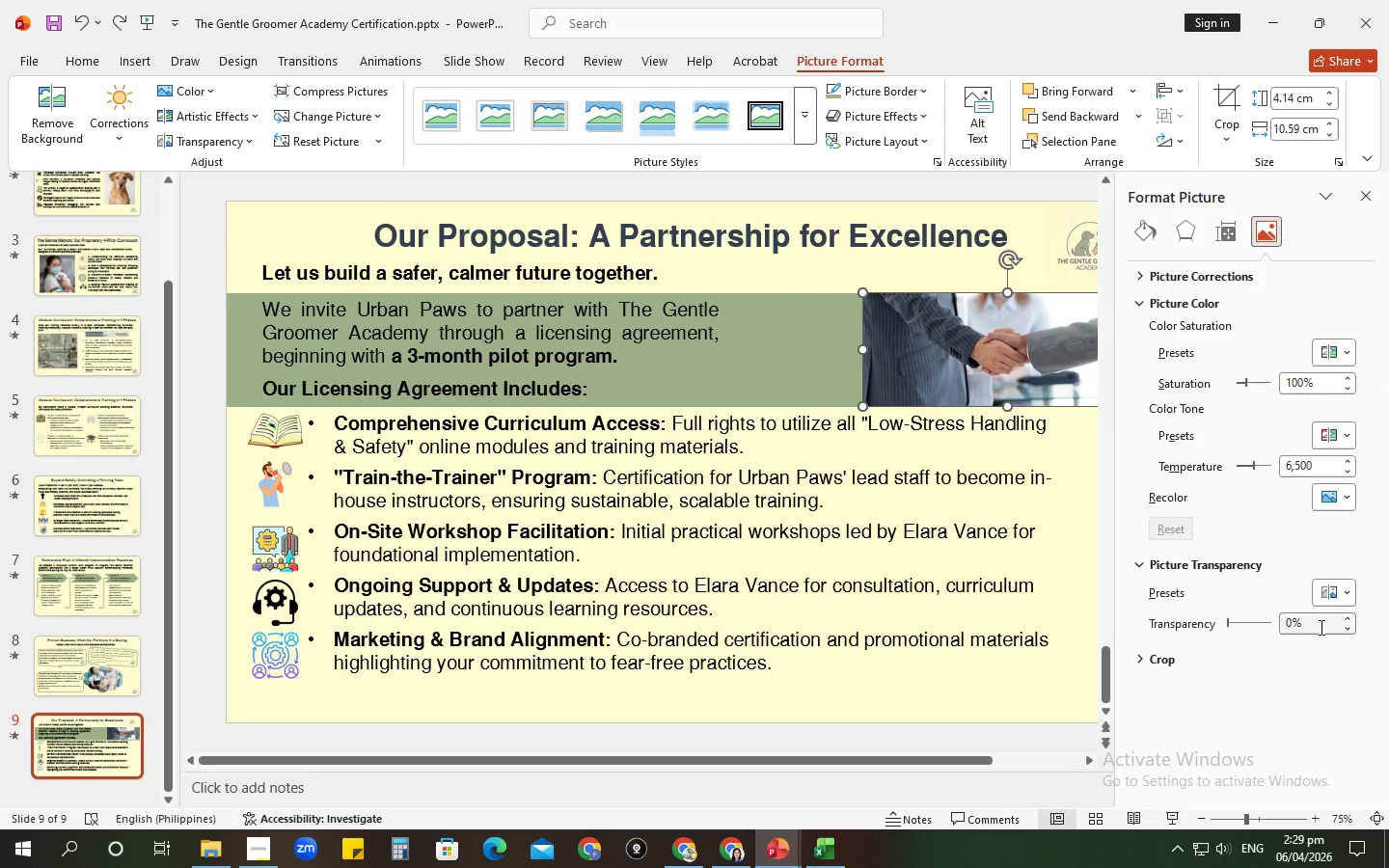 
left_click([1352, 599])
 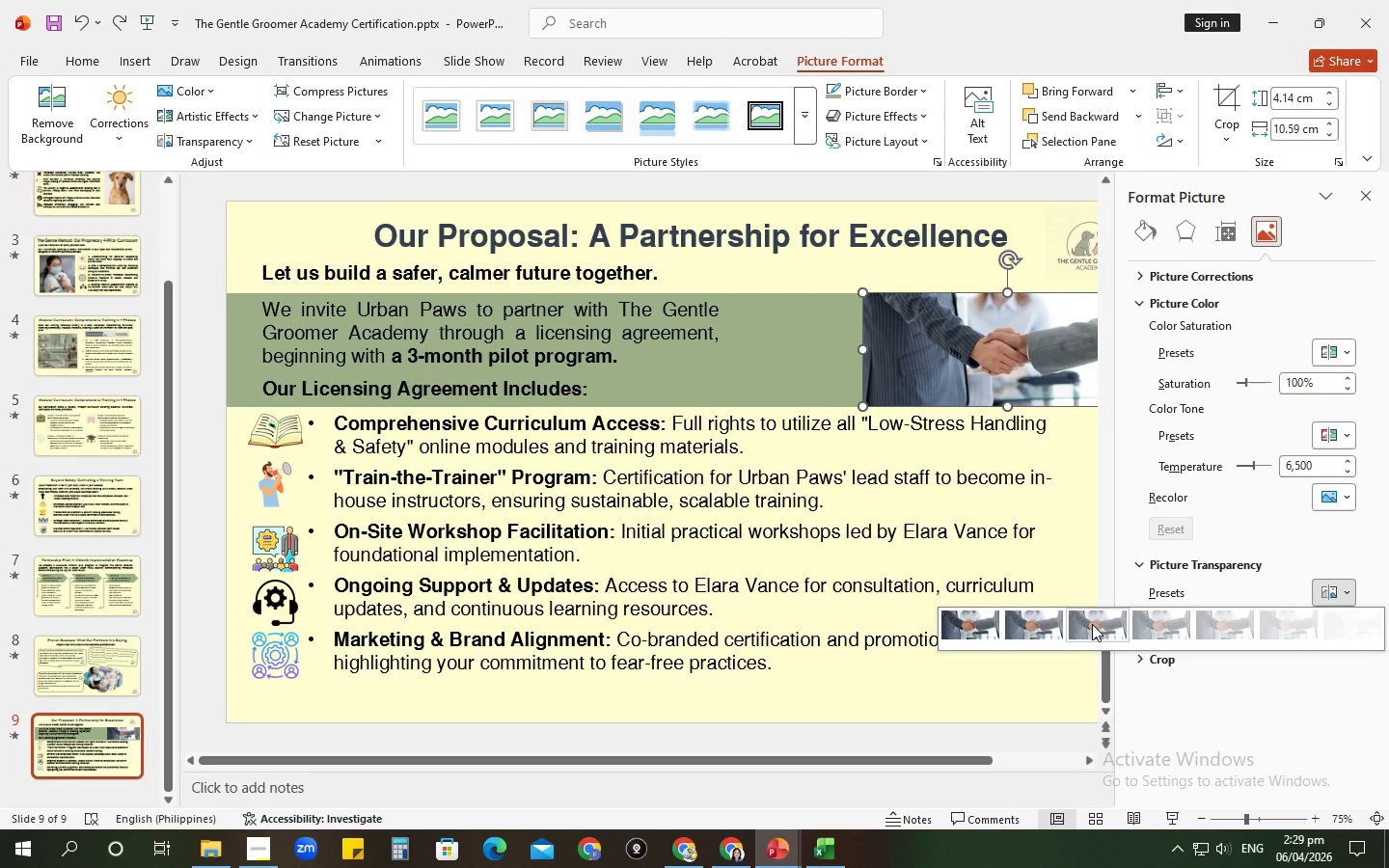 
left_click([1209, 714])
 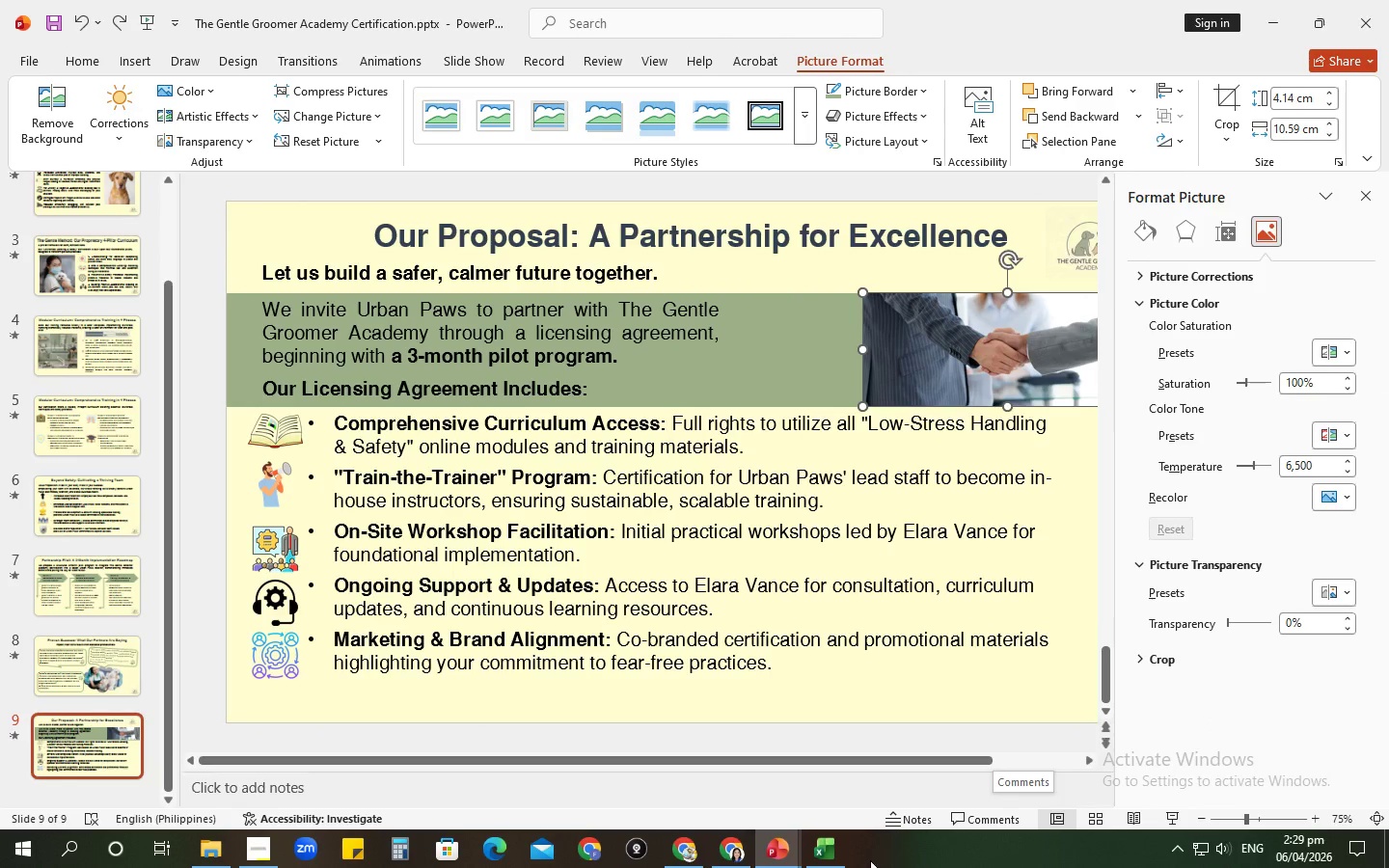 
left_click([838, 850])
 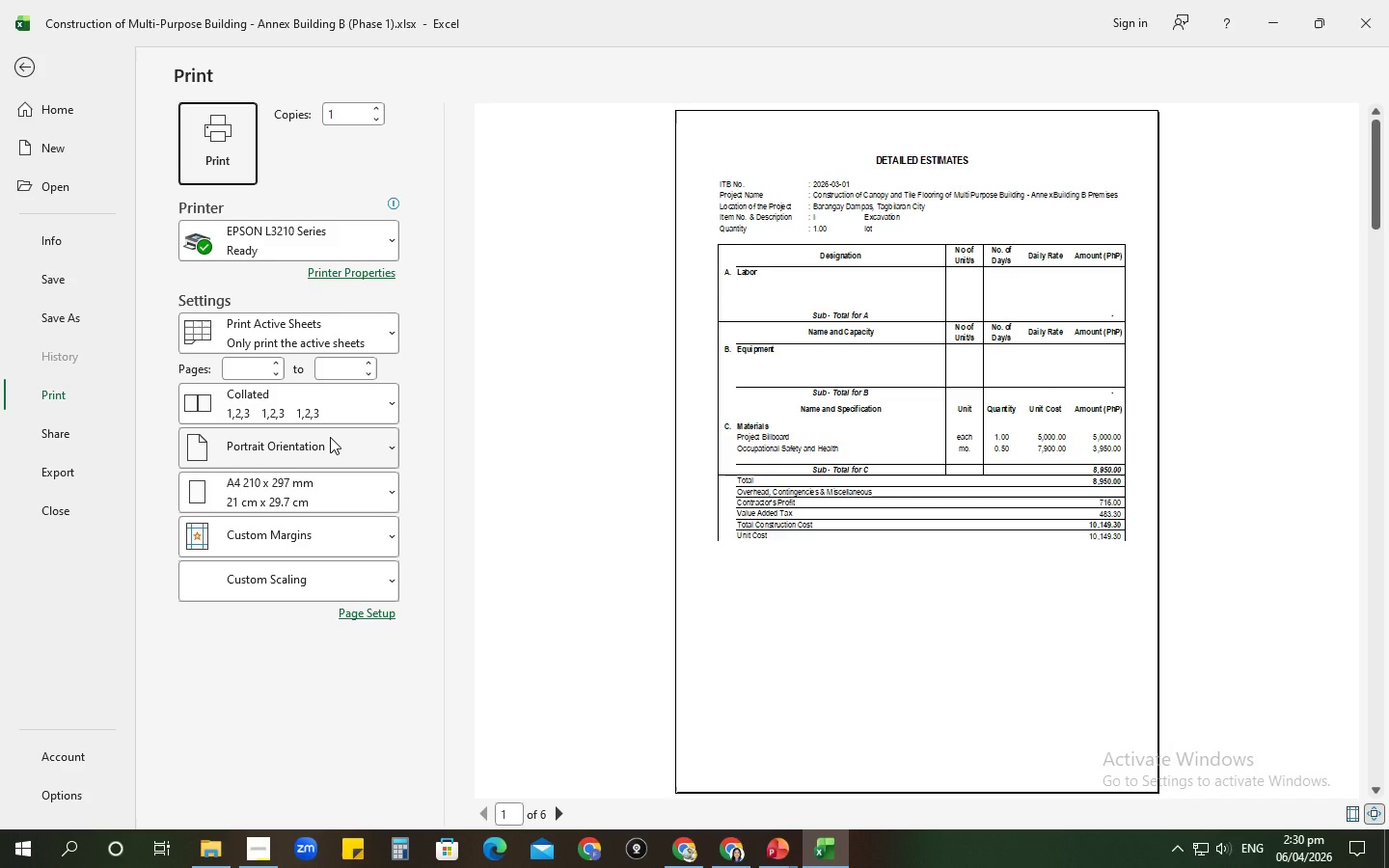 
wait(47.59)
 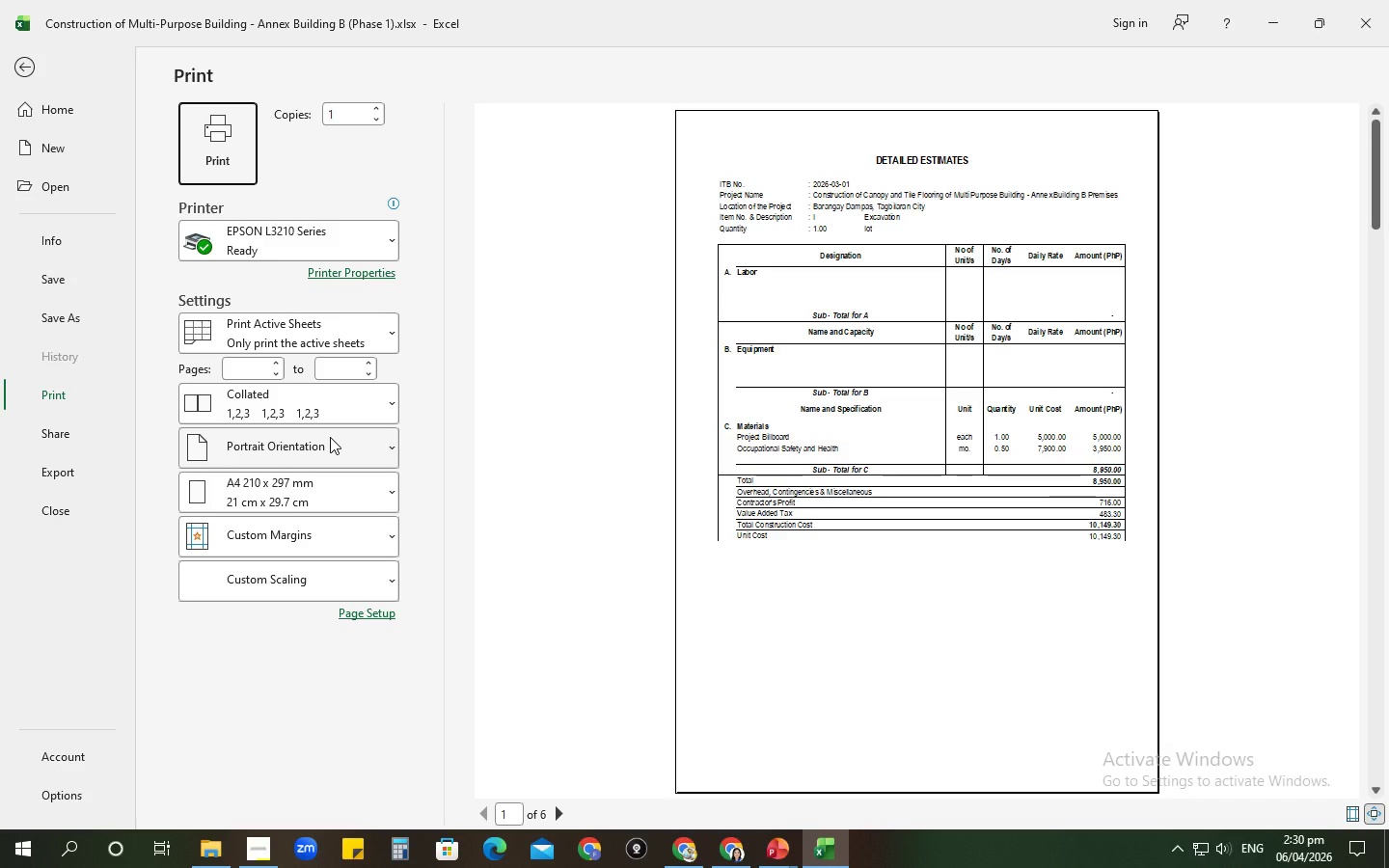 
key(Alt+Tab)
 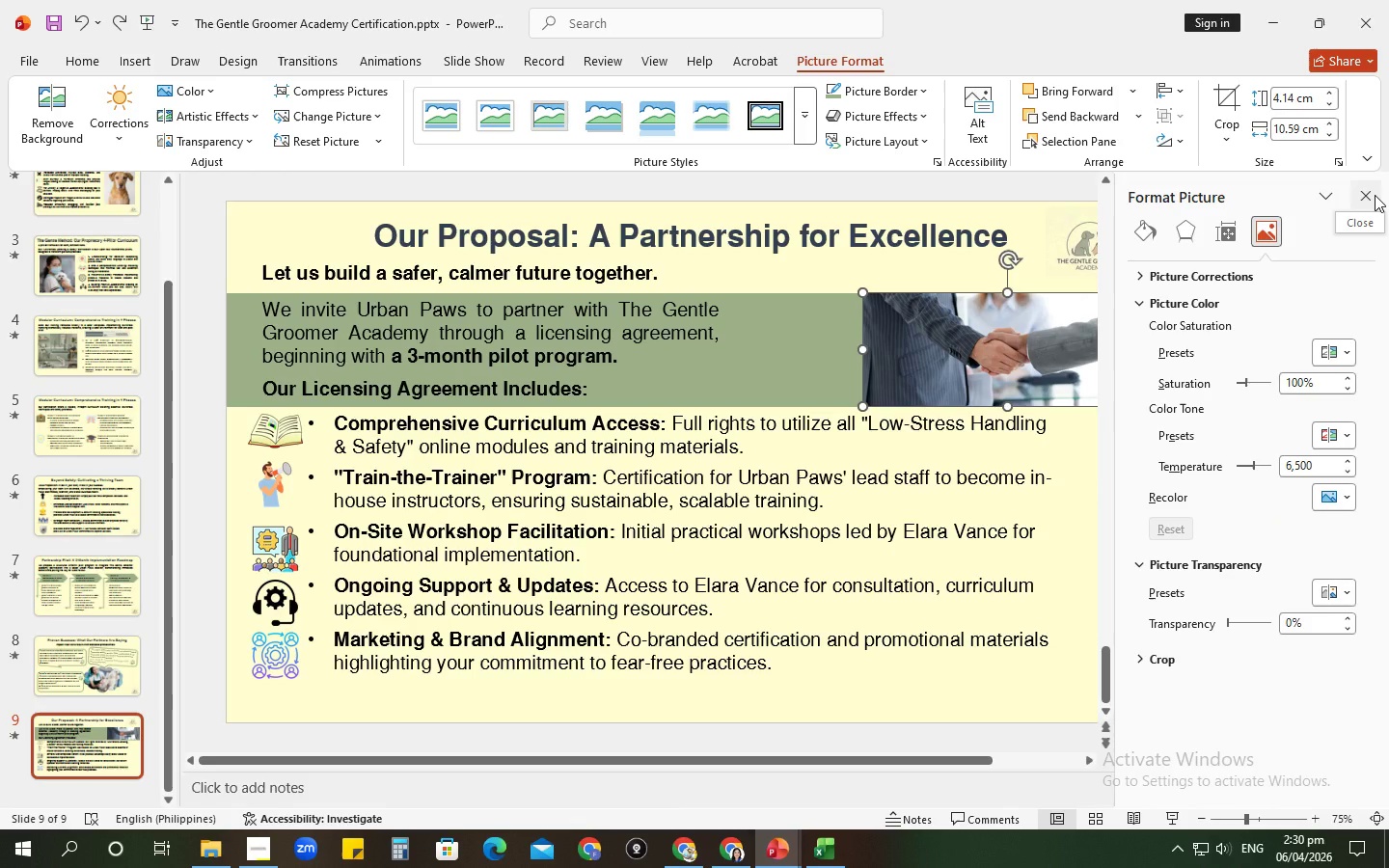 
wait(6.0)
 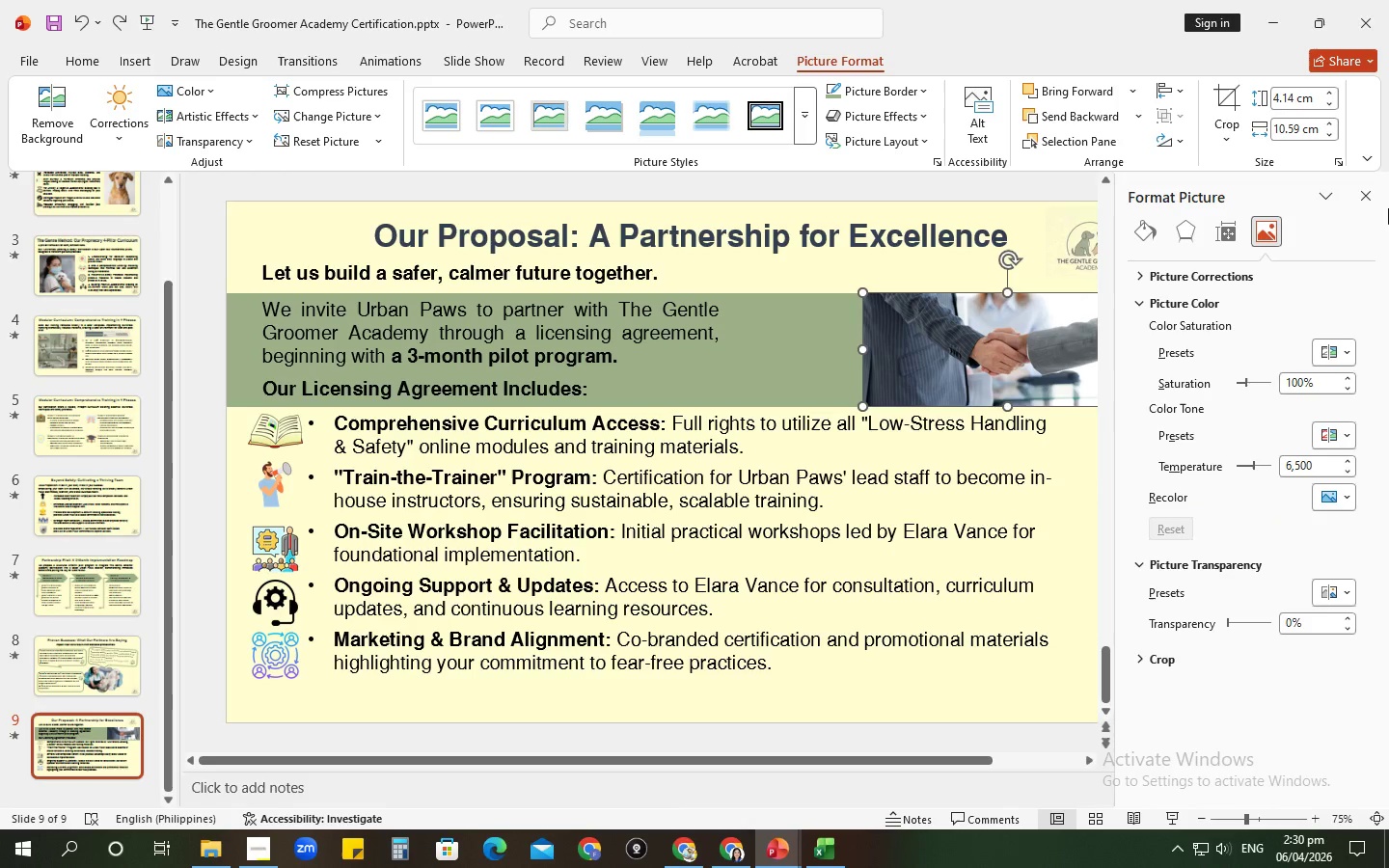 
left_click_drag(start_coordinate=[839, 356], to_coordinate=[1367, 200])
 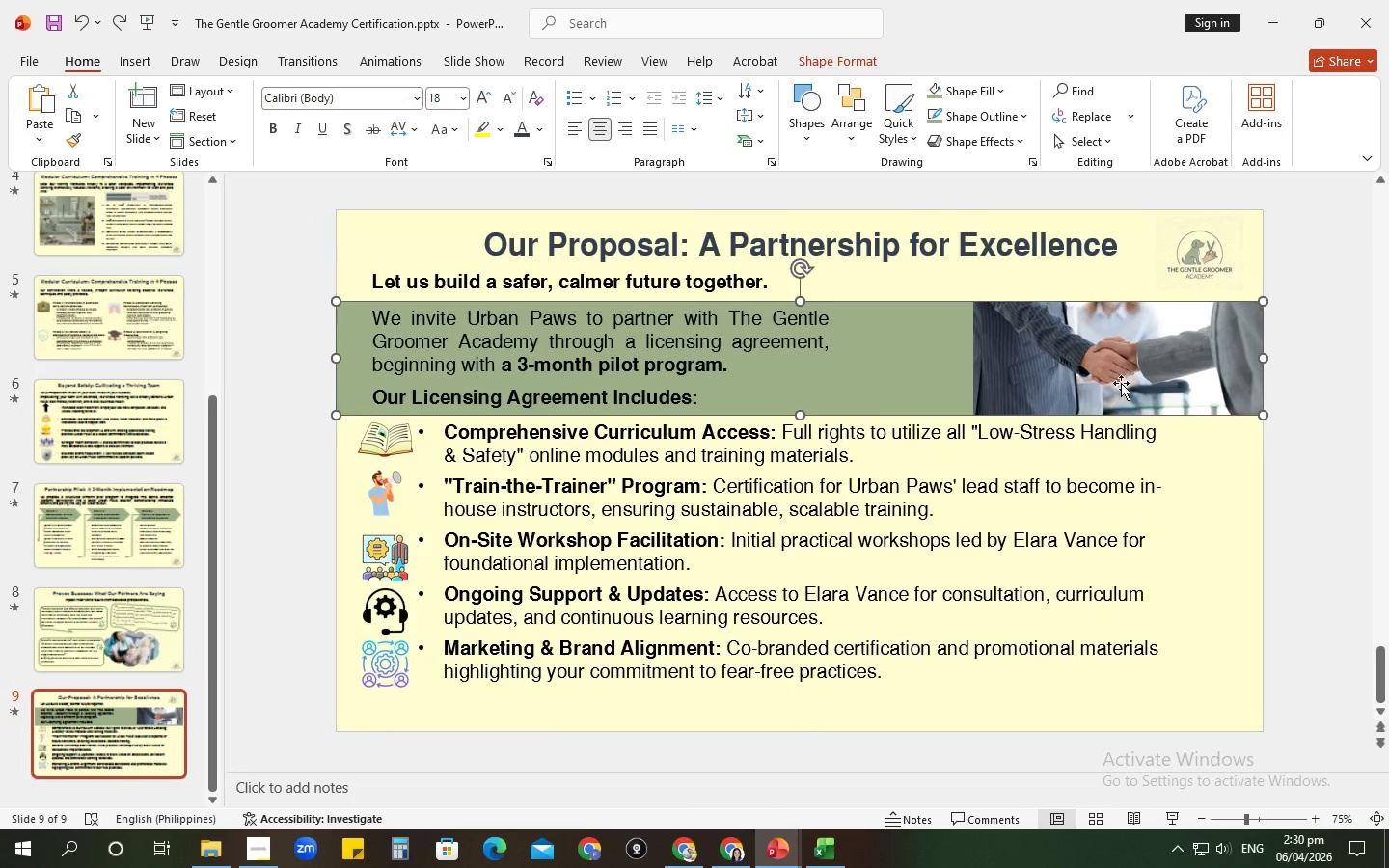 
left_click([1367, 200])
 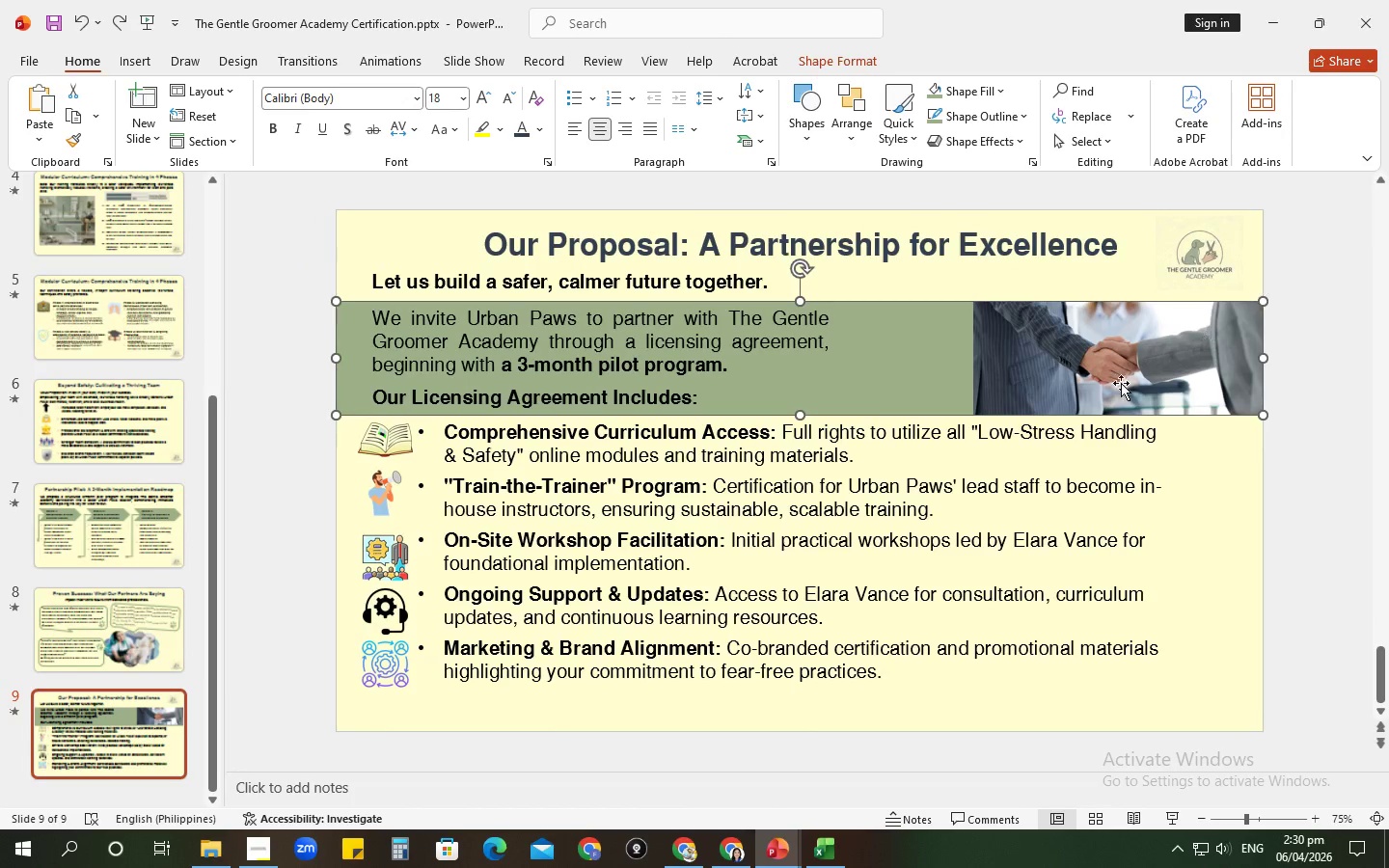 
left_click([1103, 383])
 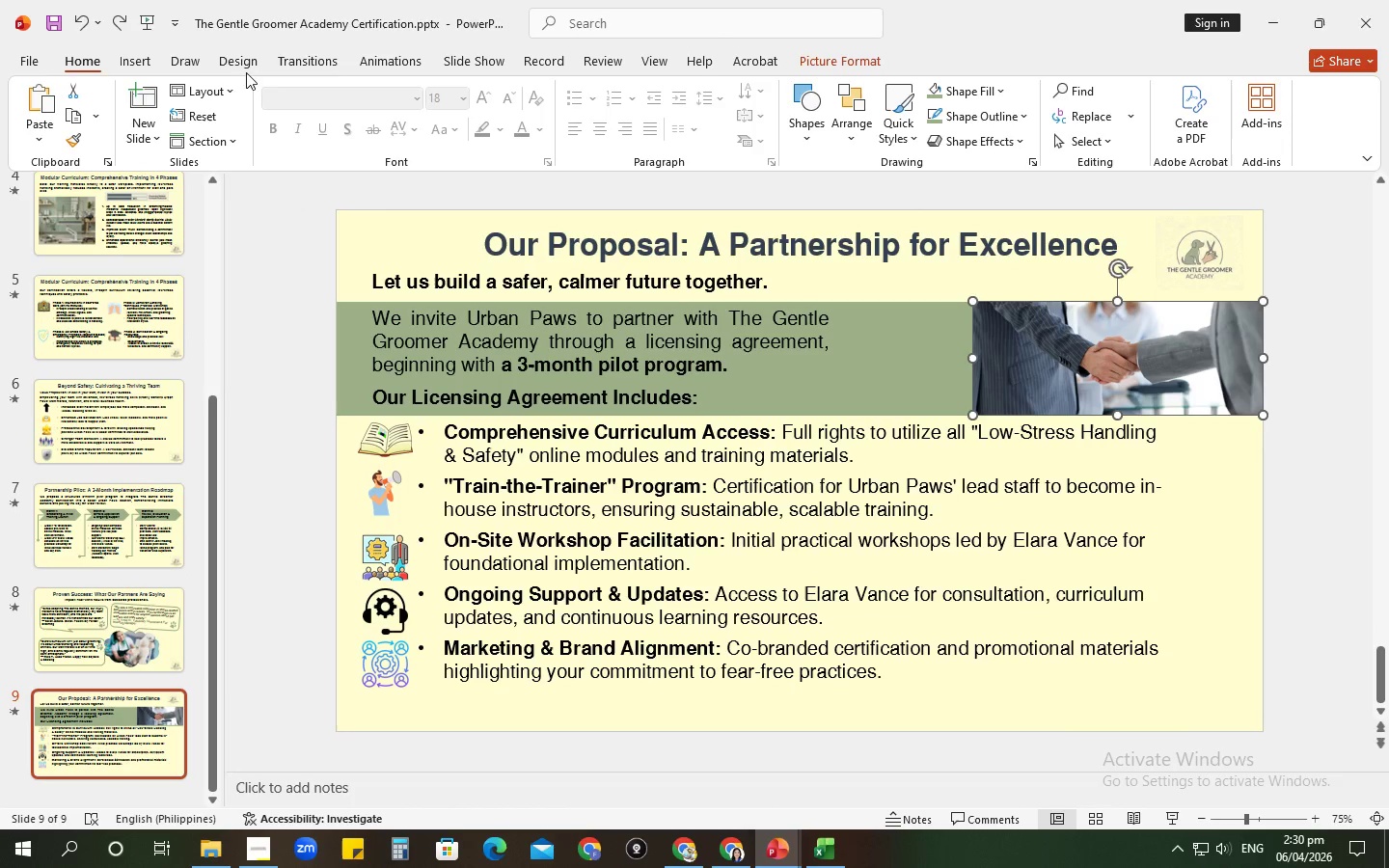 
left_click([852, 59])
 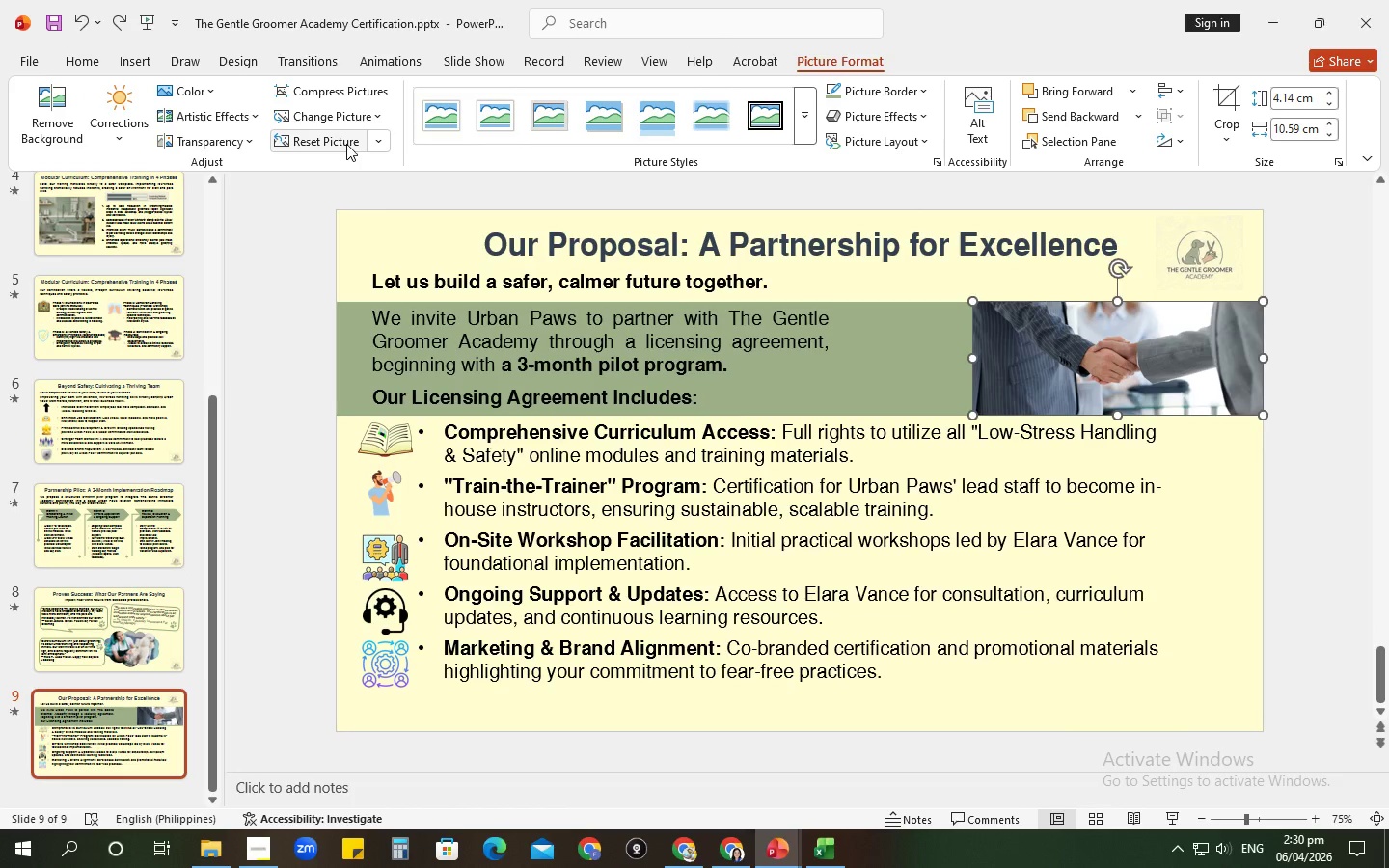 
left_click([379, 143])
 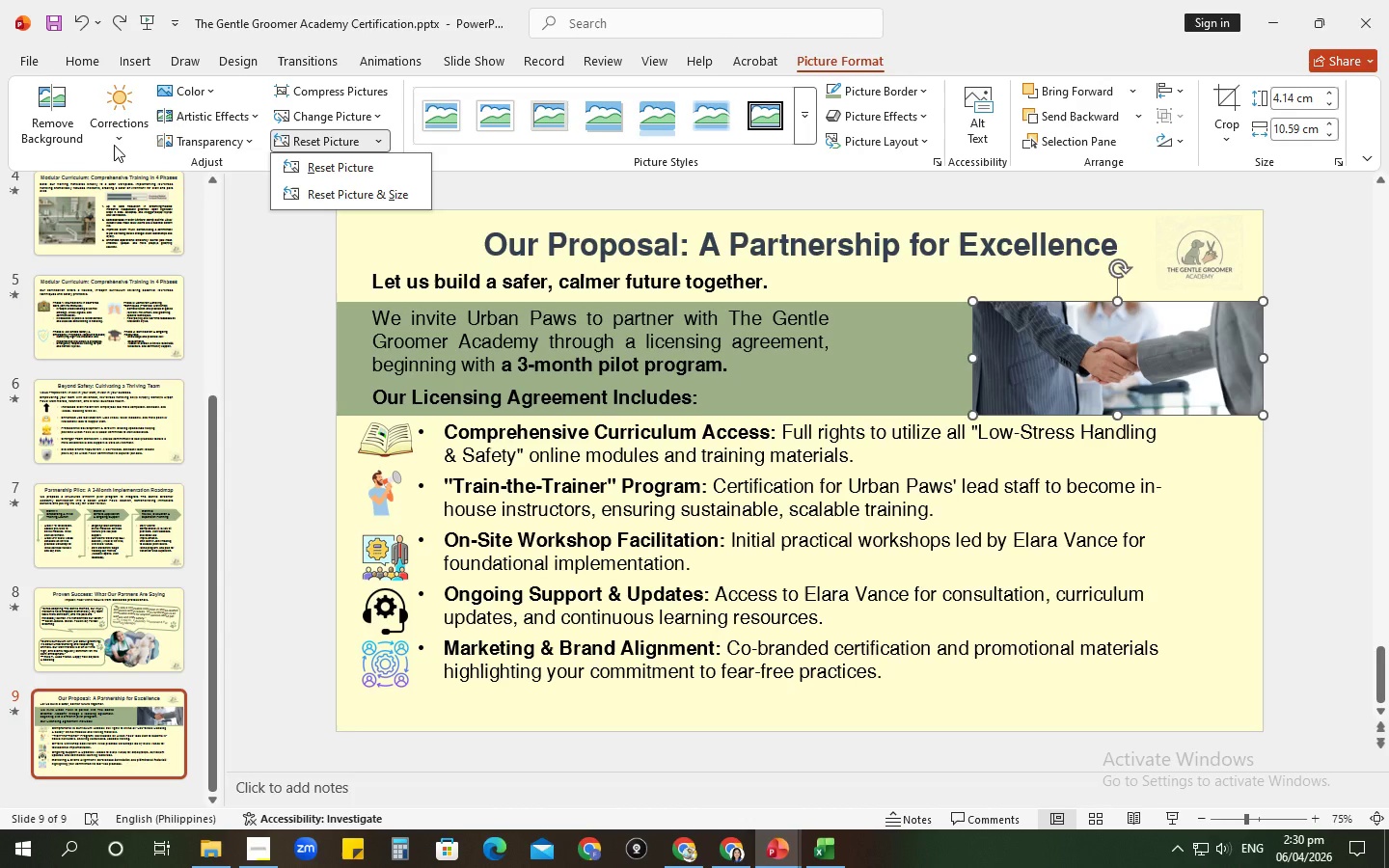 
left_click([200, 145])
 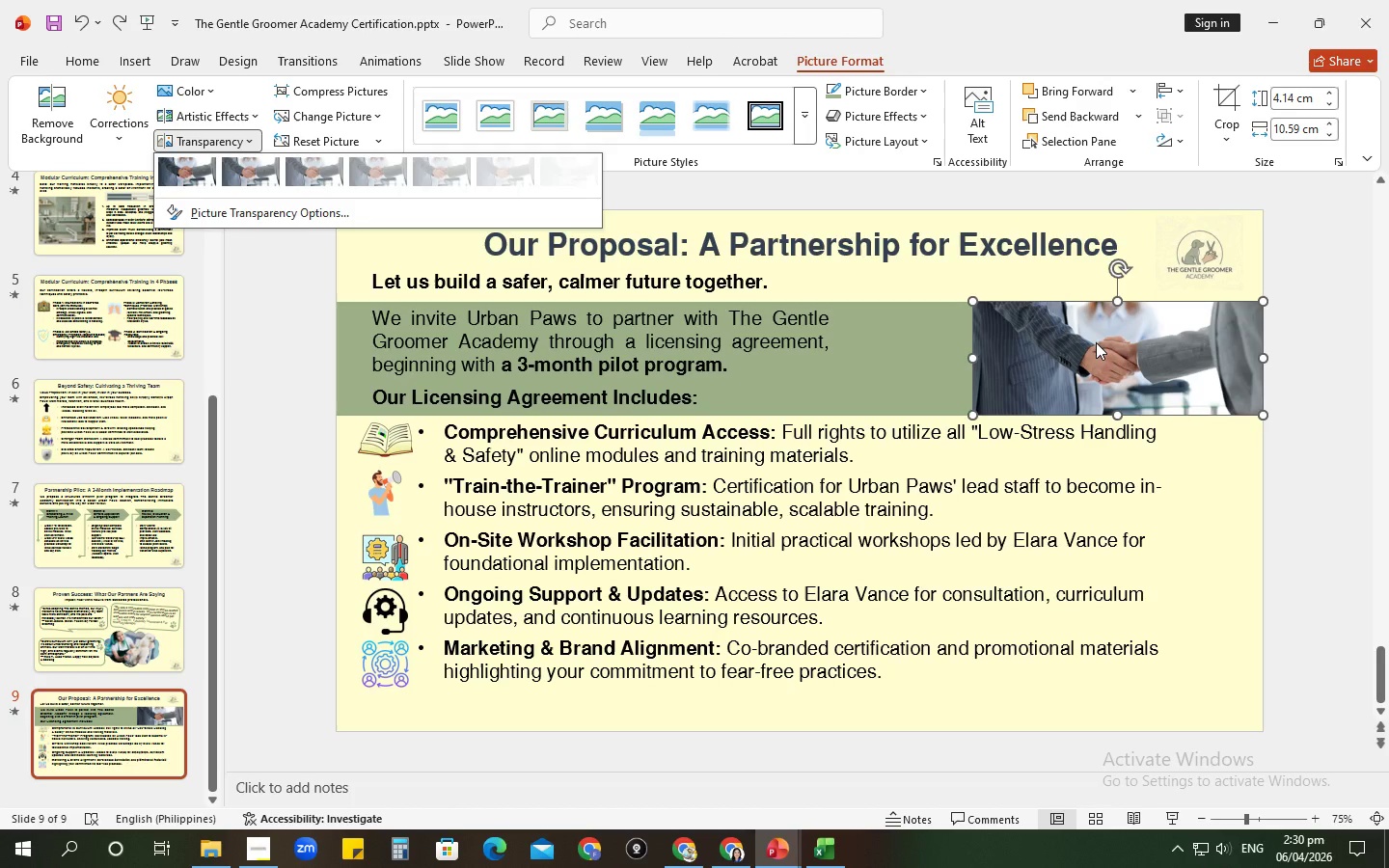 
wait(10.88)
 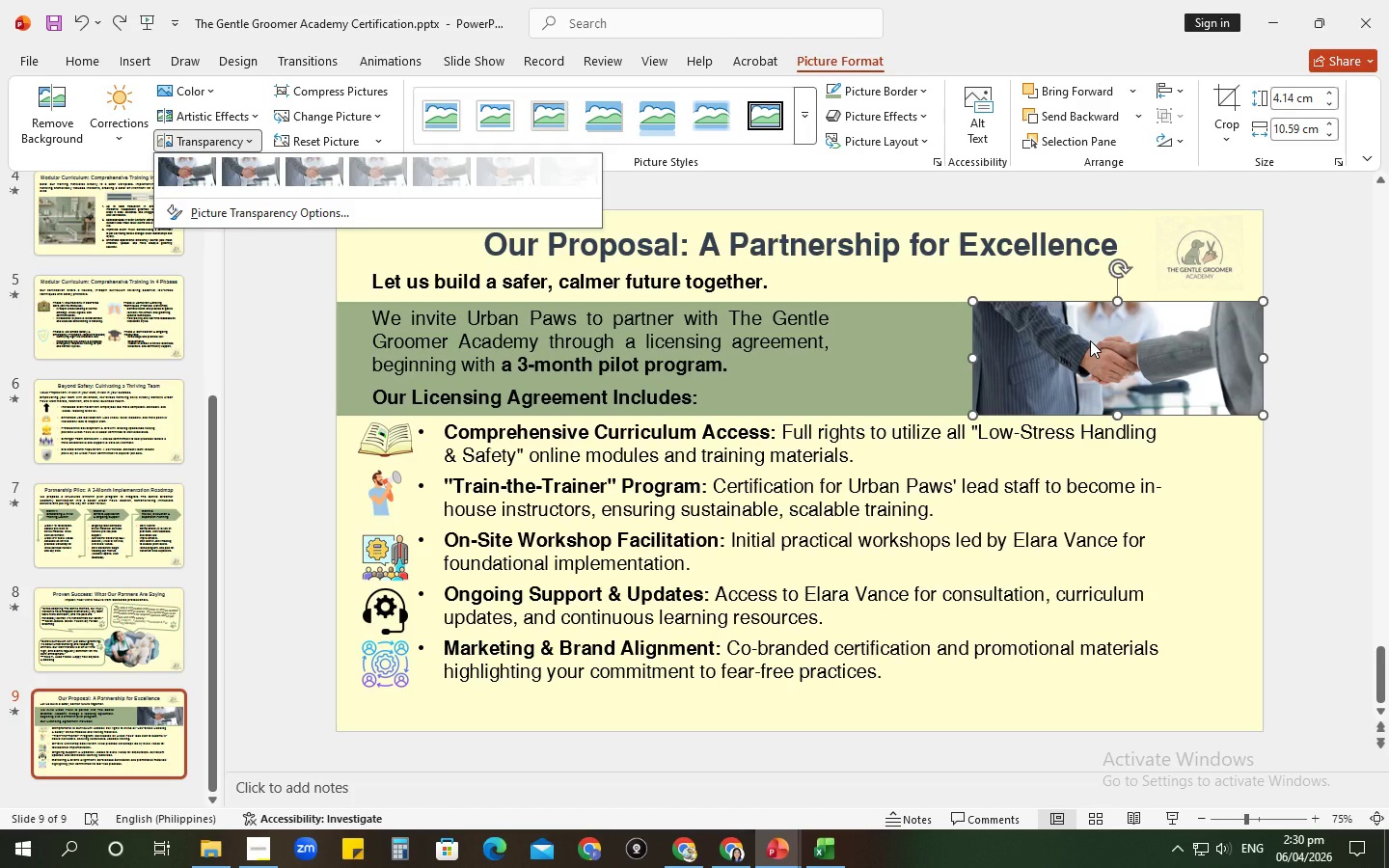 
key(Control+C)
 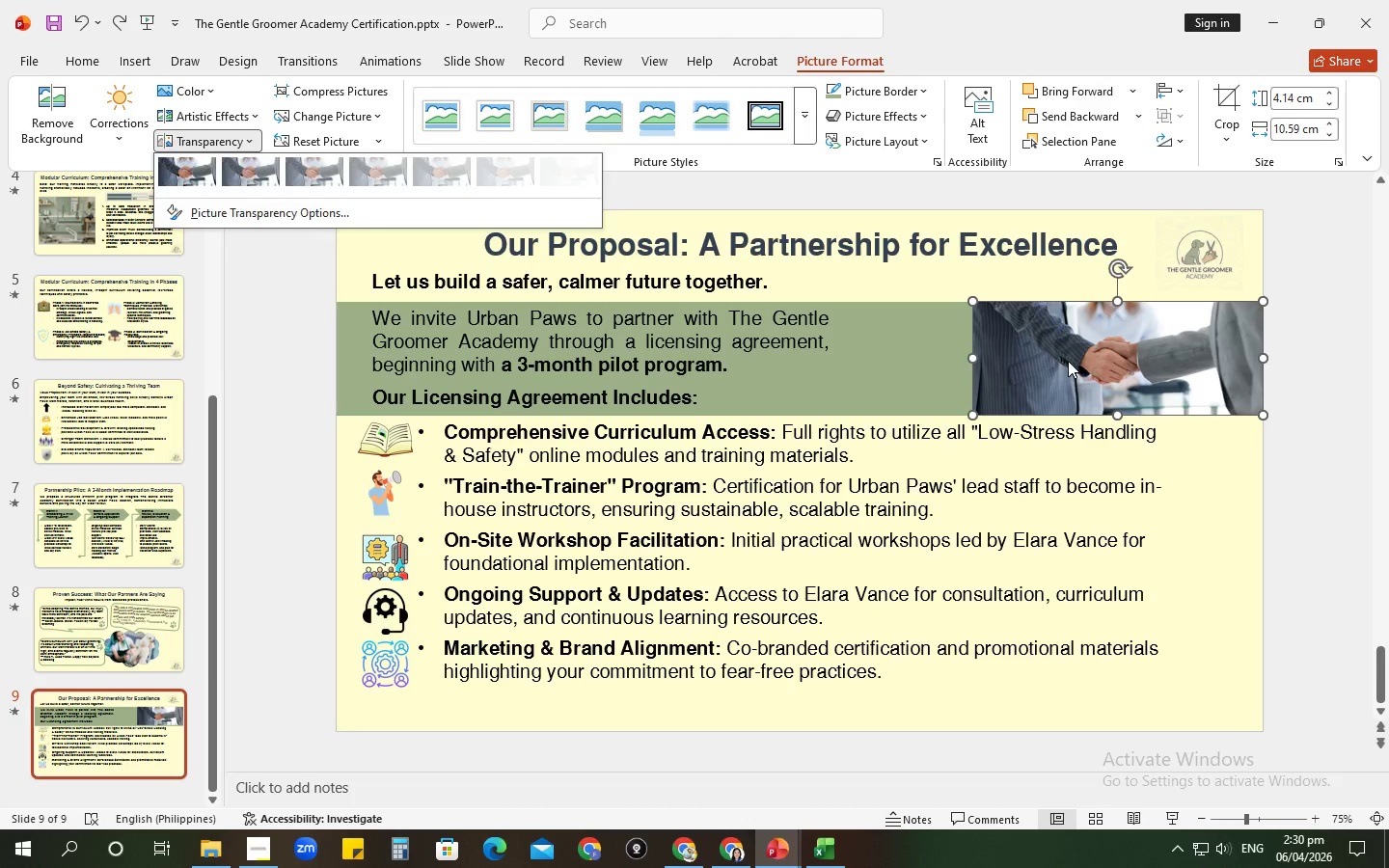 
left_click([1068, 361])
 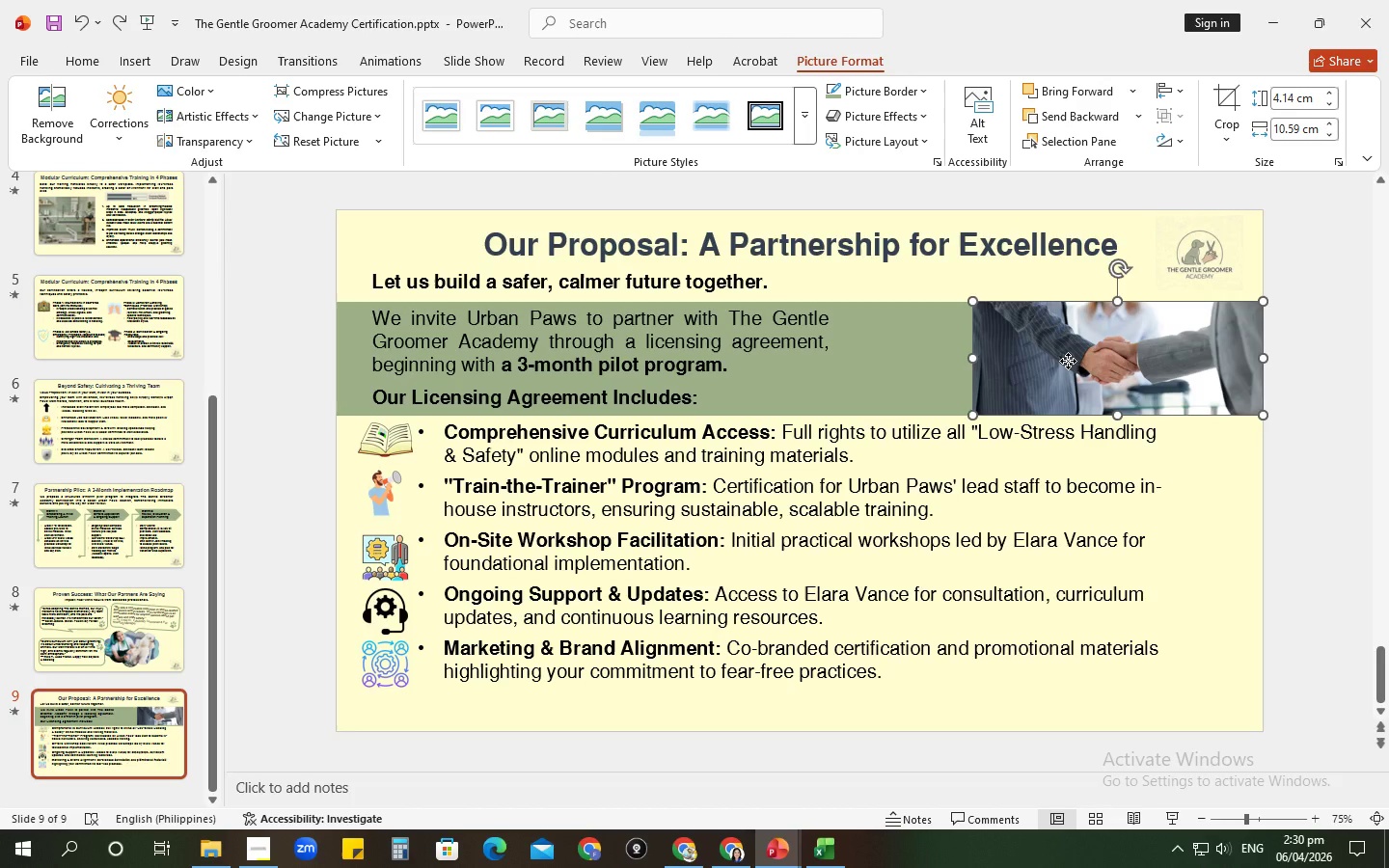 
left_click([1068, 361])
 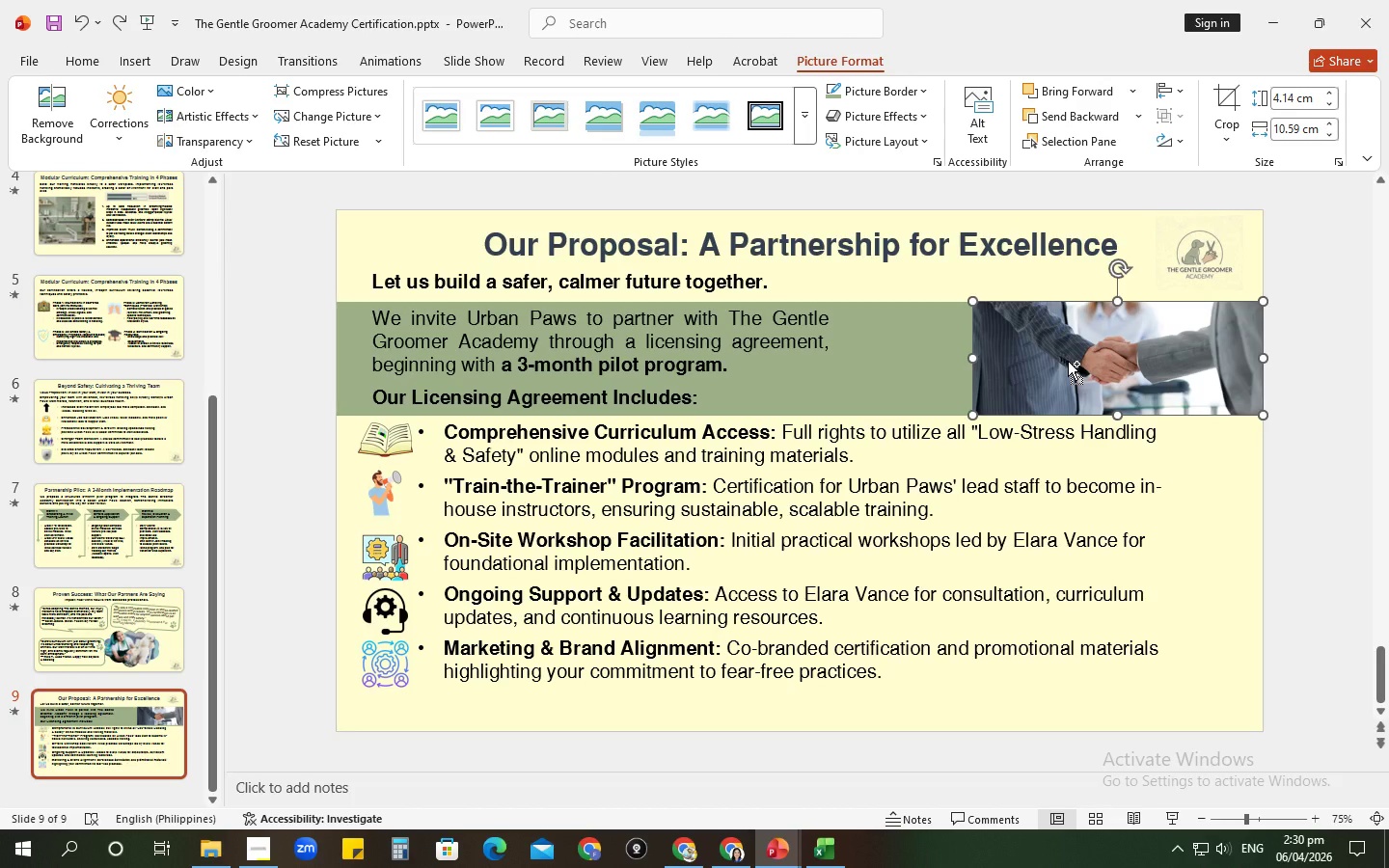 
key(Control+C)
 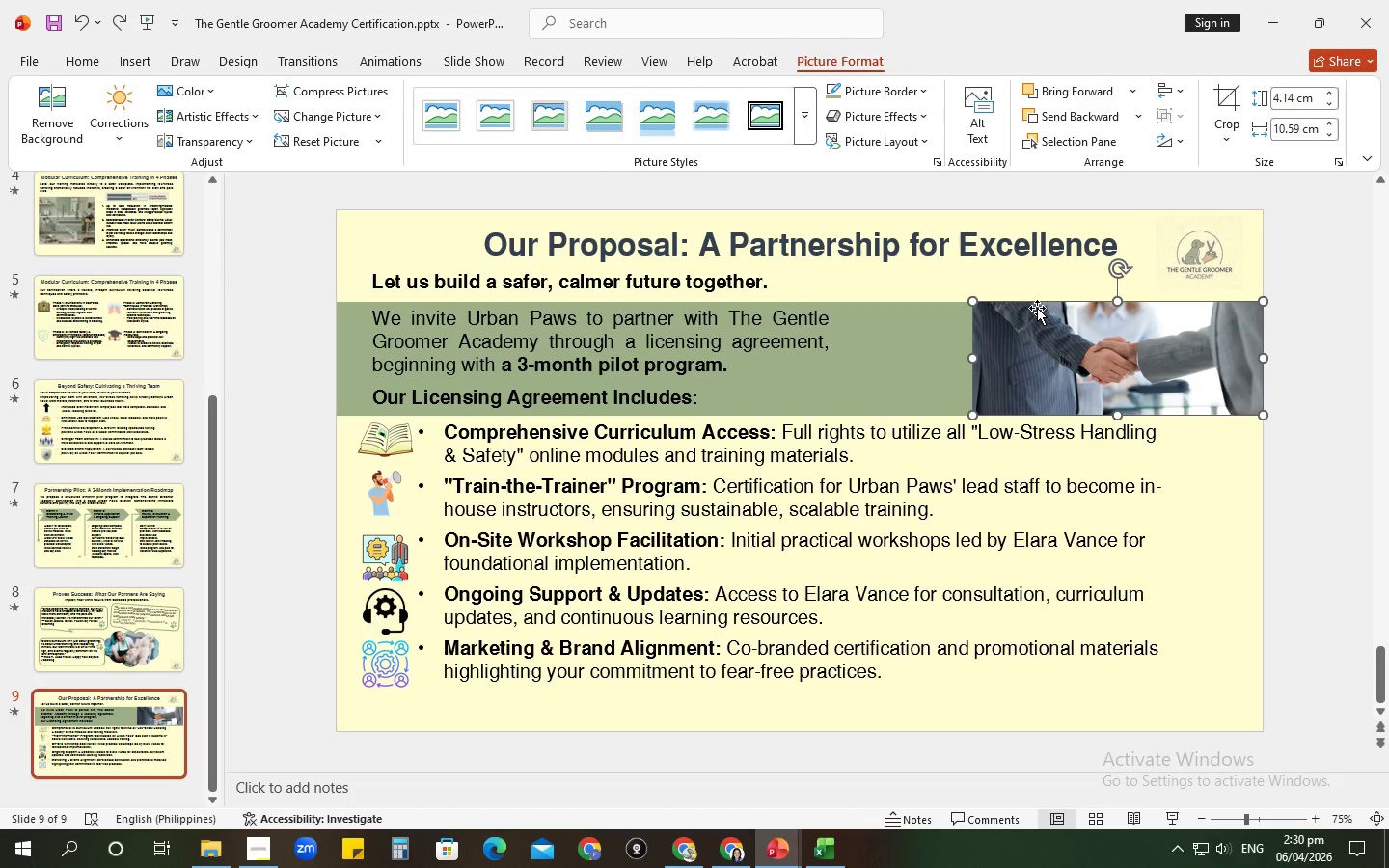 
wait(10.44)
 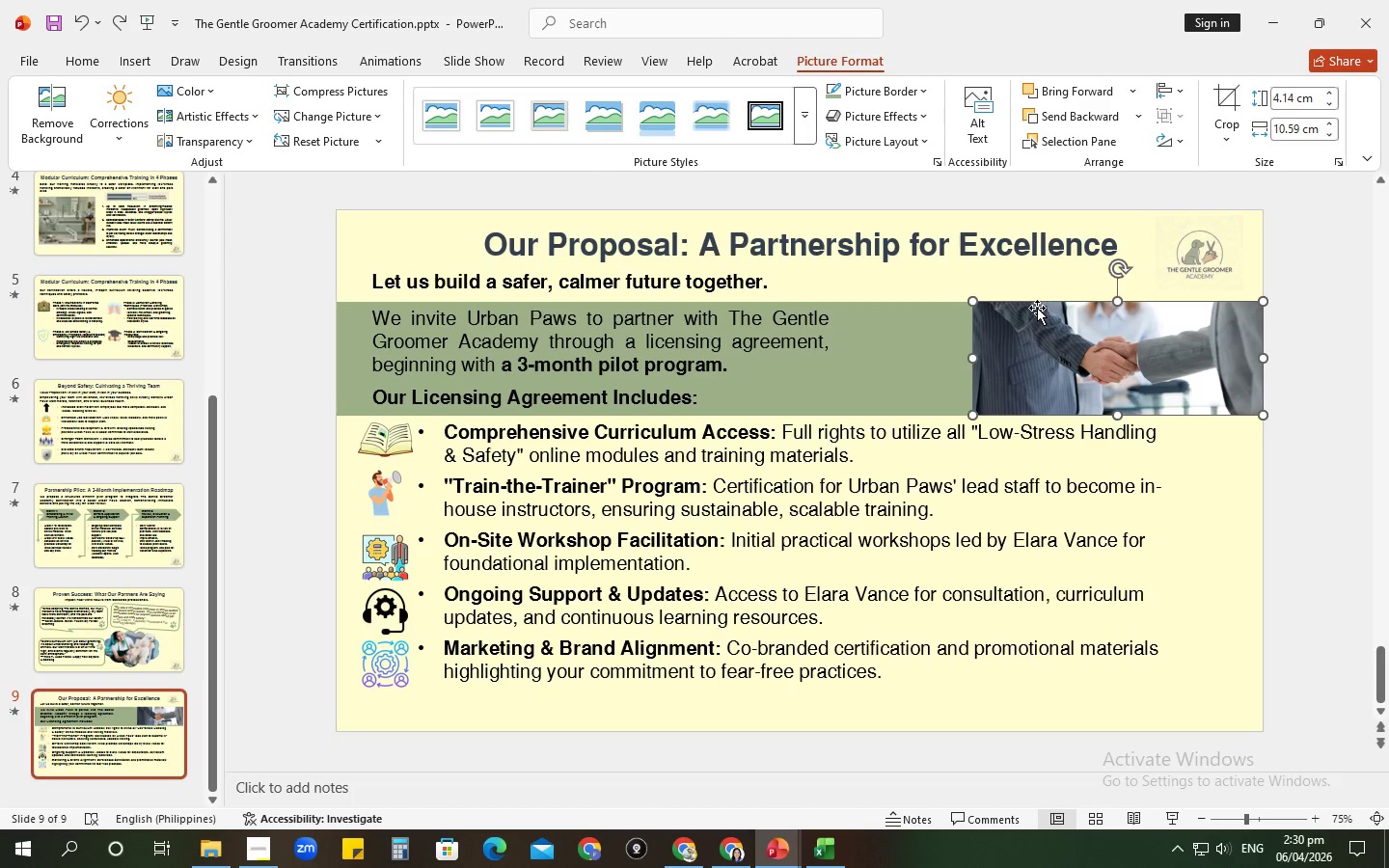 
left_click([338, 95])
 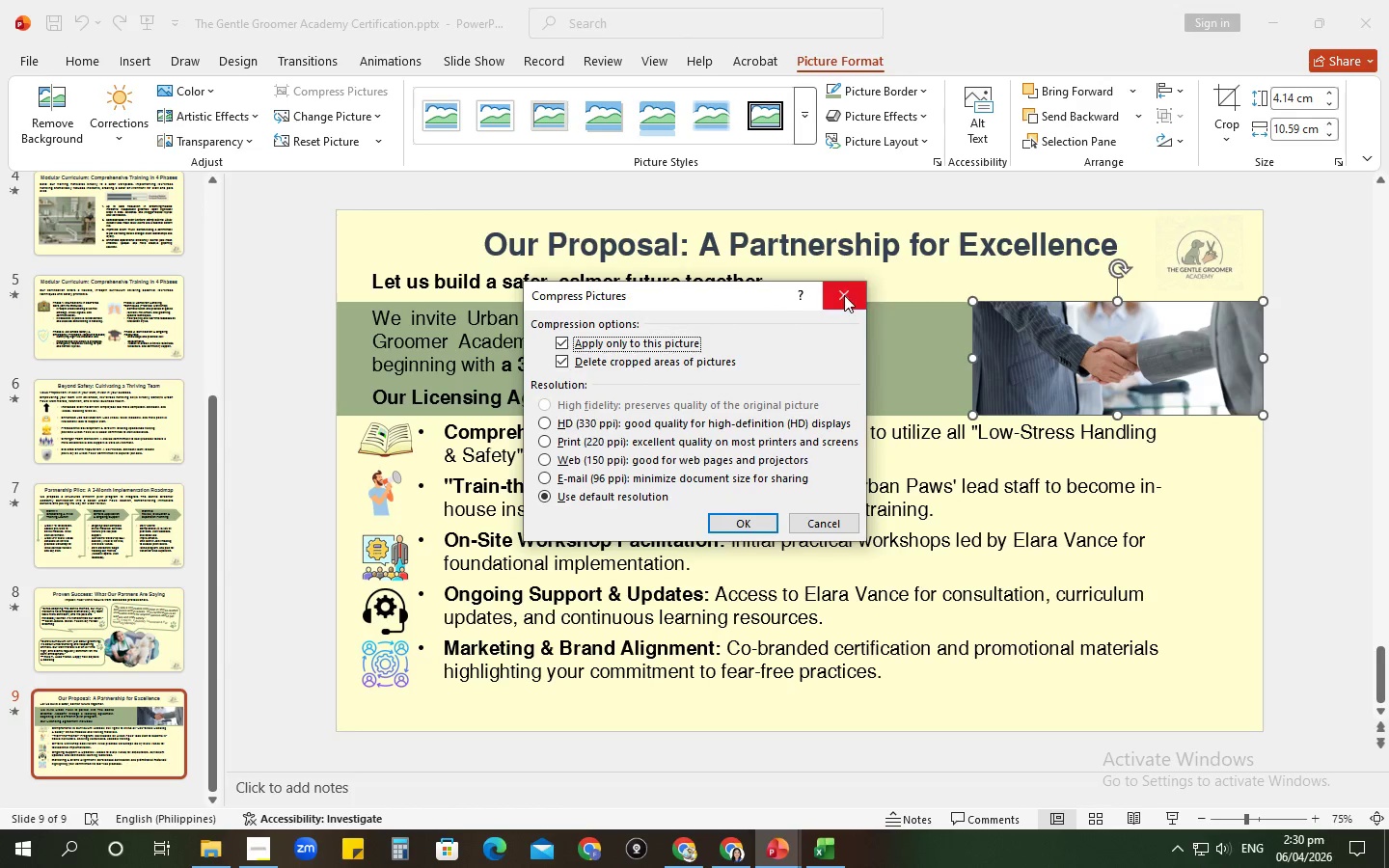 
left_click([844, 297])
 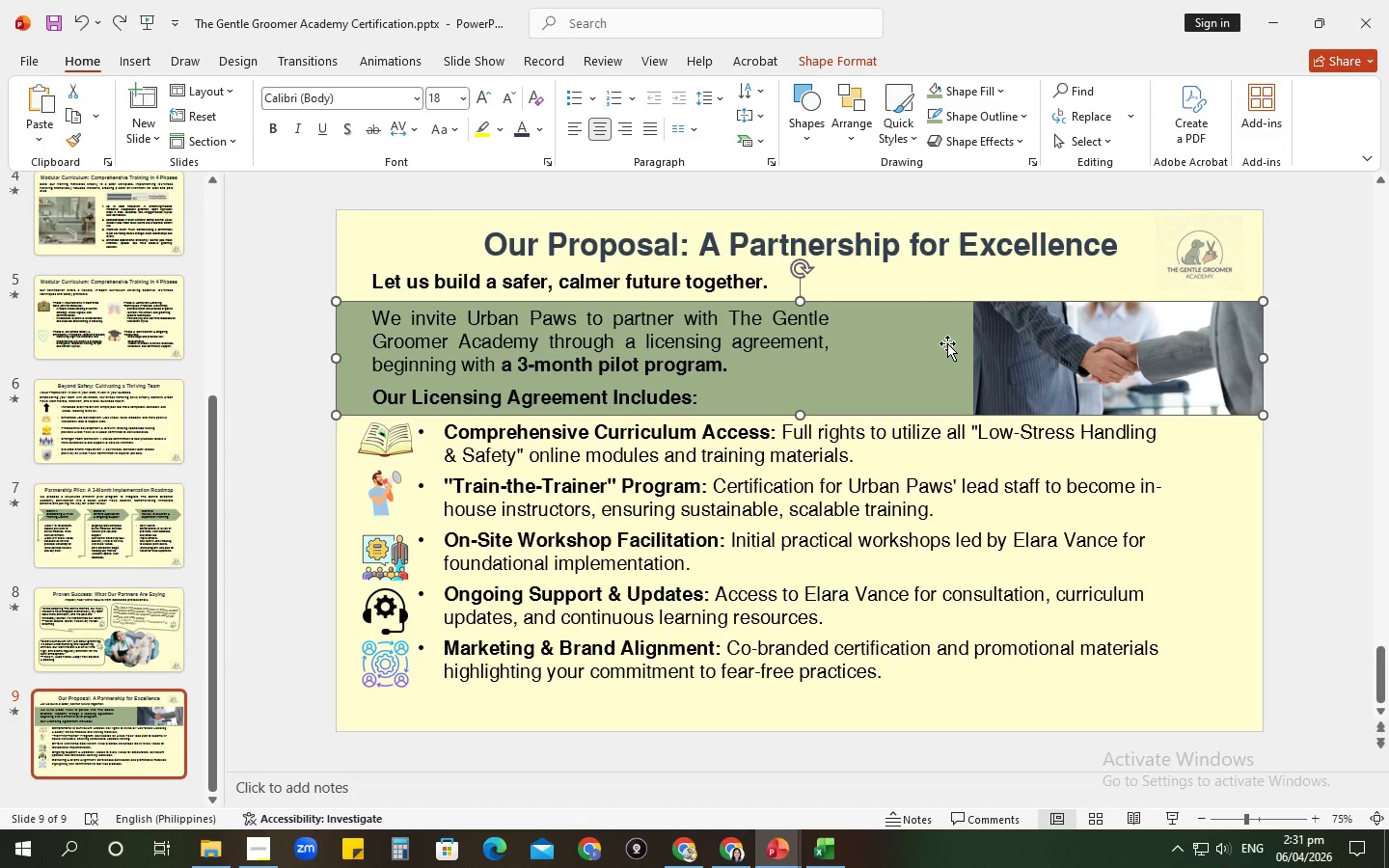 
wait(6.92)
 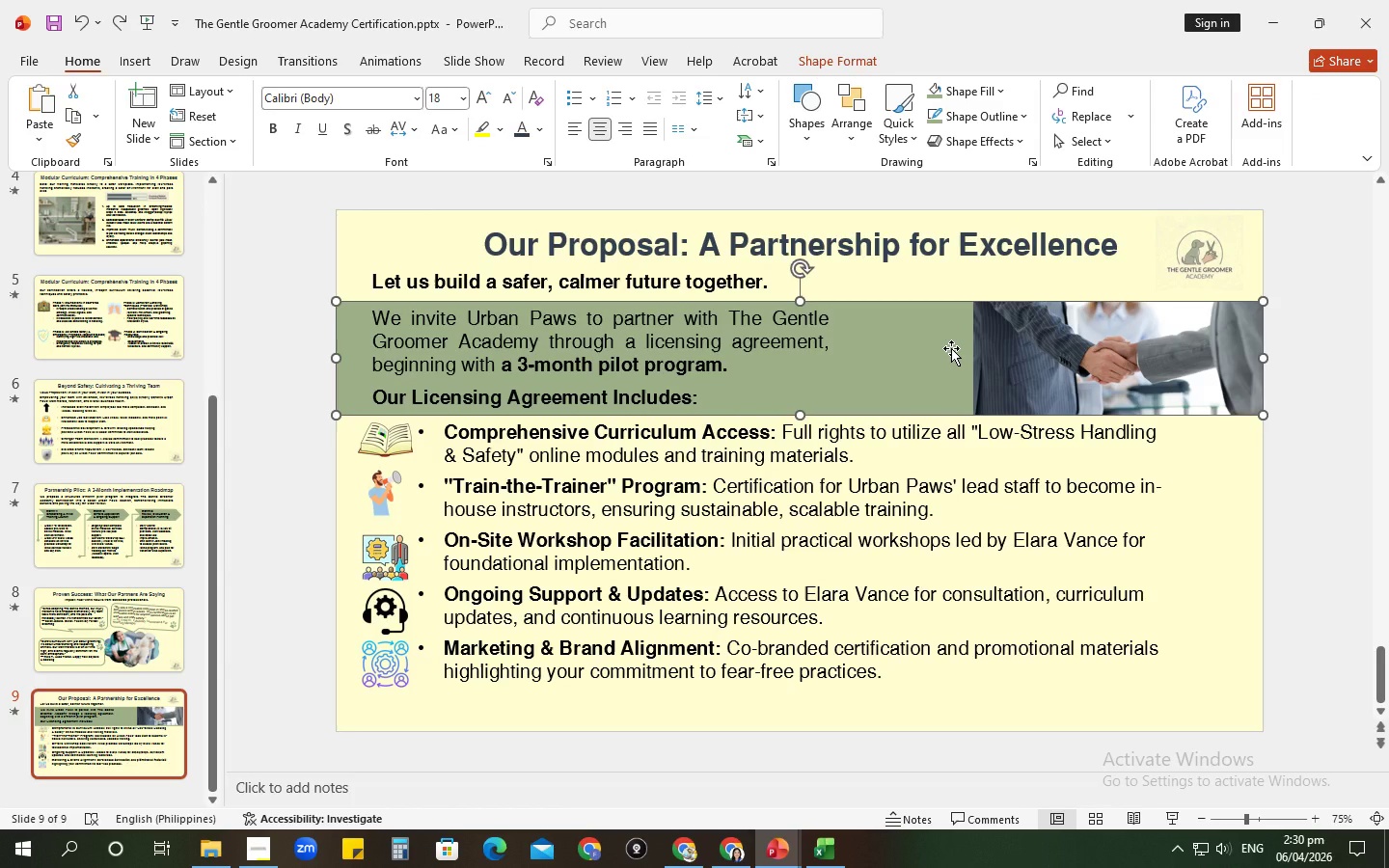 
key(Control+C)
 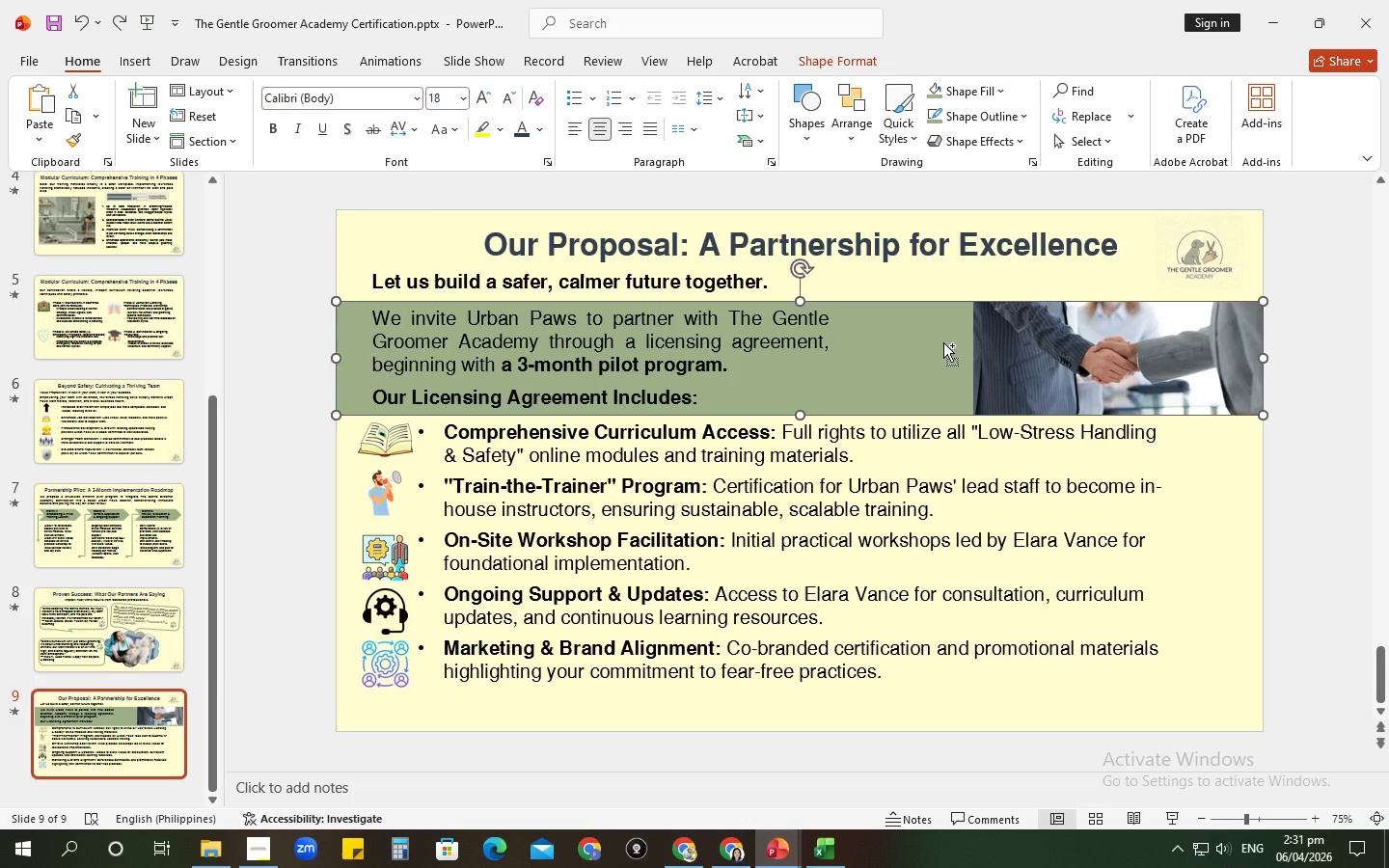 
key(Control+V)
 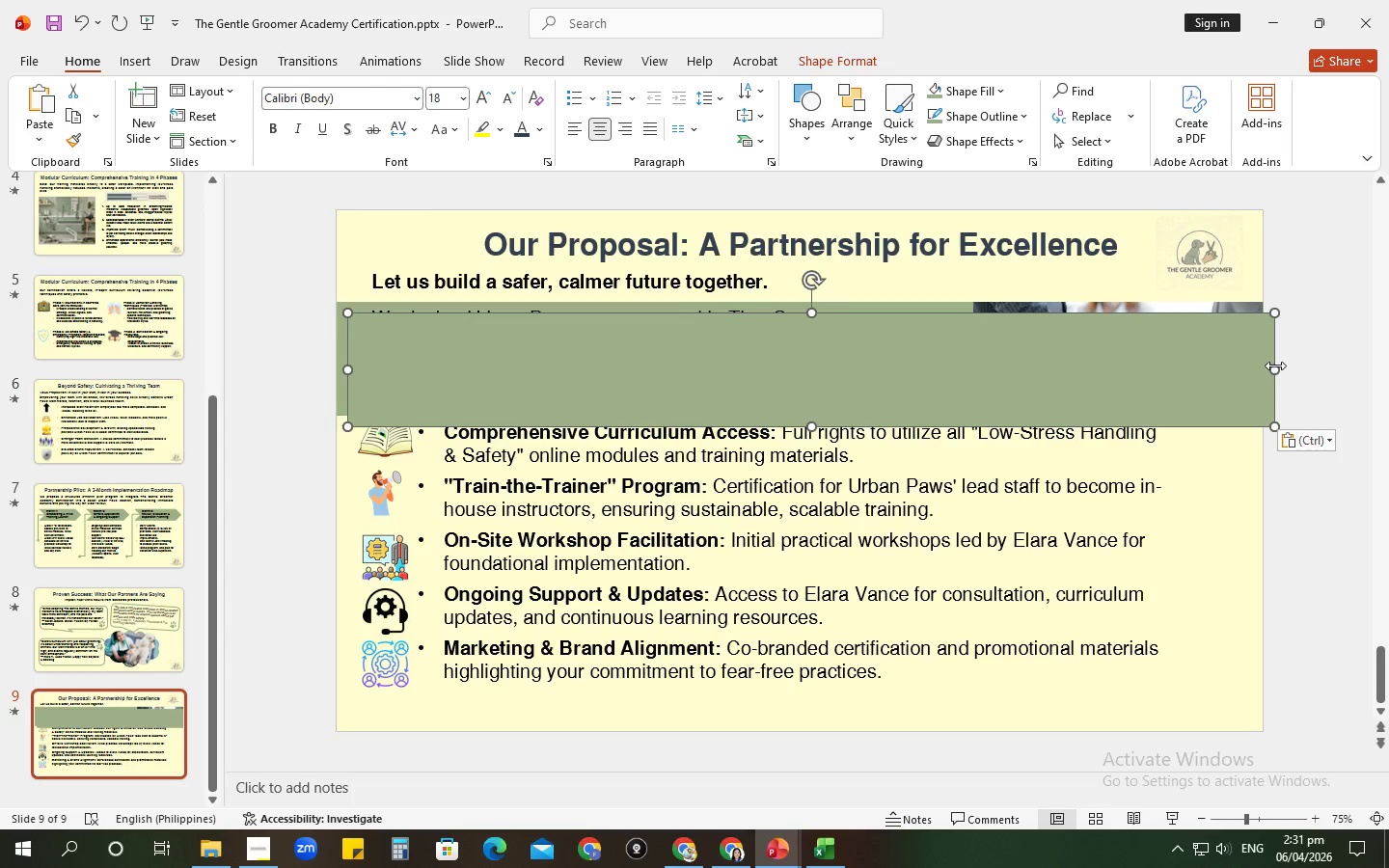 
left_click_drag(start_coordinate=[1275, 366], to_coordinate=[454, 378])
 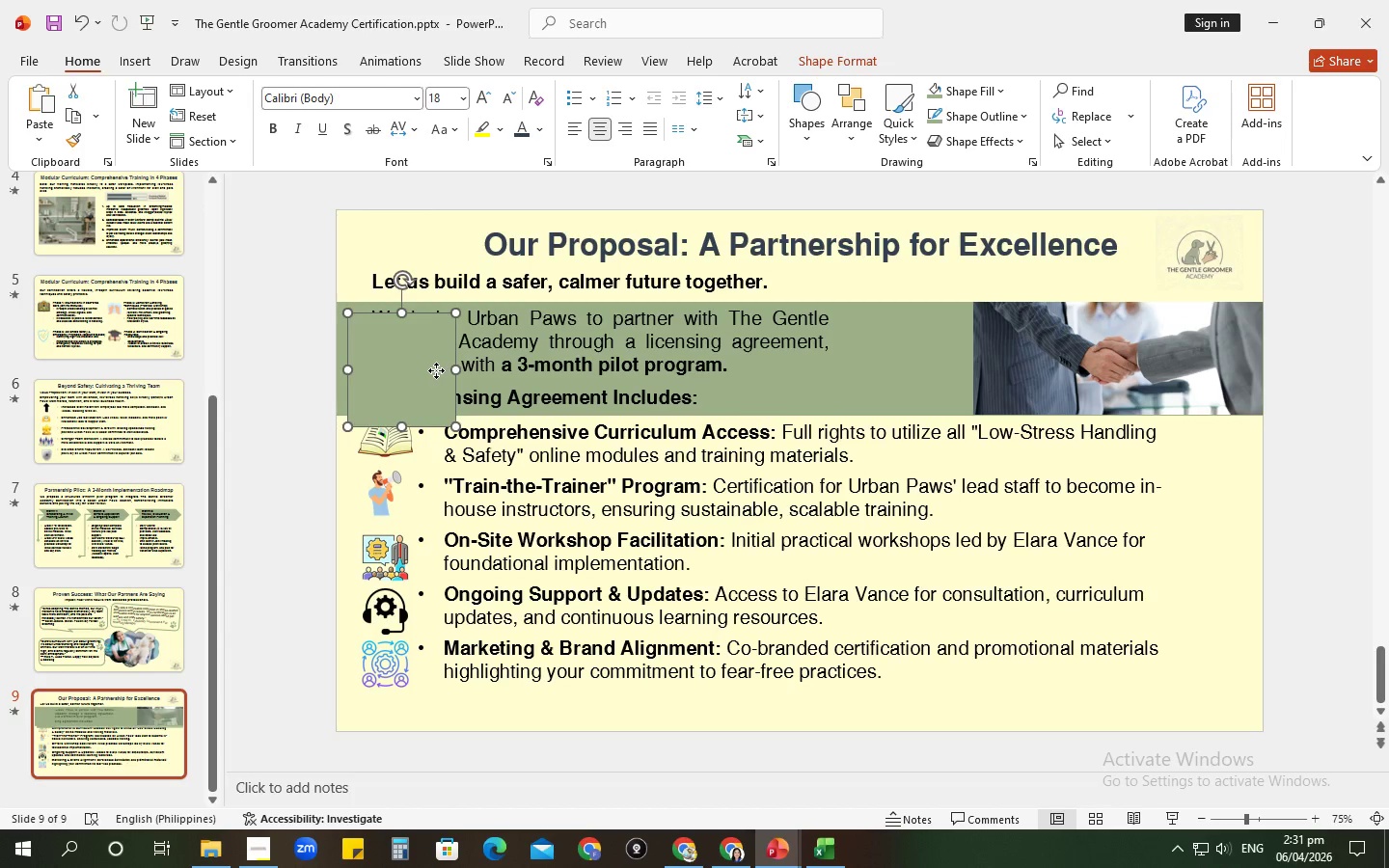 
left_click_drag(start_coordinate=[437, 370], to_coordinate=[1049, 360])
 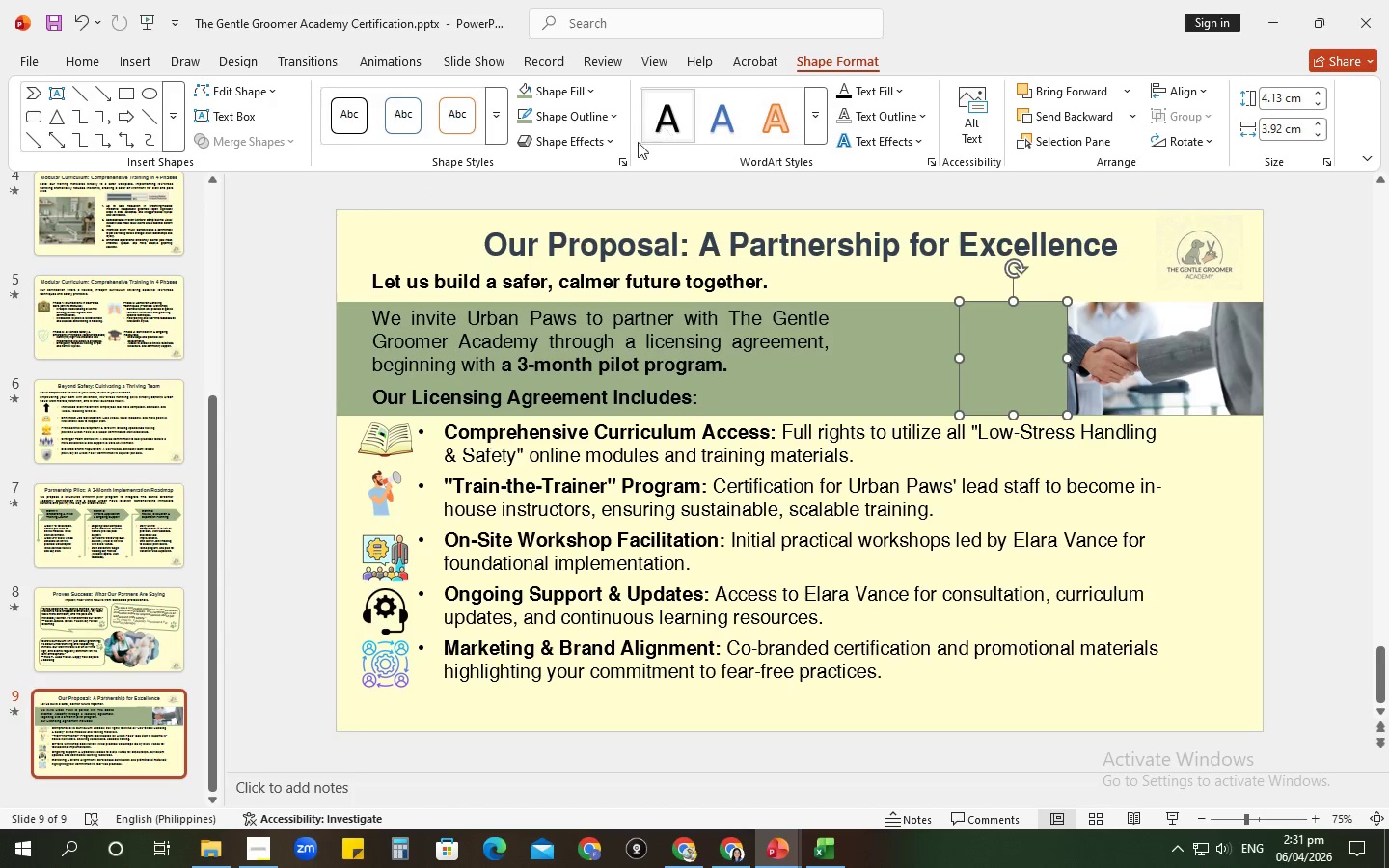 
left_click([579, 121])
 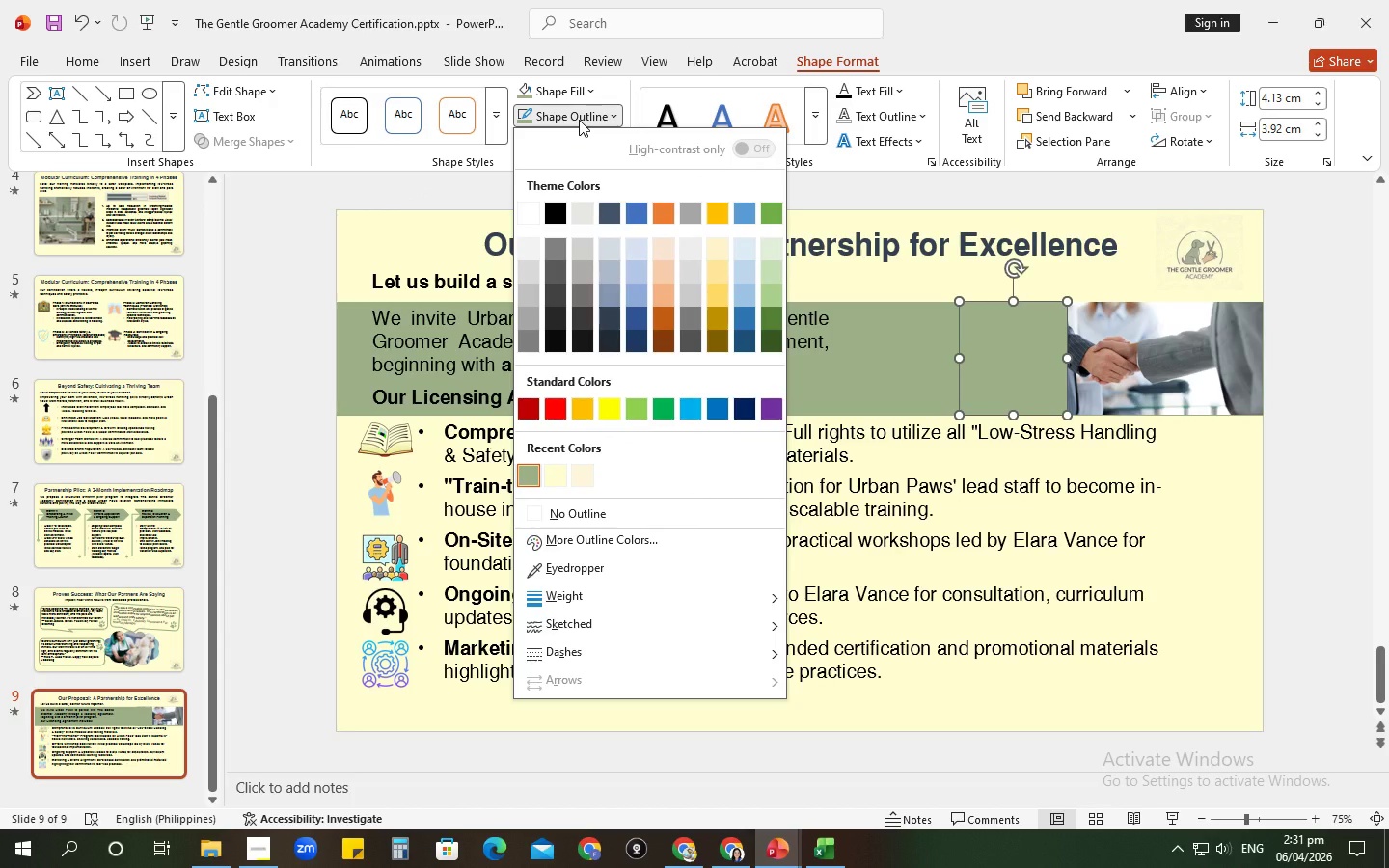 
left_click([577, 90])
 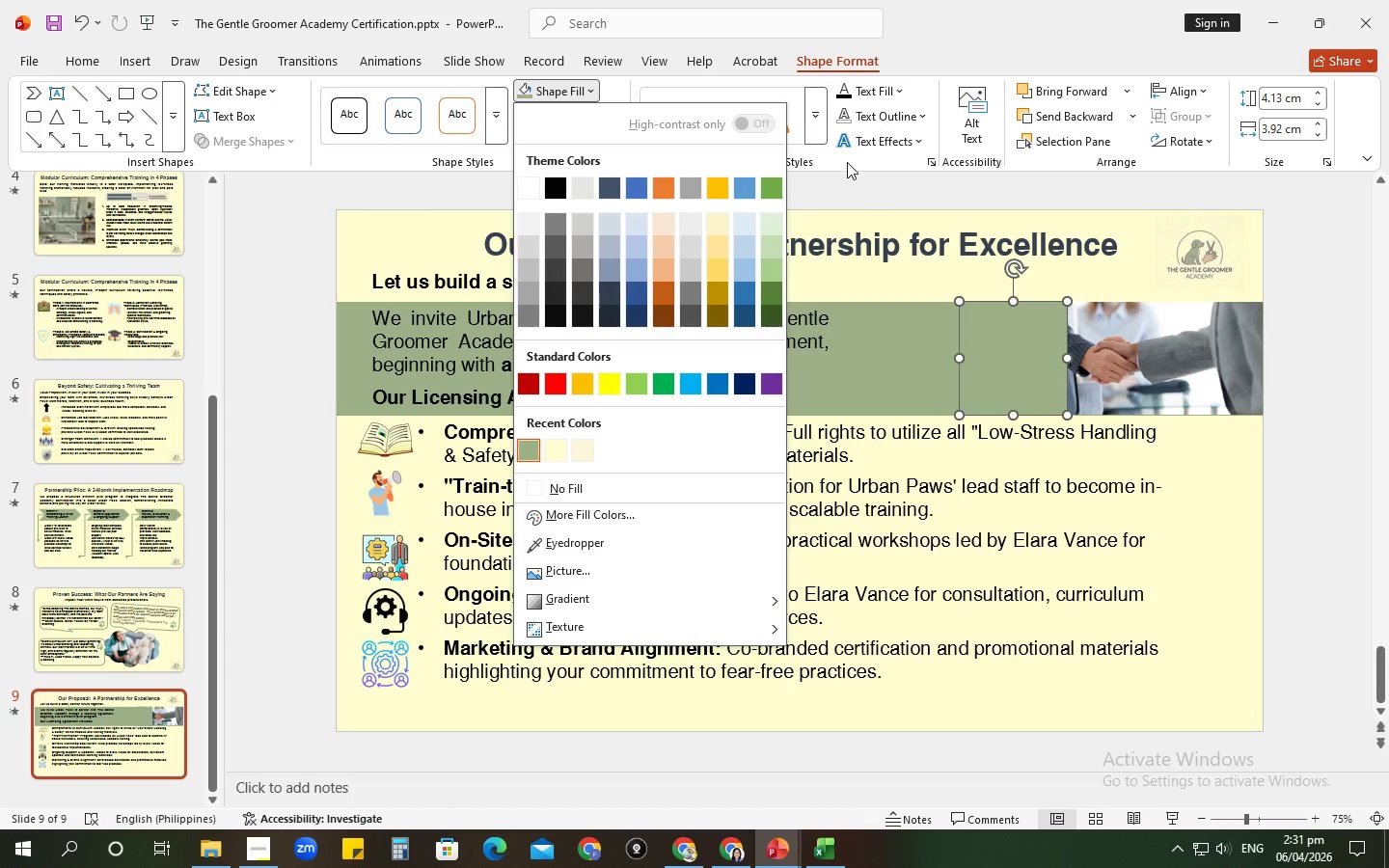 
wait(7.47)
 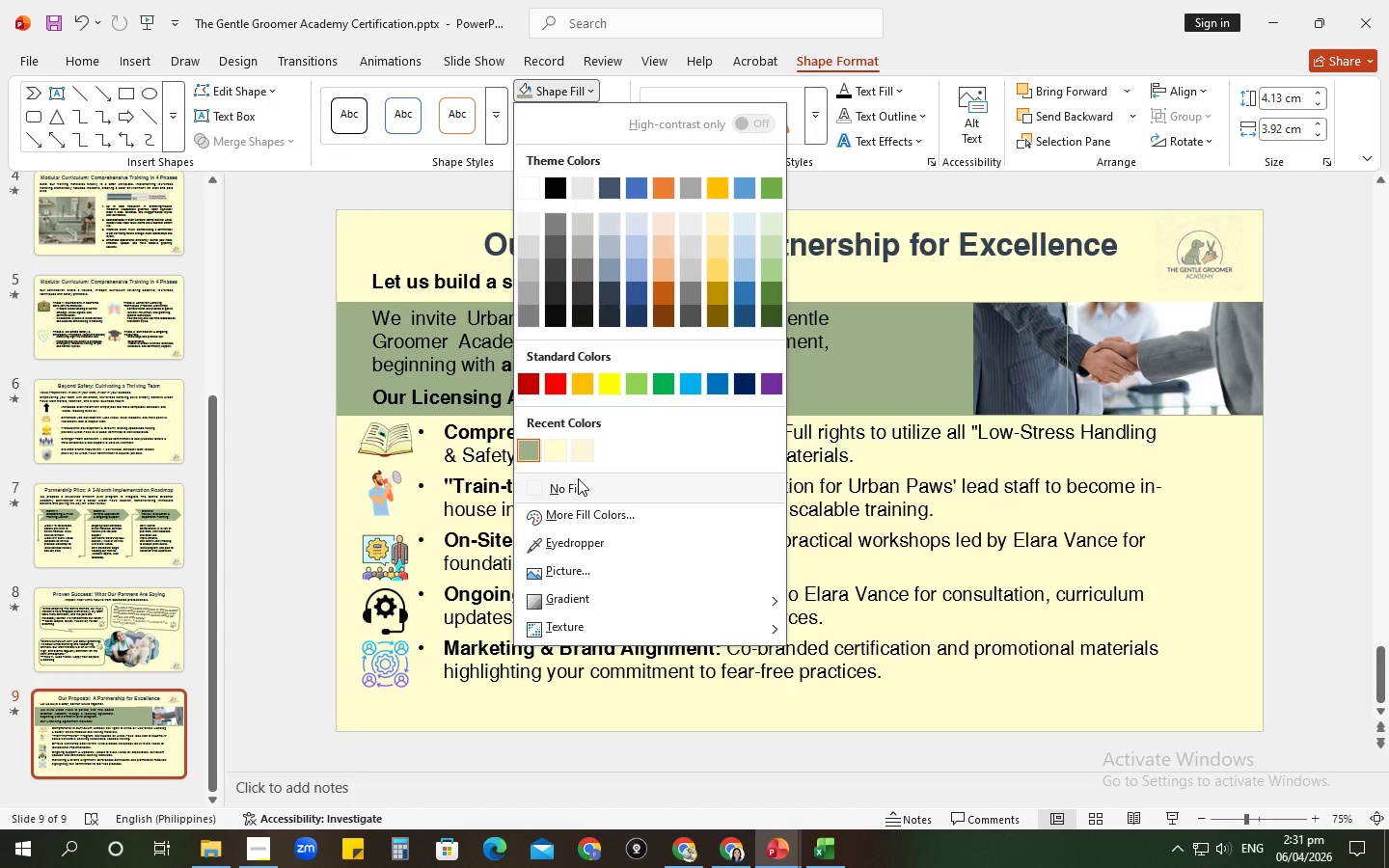 
left_click([877, 172])
 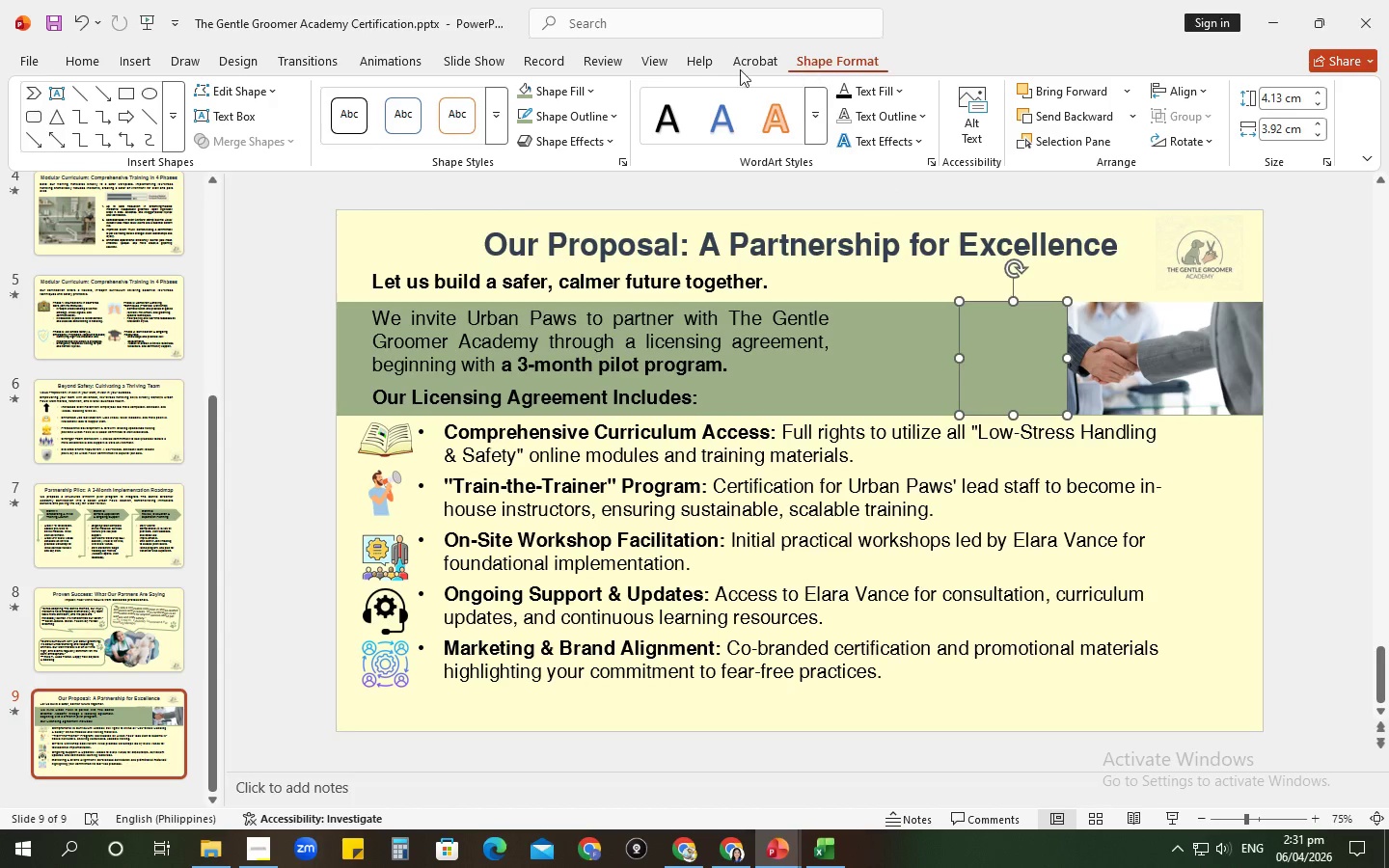 
left_click([594, 115])
 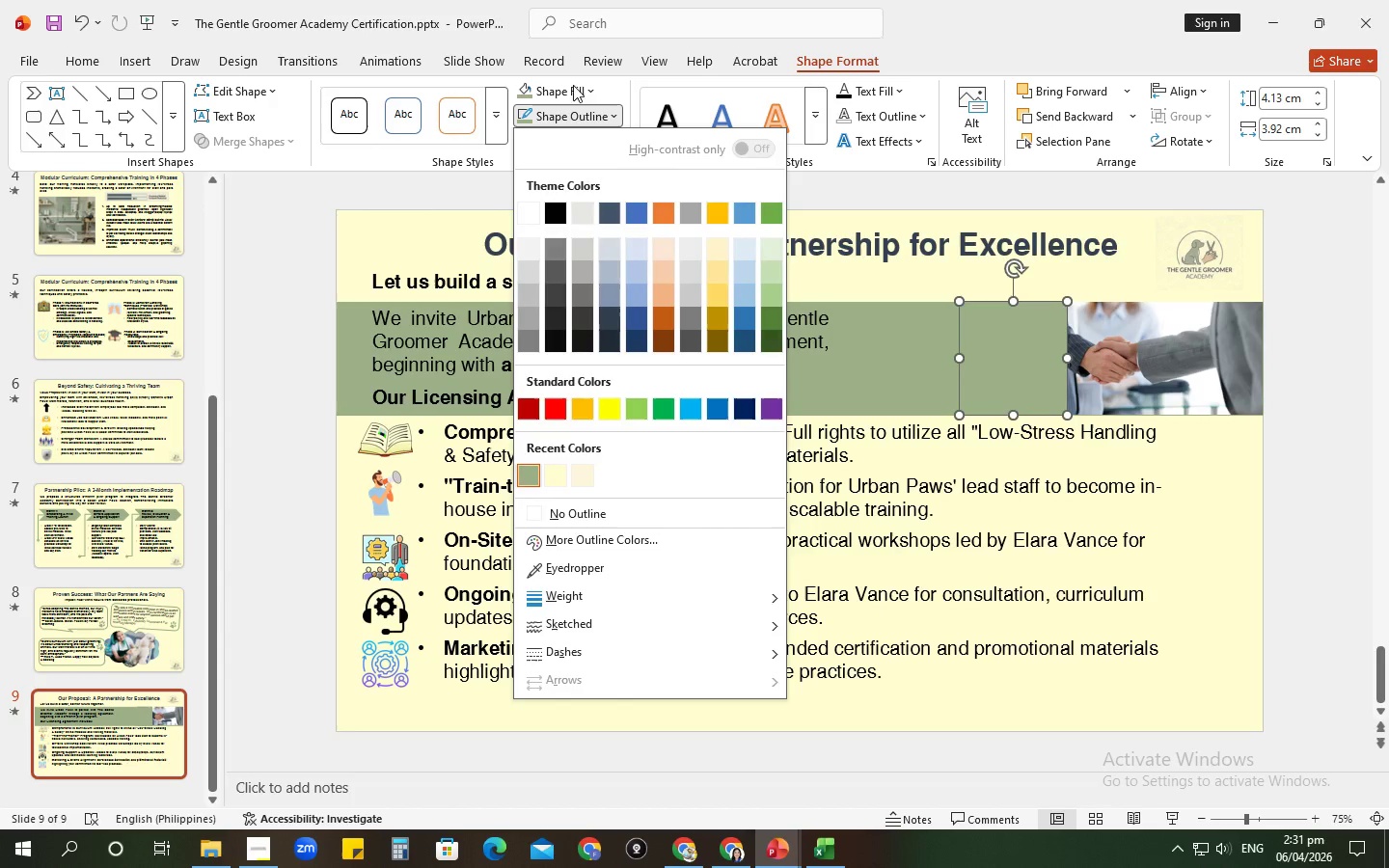 
left_click([569, 74])
 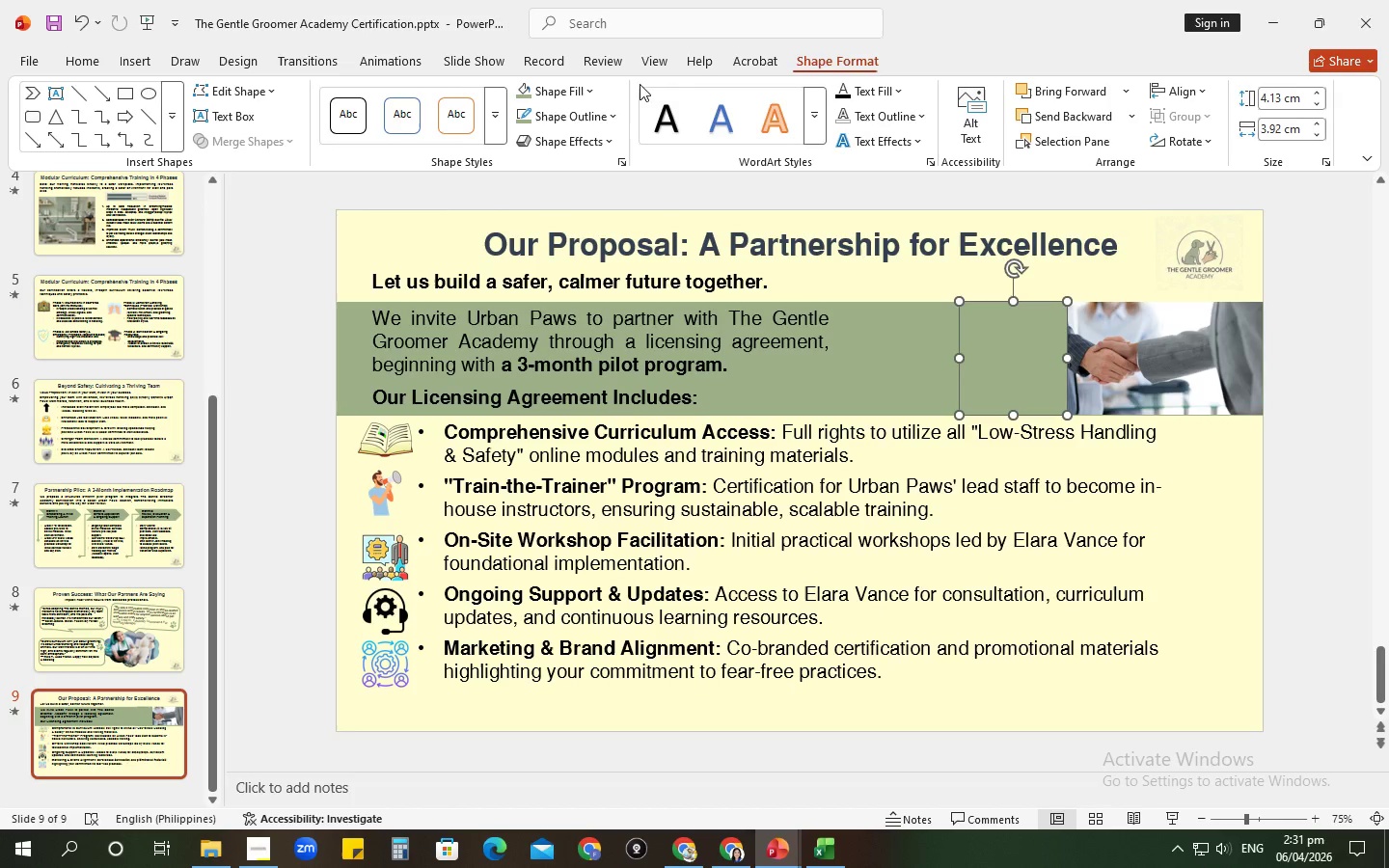 
left_click([561, 98])
 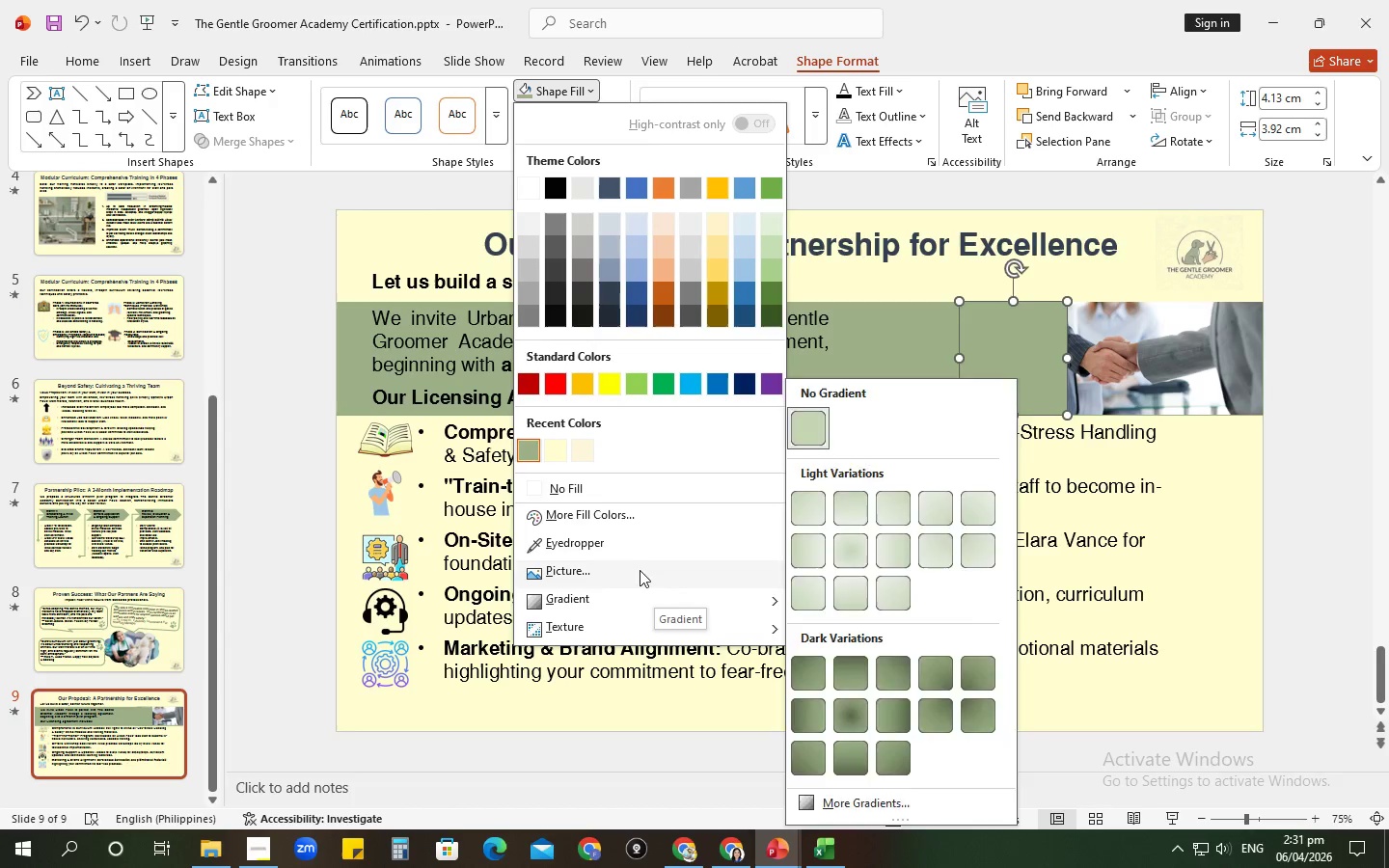 
left_click([606, 513])
 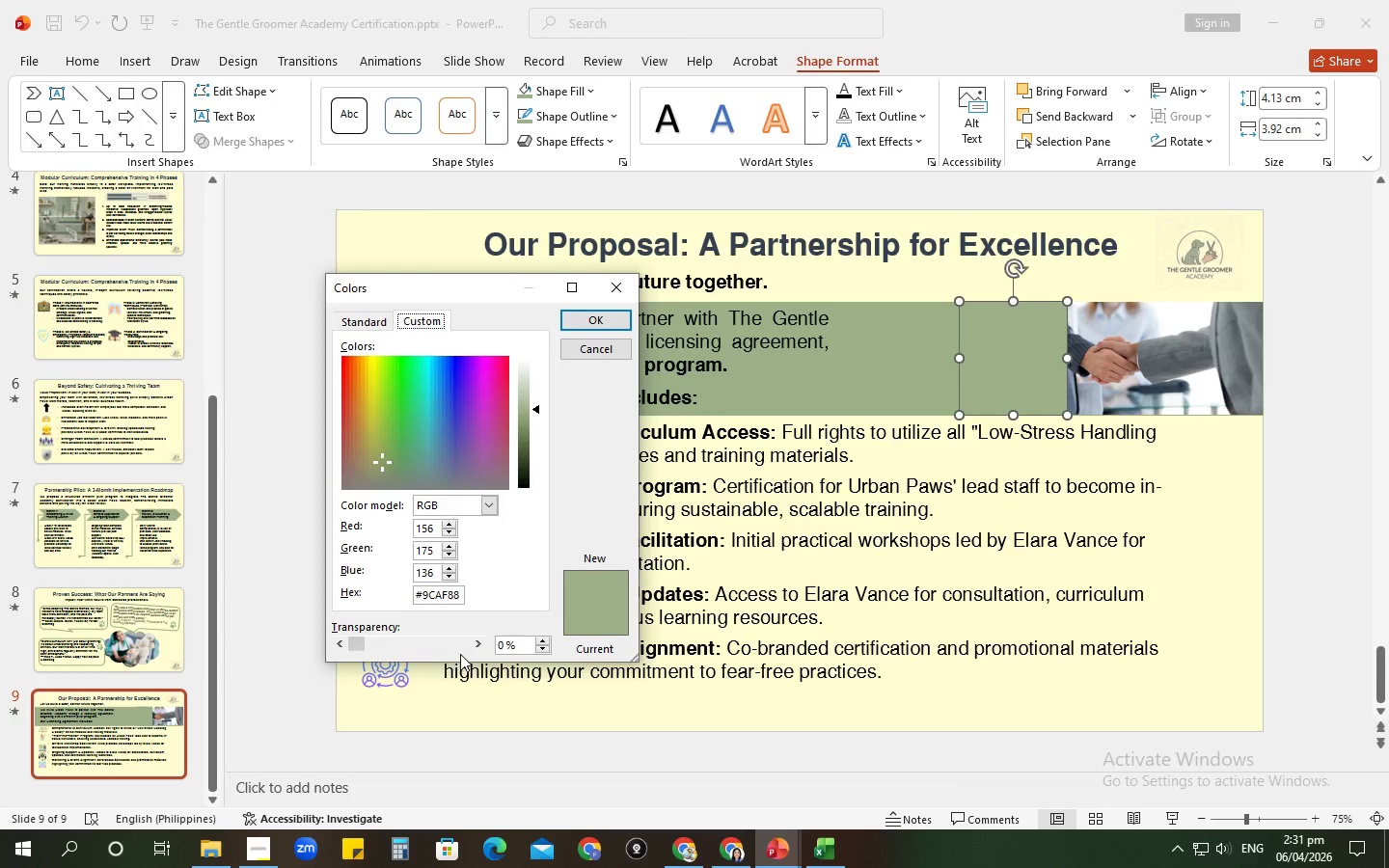 
left_click([503, 648])
 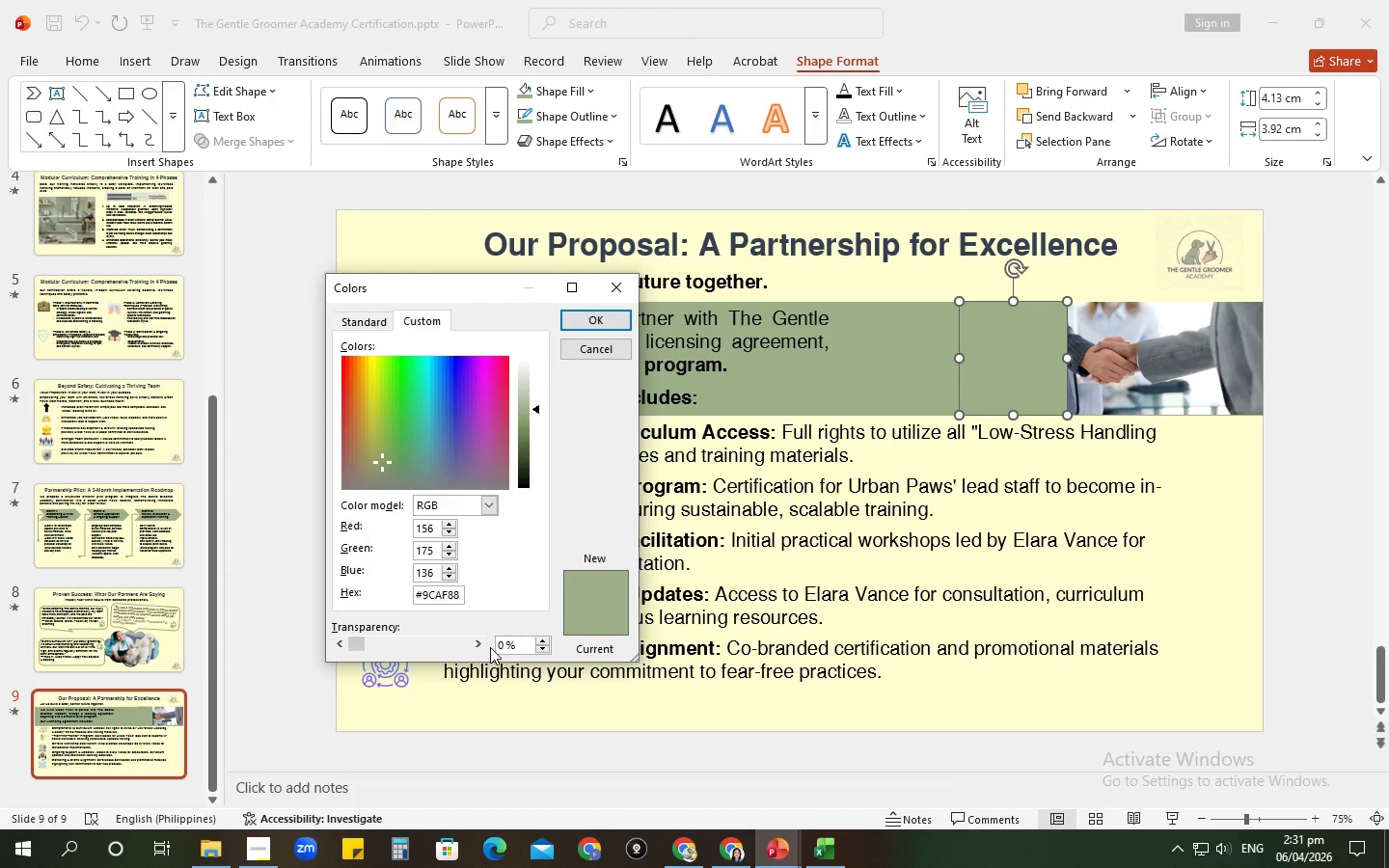 
key(Backspace)
 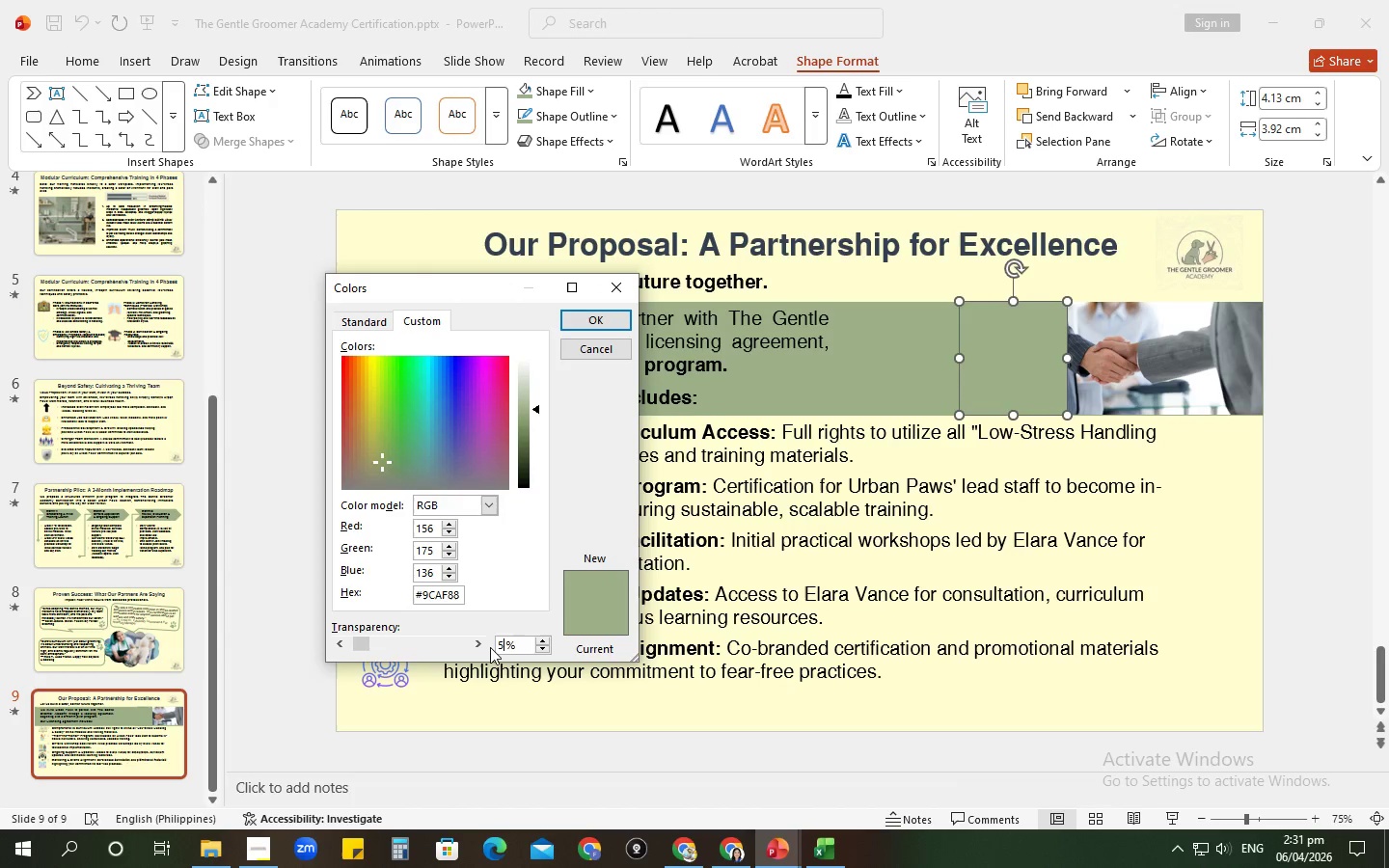 
key(Numpad5)
 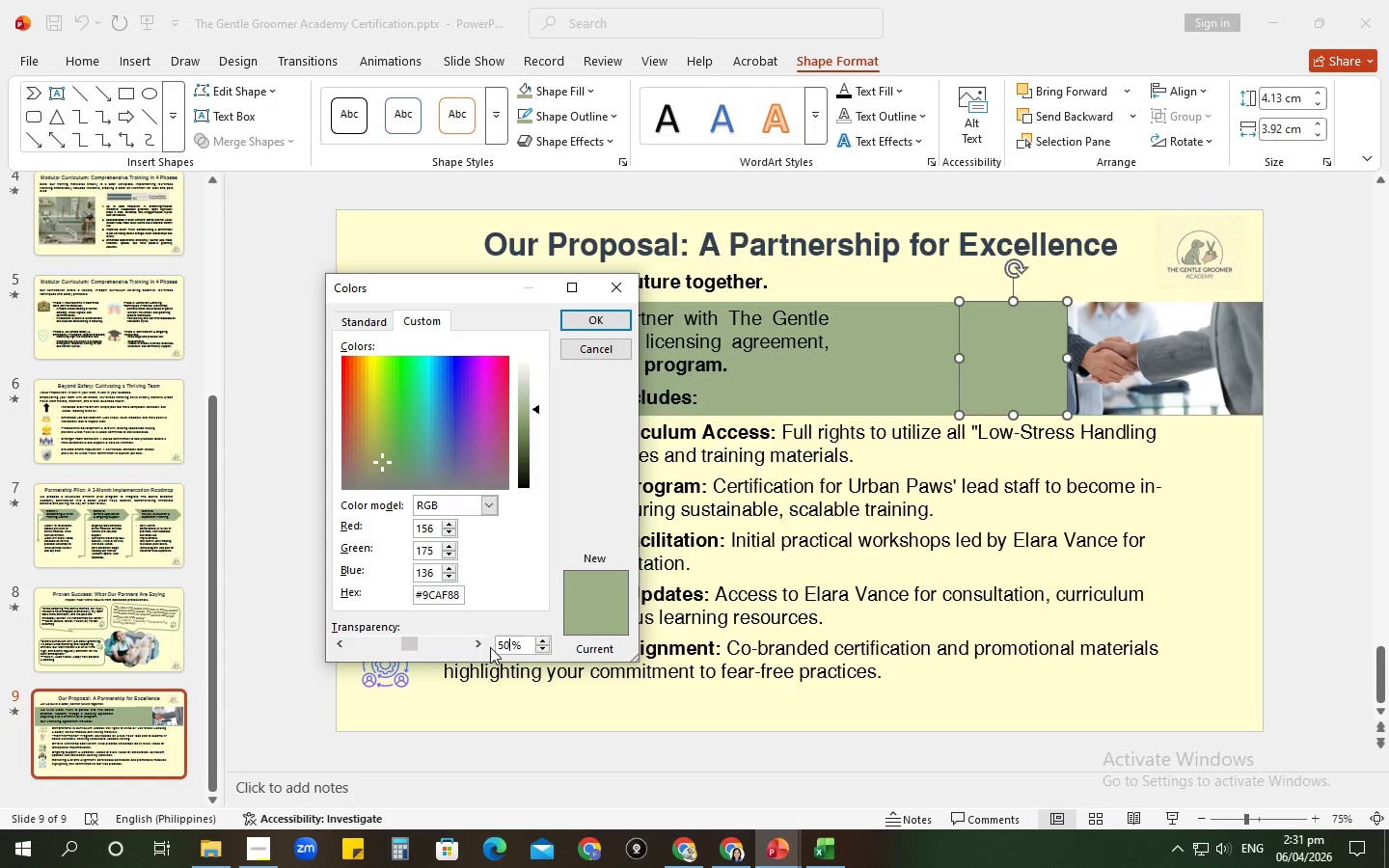 
key(Numpad0)
 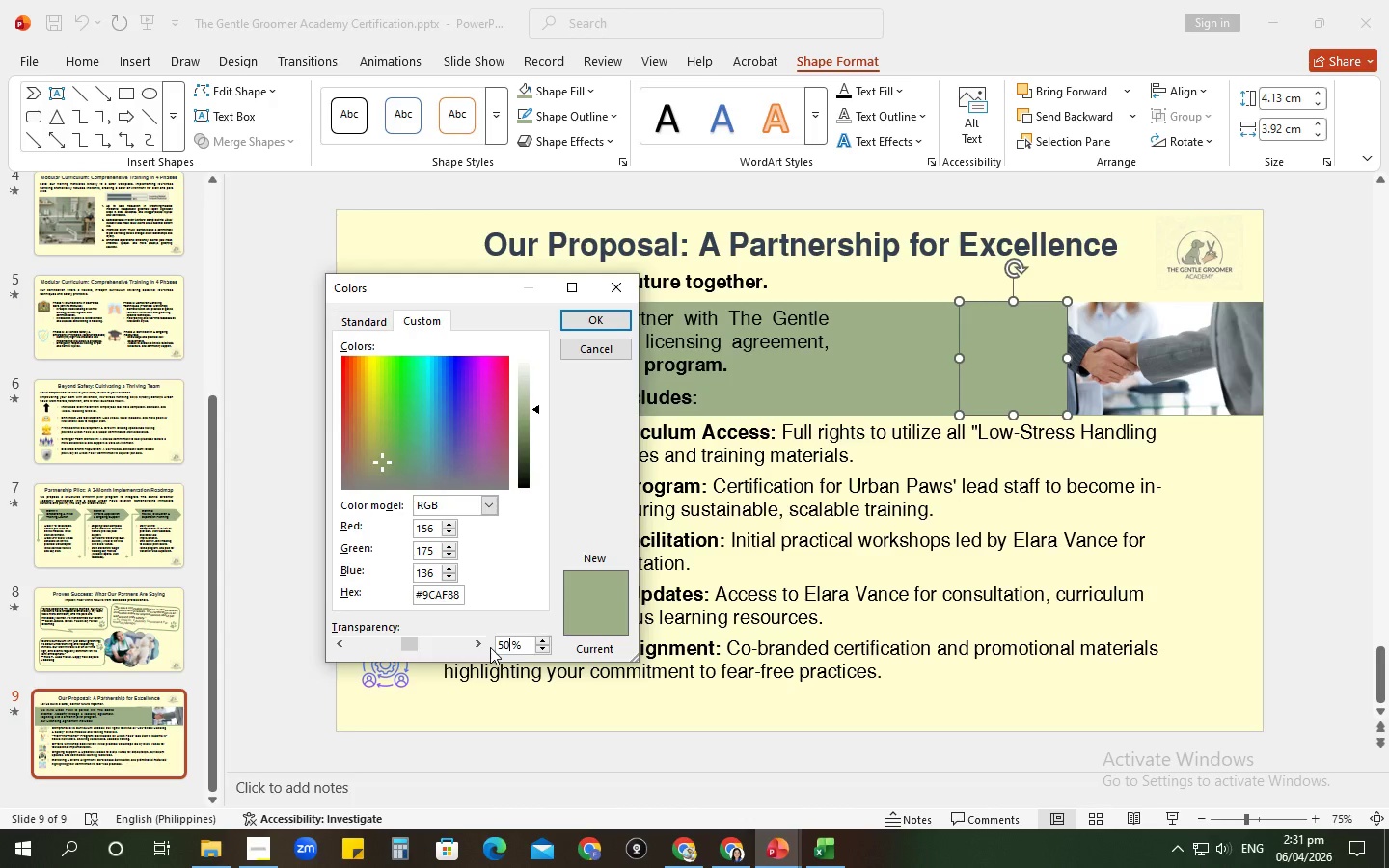 
key(Enter)
 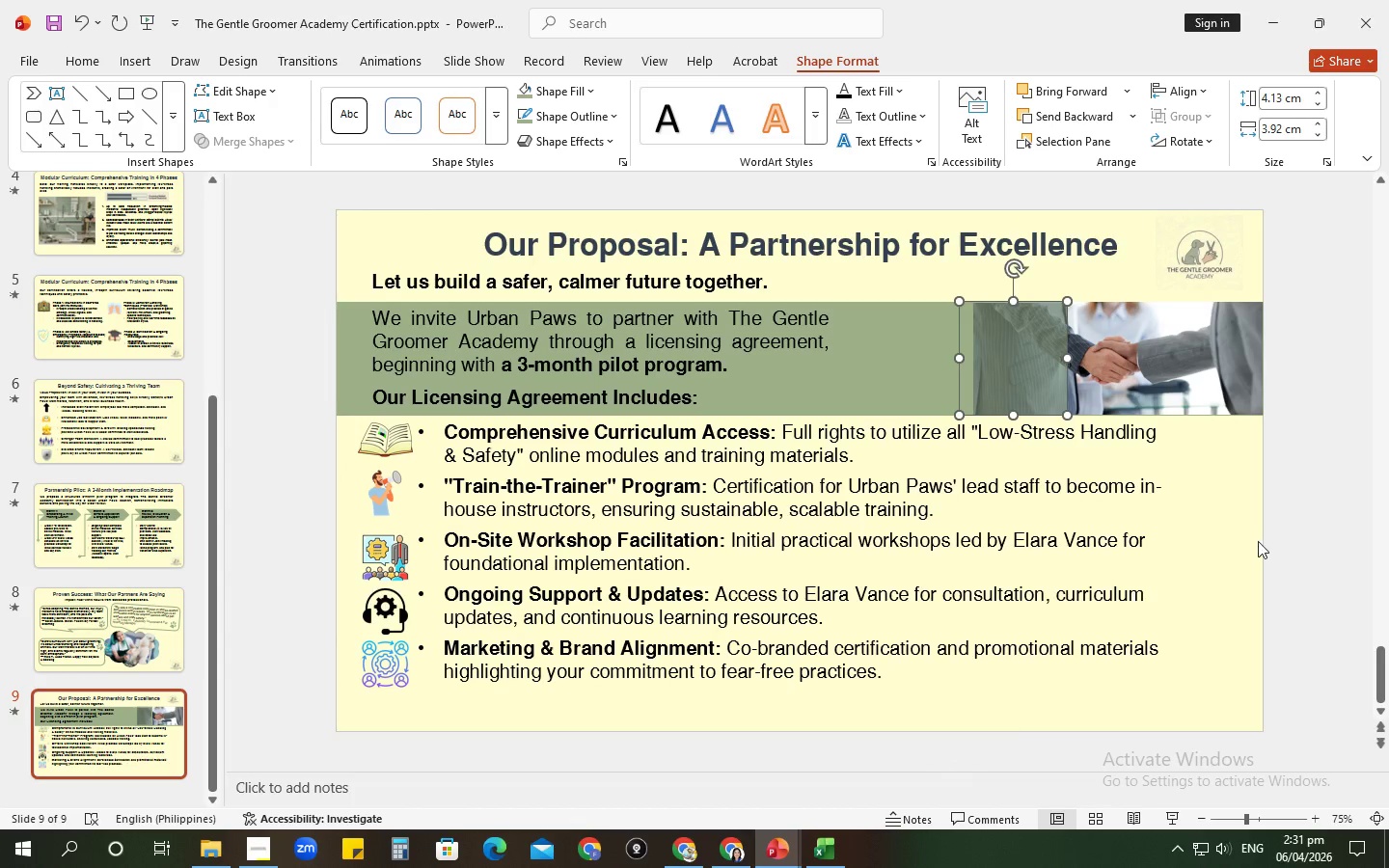 
left_click([1314, 549])
 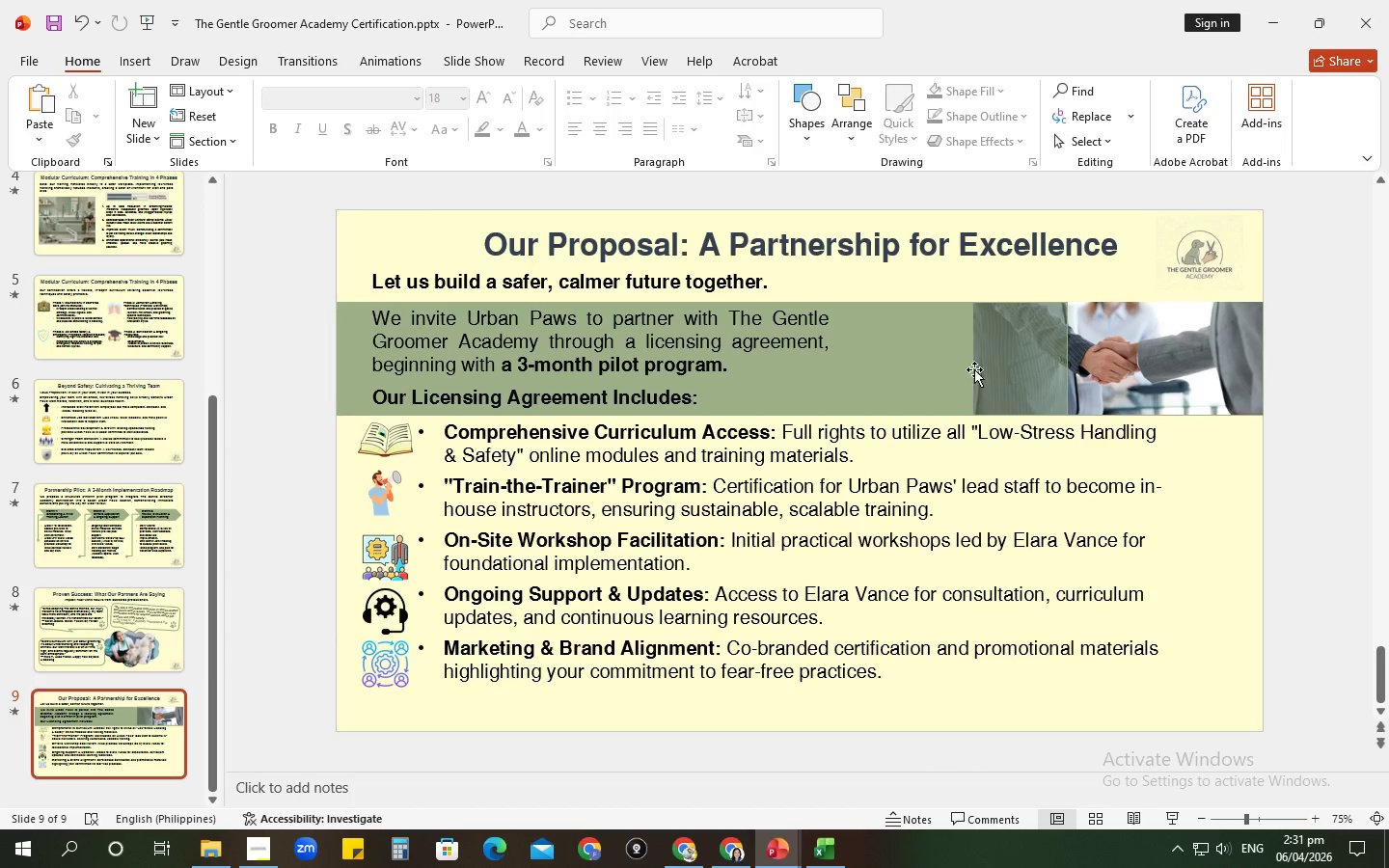 
left_click([994, 359])
 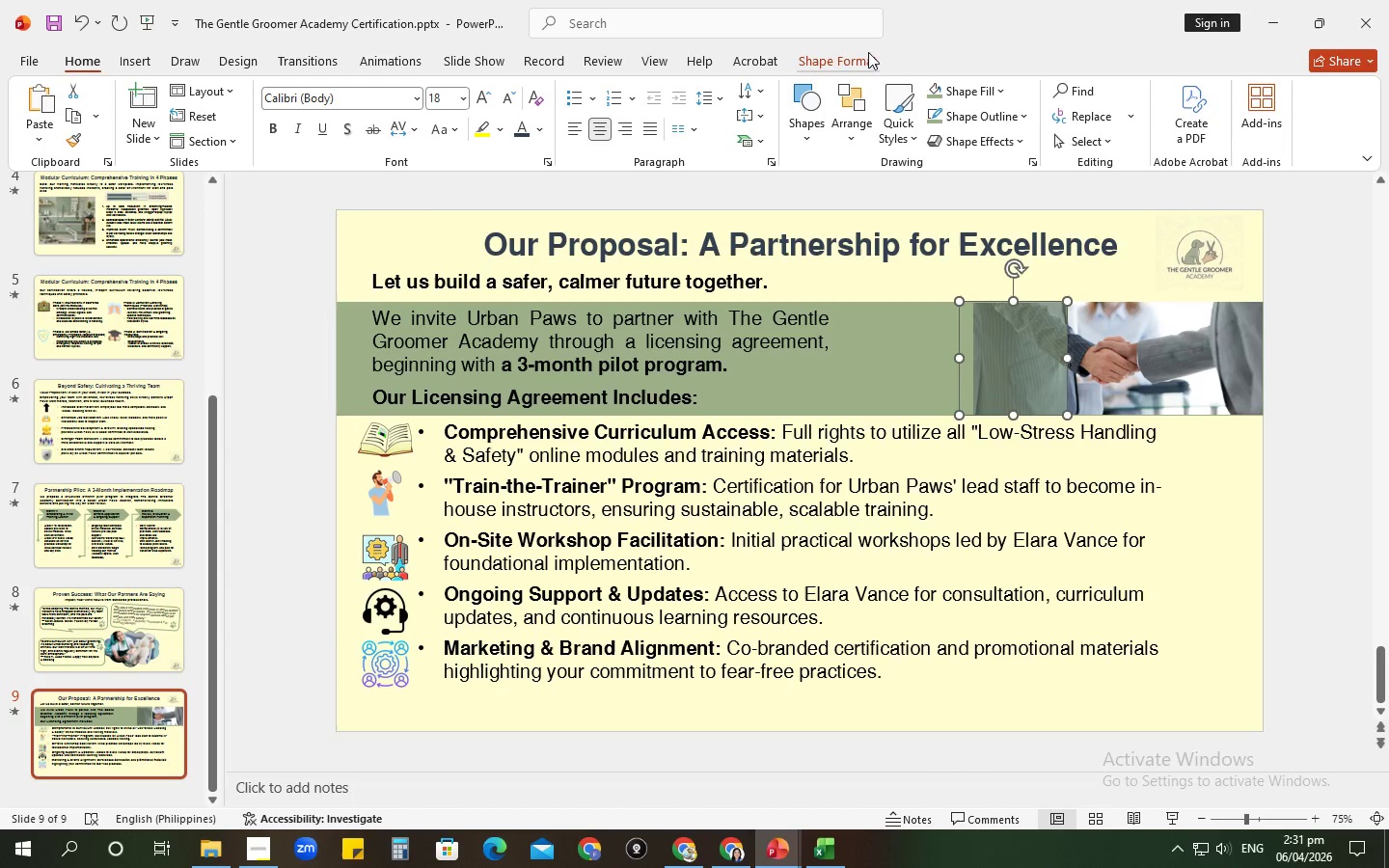 
left_click([814, 68])
 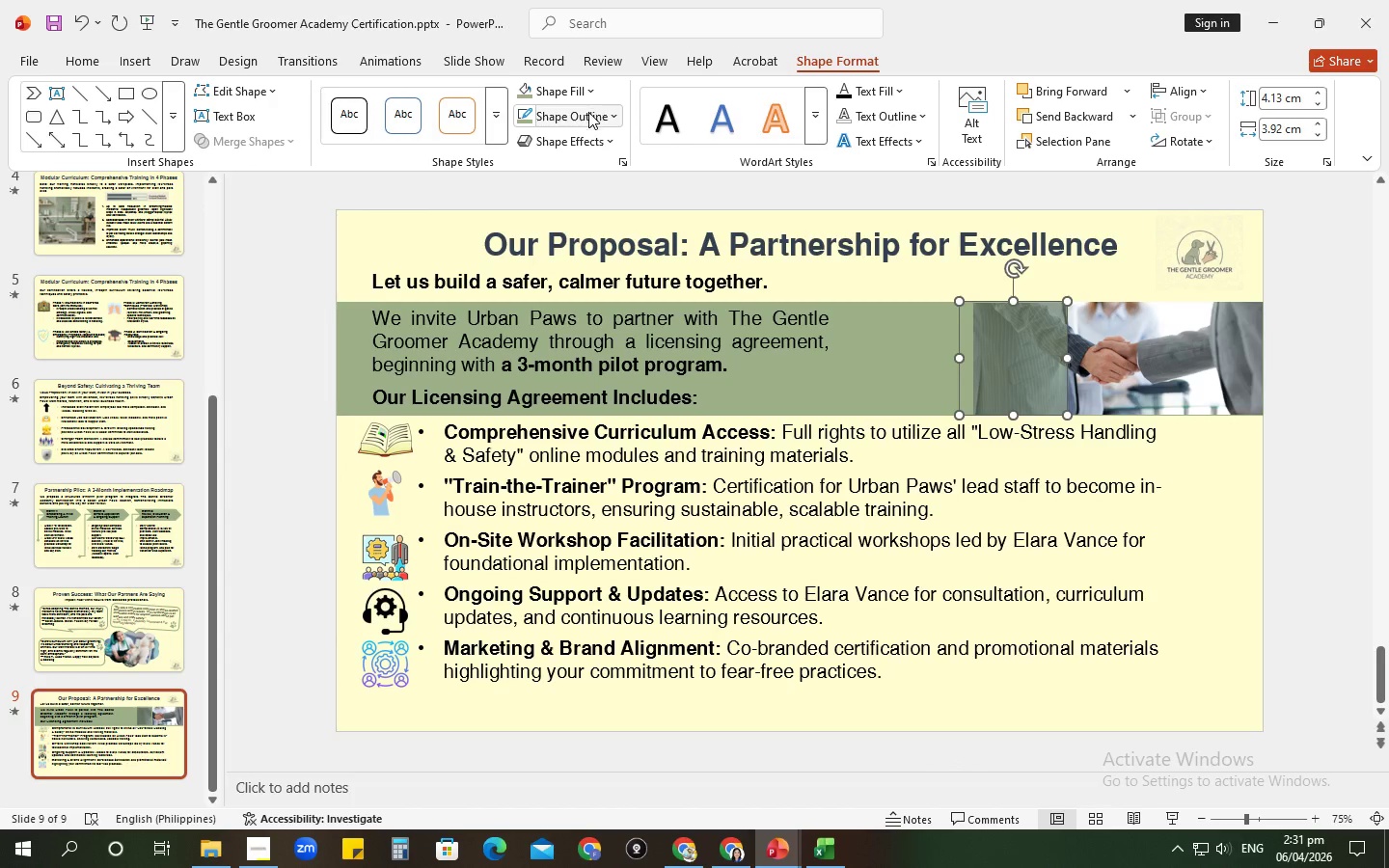 
left_click([584, 113])
 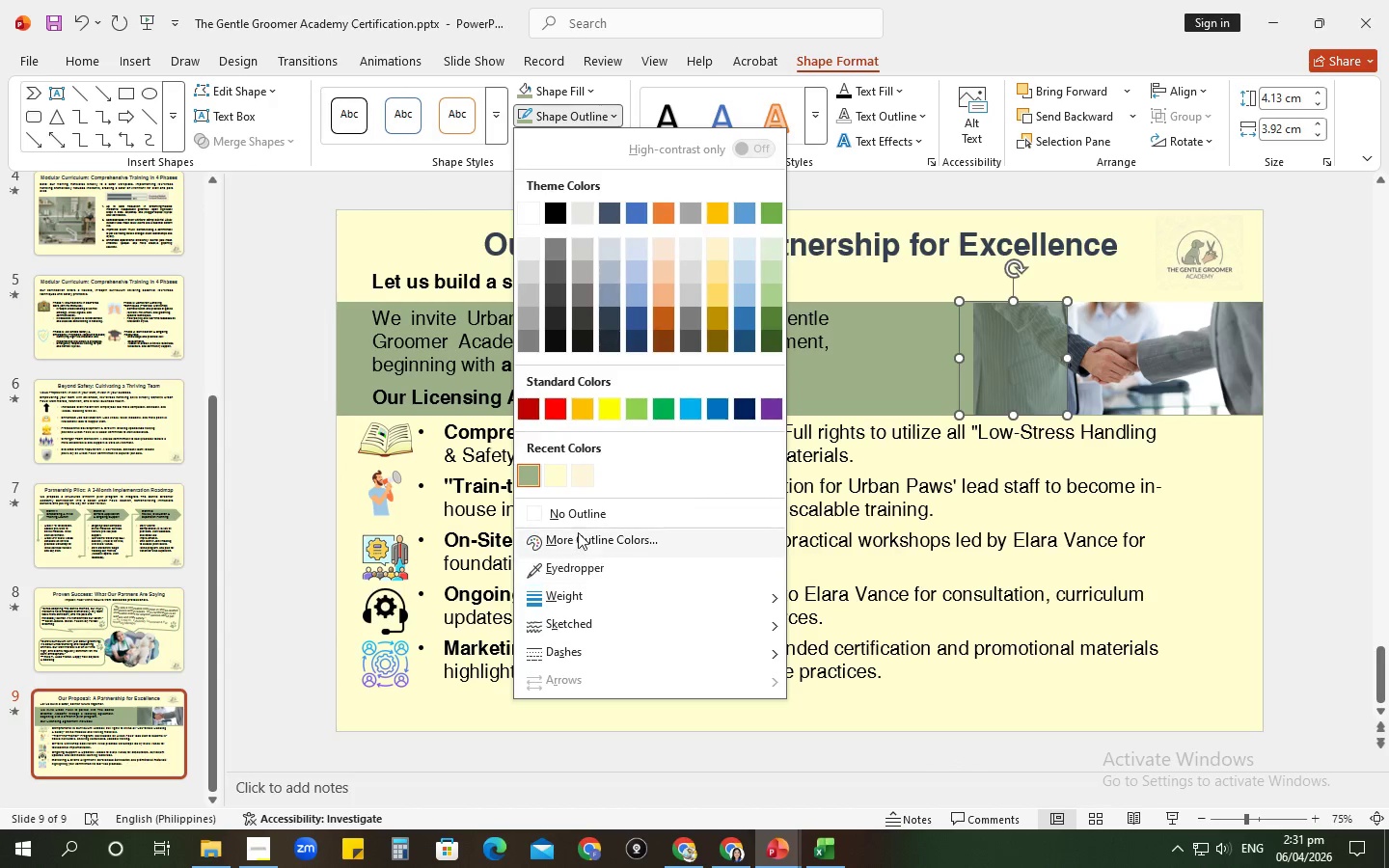 
left_click([572, 520])
 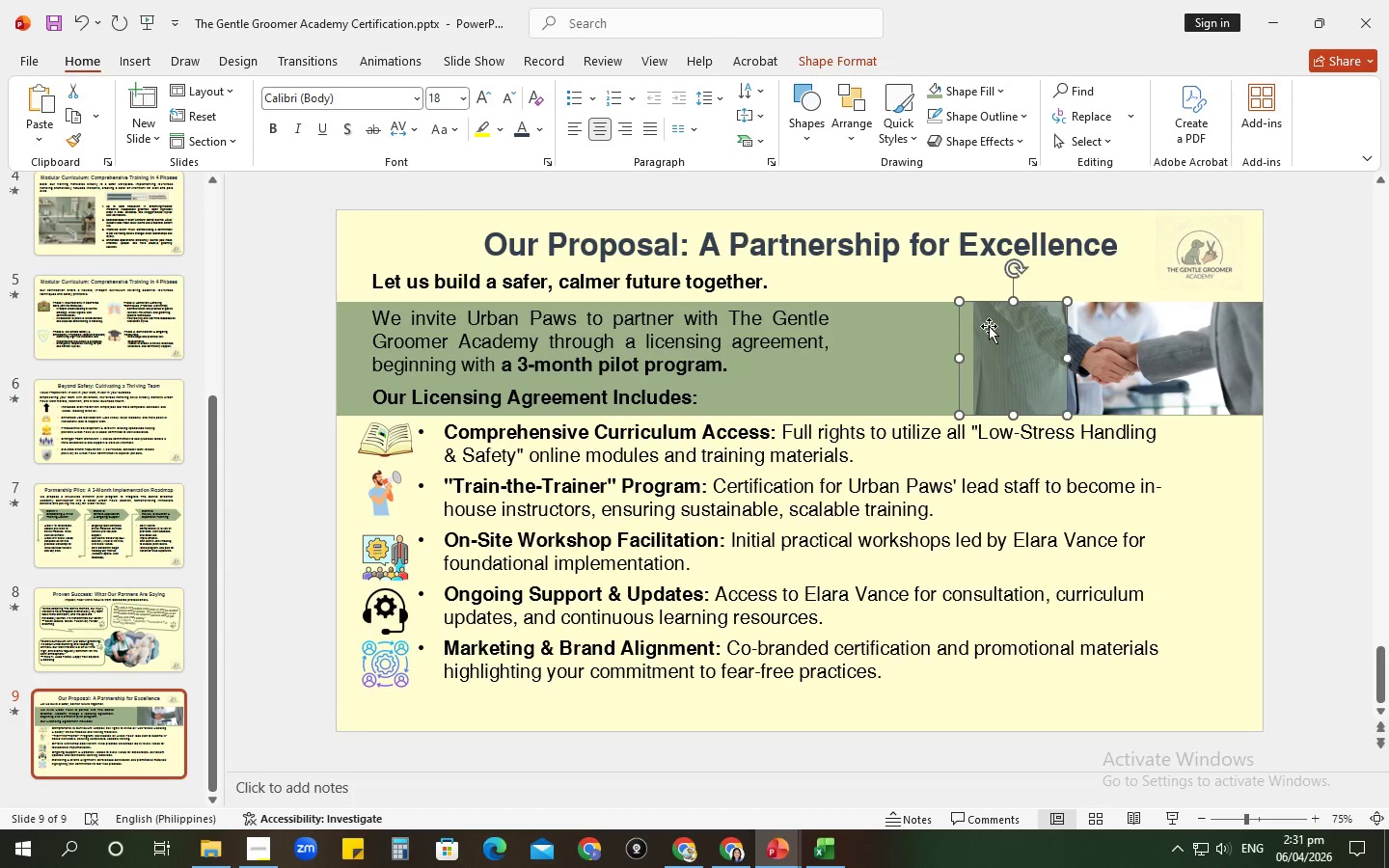 
wait(6.5)
 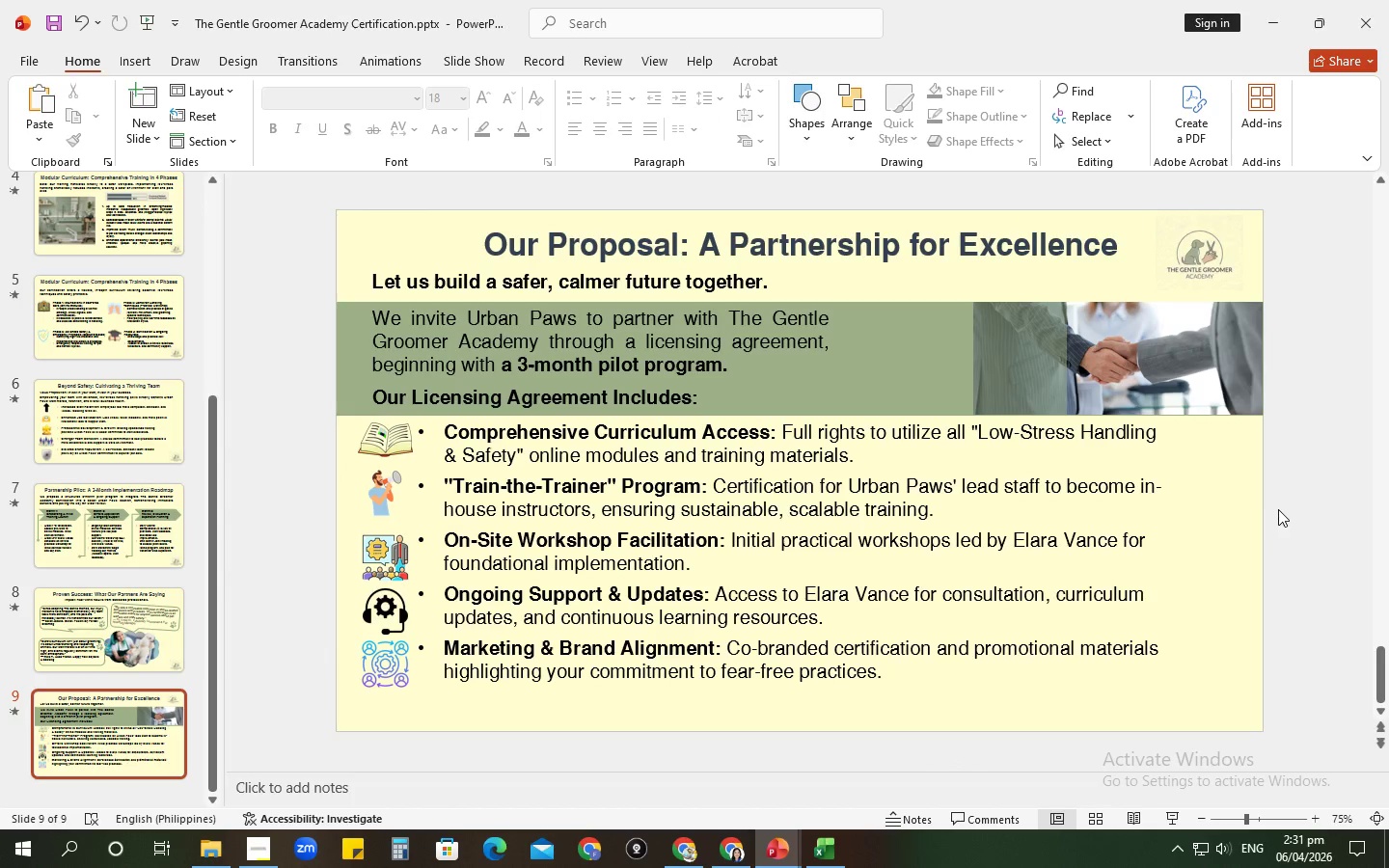 
left_click([824, 61])
 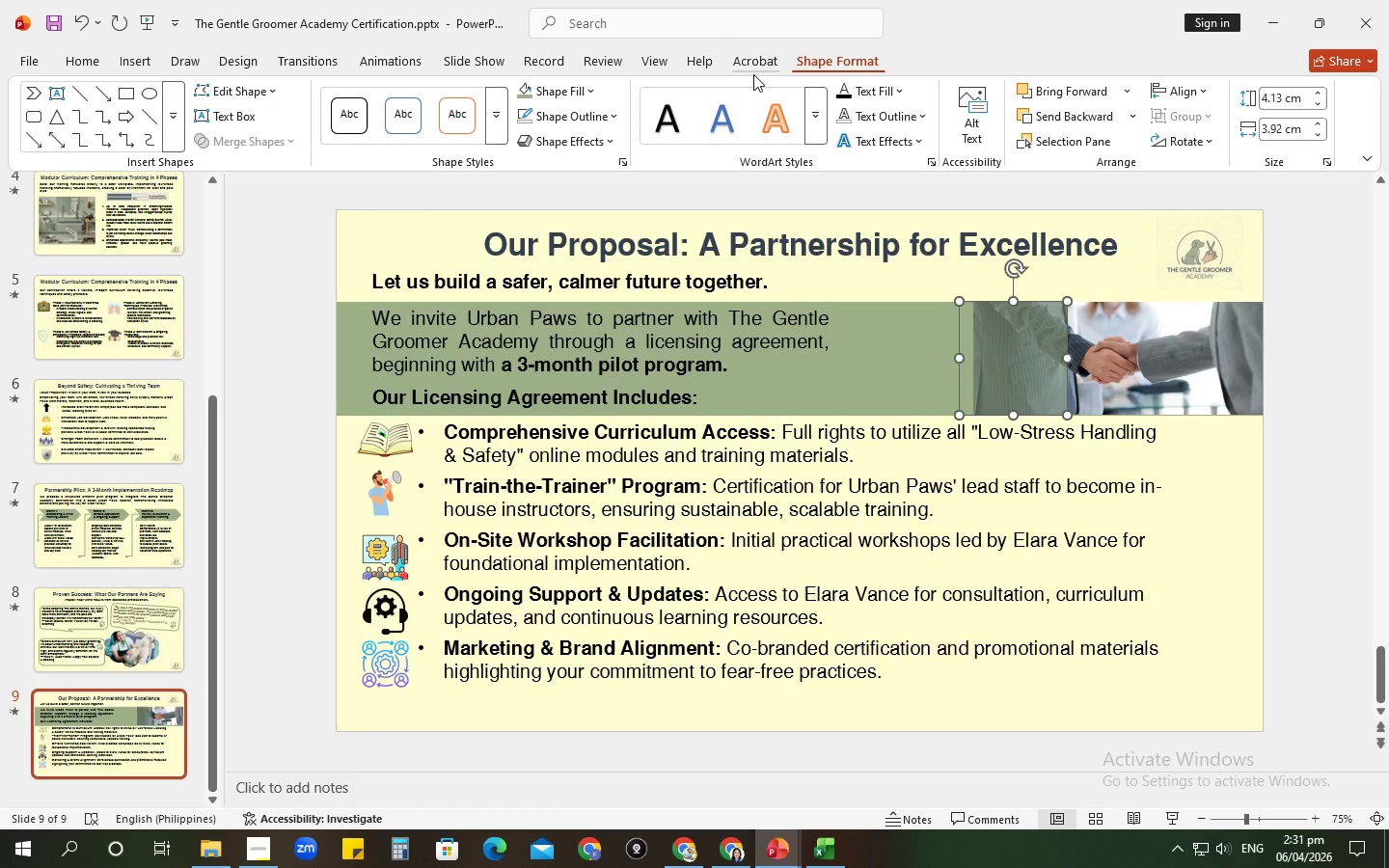 
left_click([557, 95])
 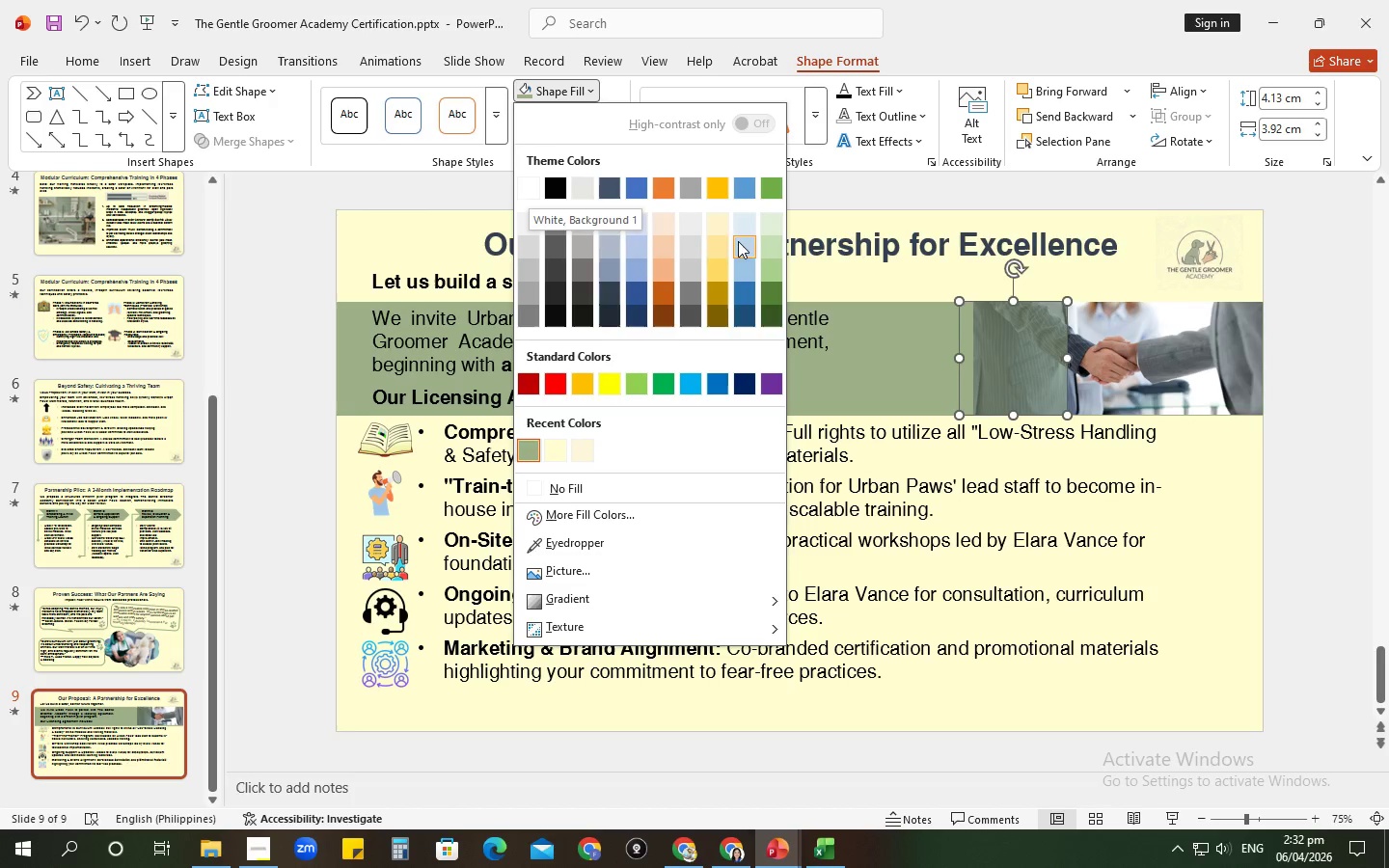 
left_click_drag(start_coordinate=[769, 227], to_coordinate=[793, 266])
 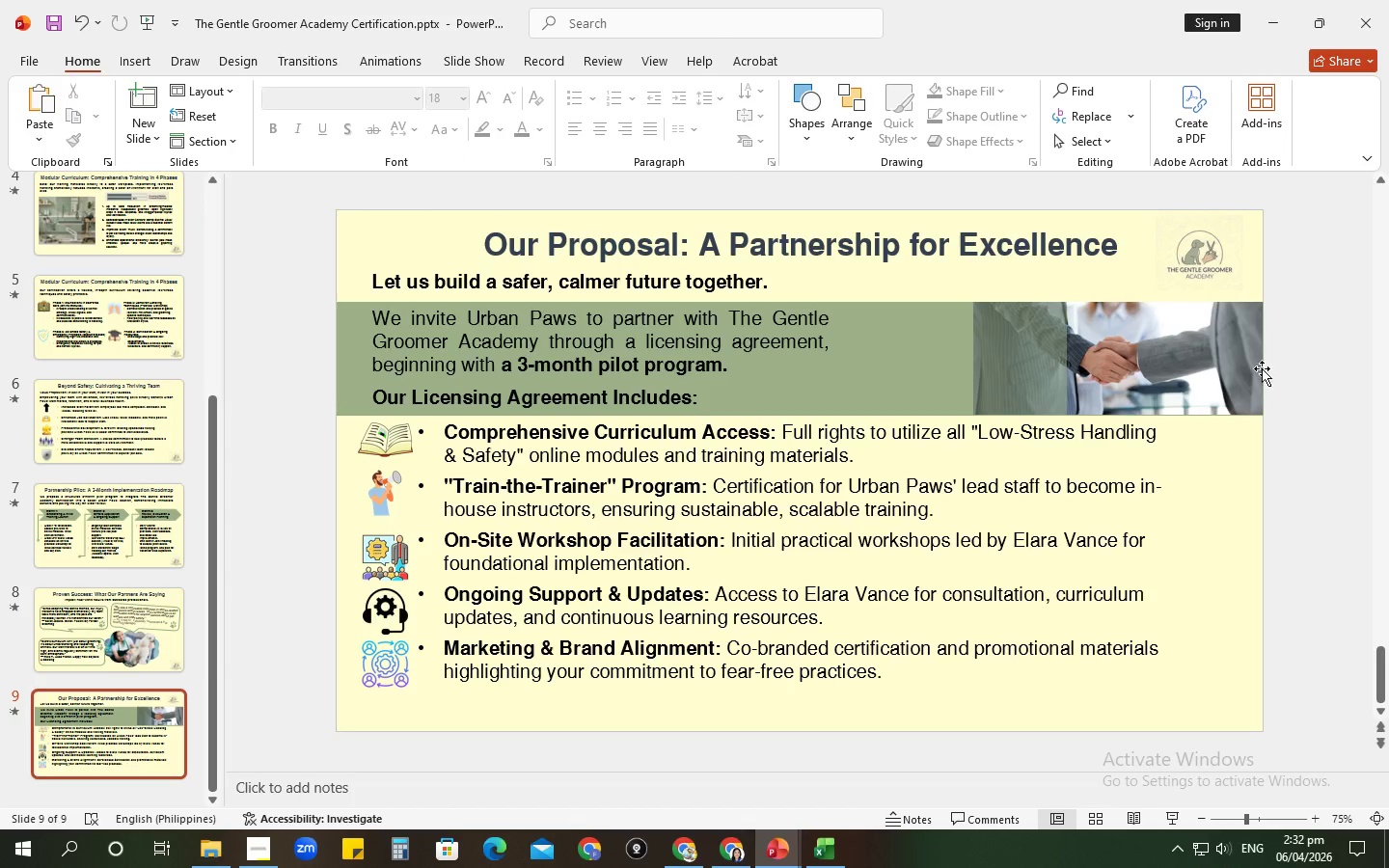 
left_click([1028, 372])
 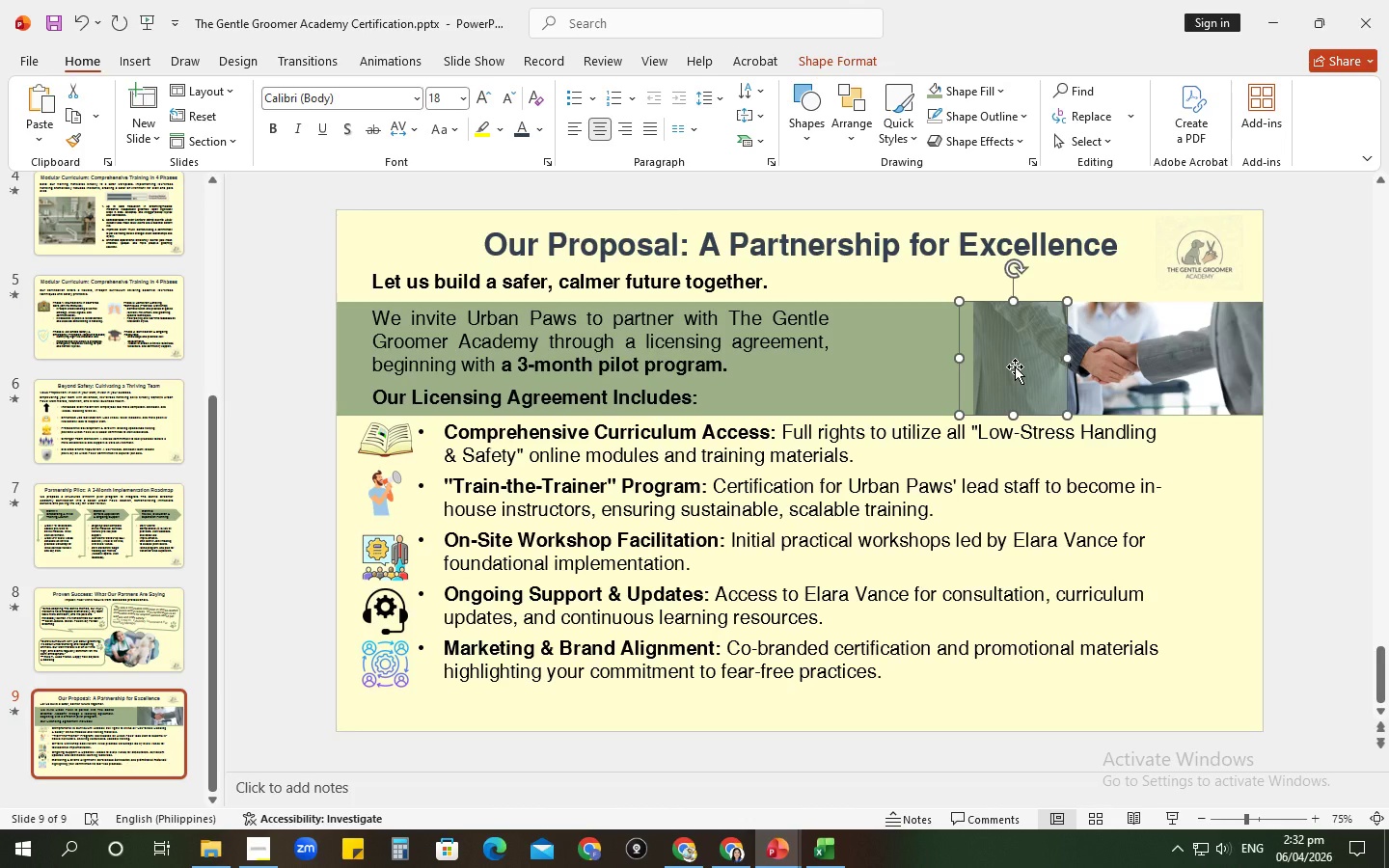 
wait(5.31)
 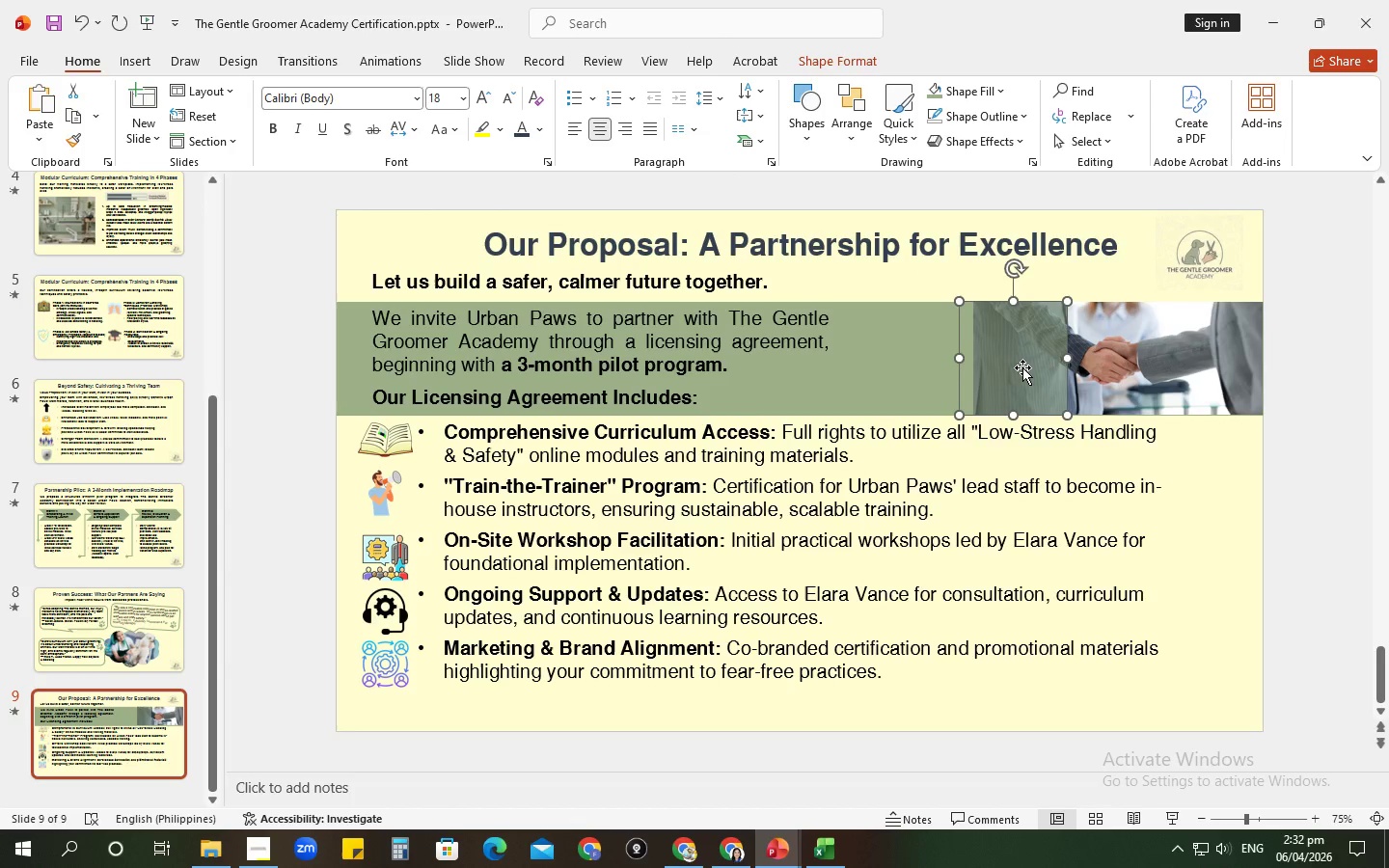 
hold_key(key=ControlLeft, duration=1.52)
 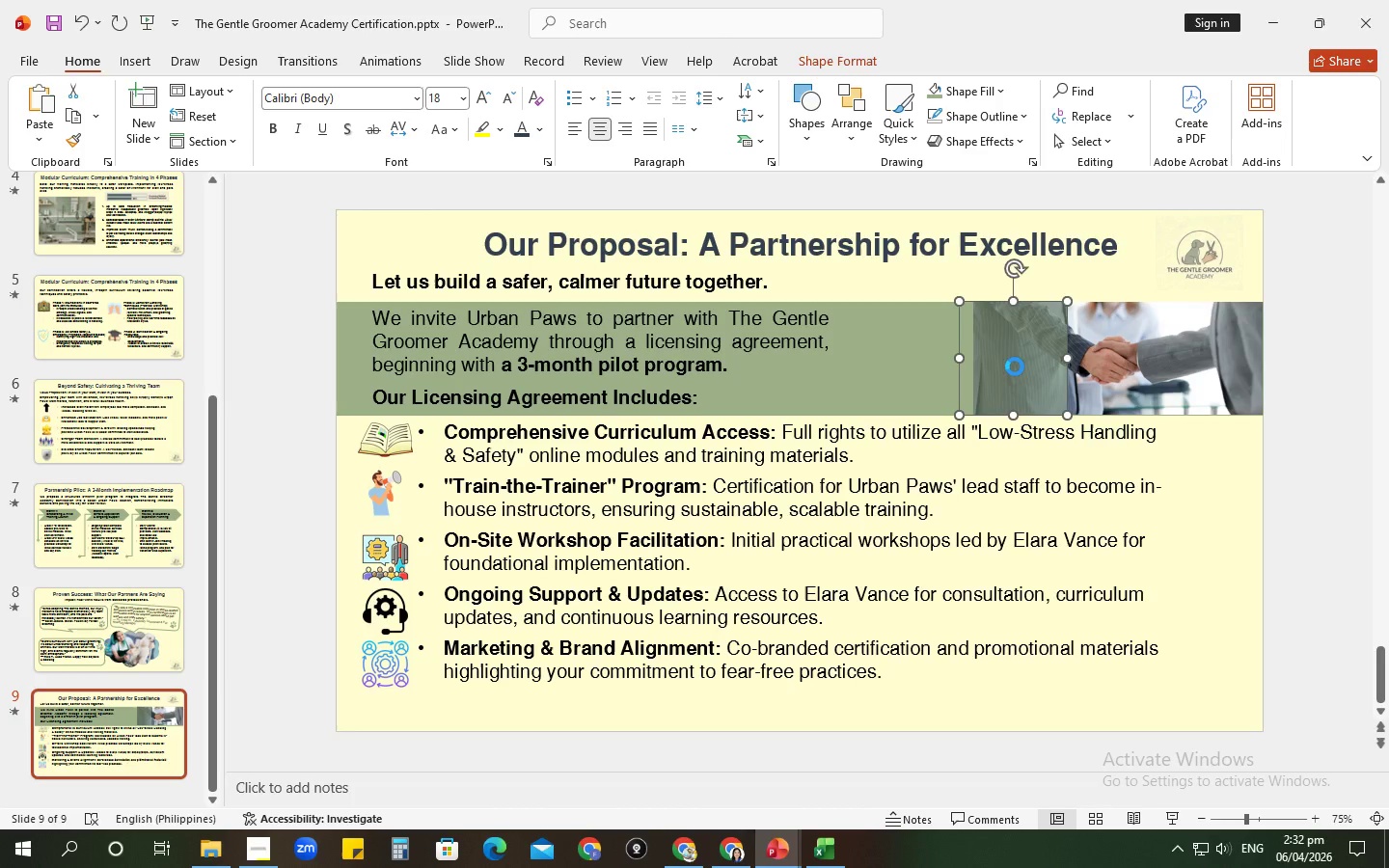 
key(Control+X)
 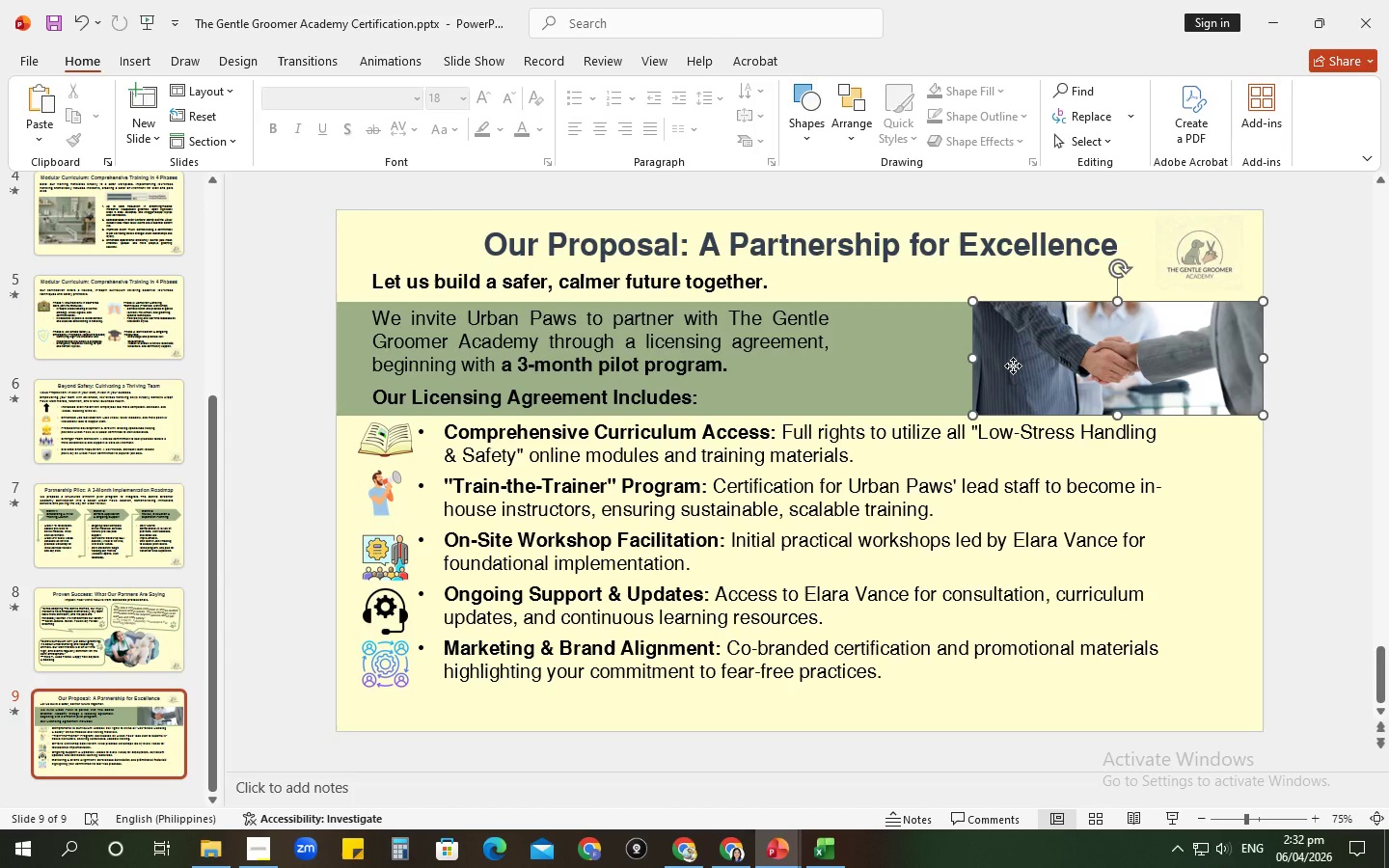 
left_click([1013, 366])
 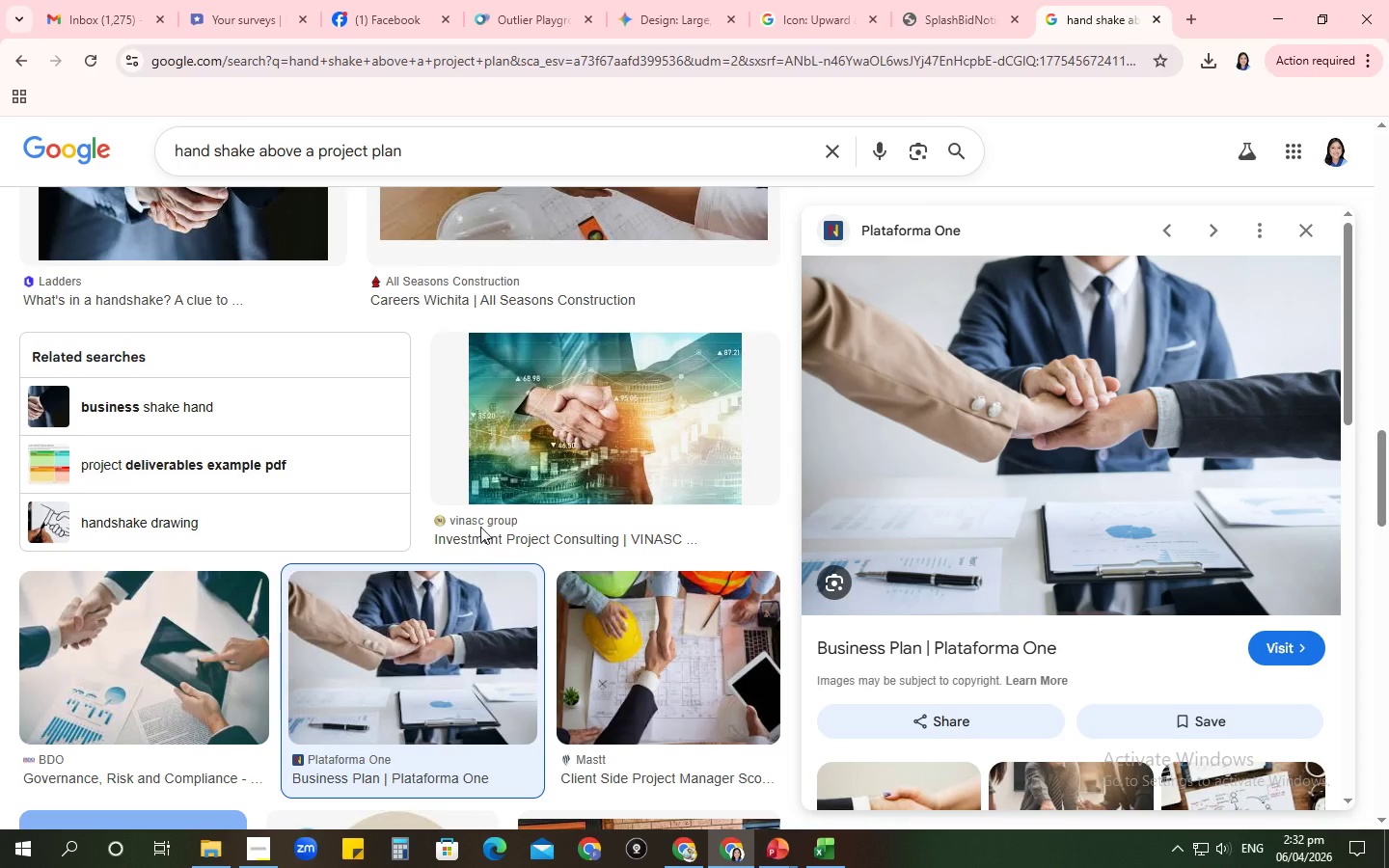 
left_click_drag(start_coordinate=[441, 149], to_coordinate=[60, 127])
 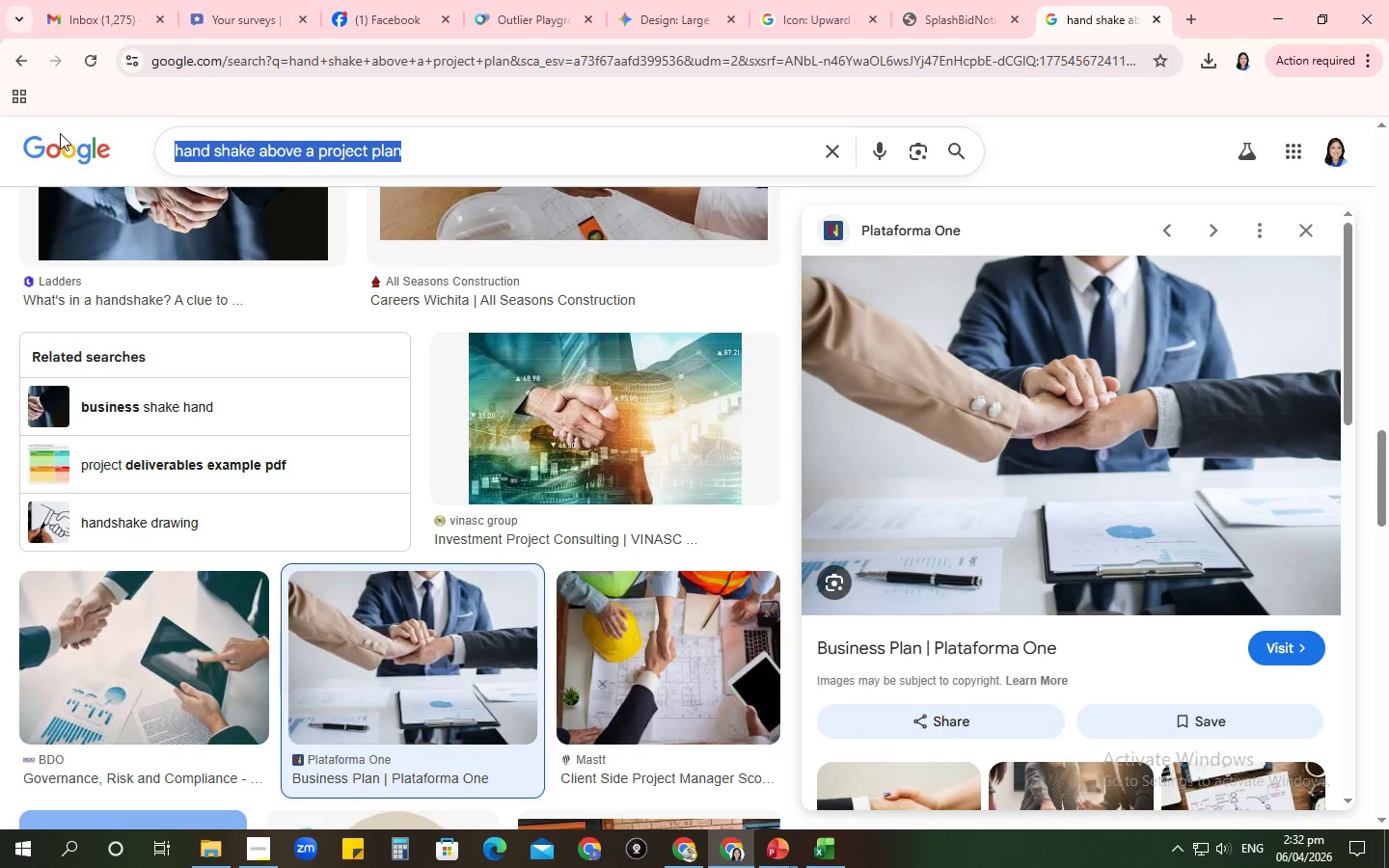 
type(how to adjust transpara)
key(Backspace)
type(ency of [)
key(Backspace)
type(picture on just one side?)
 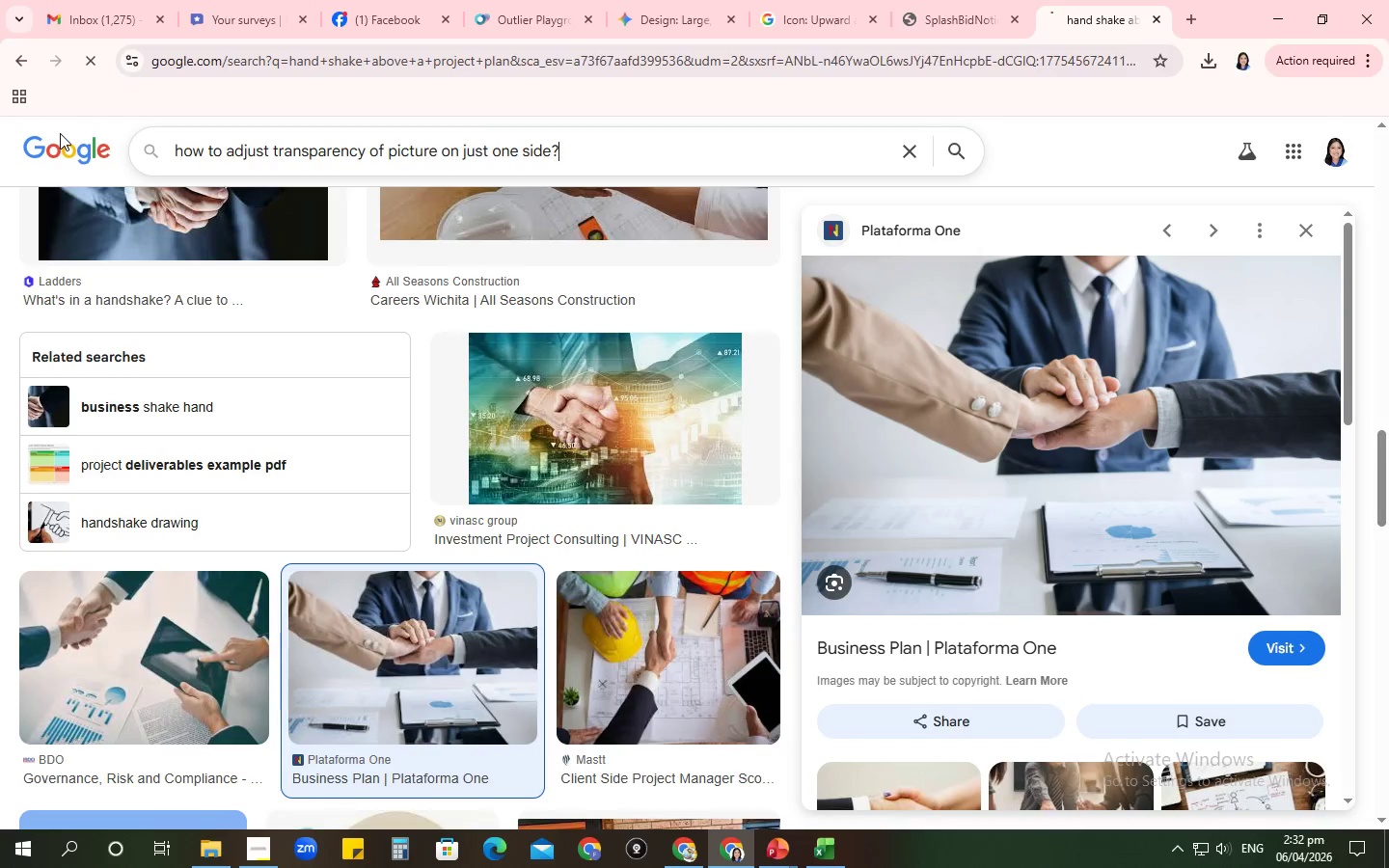 
key(Enter)
 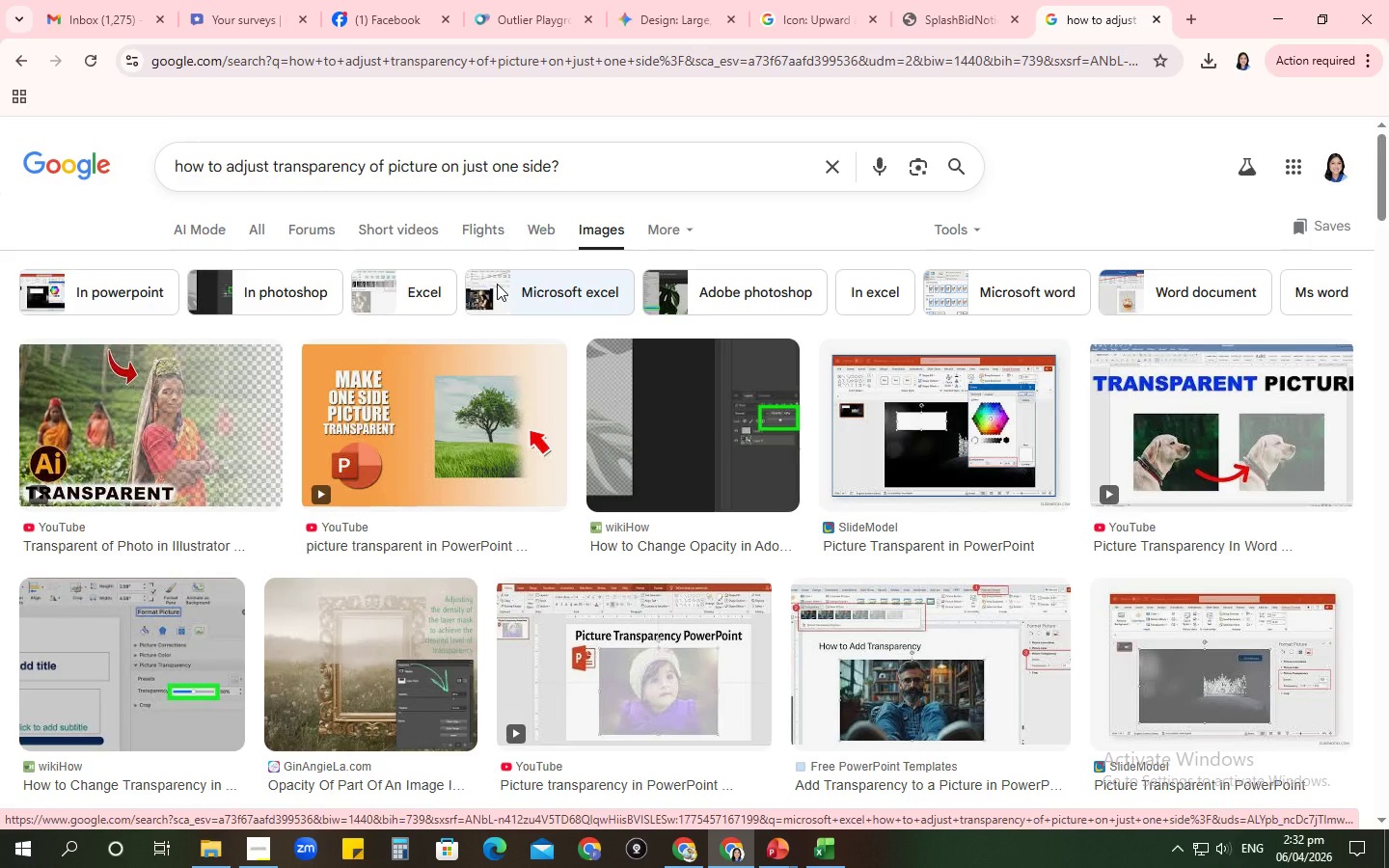 
wait(10.38)
 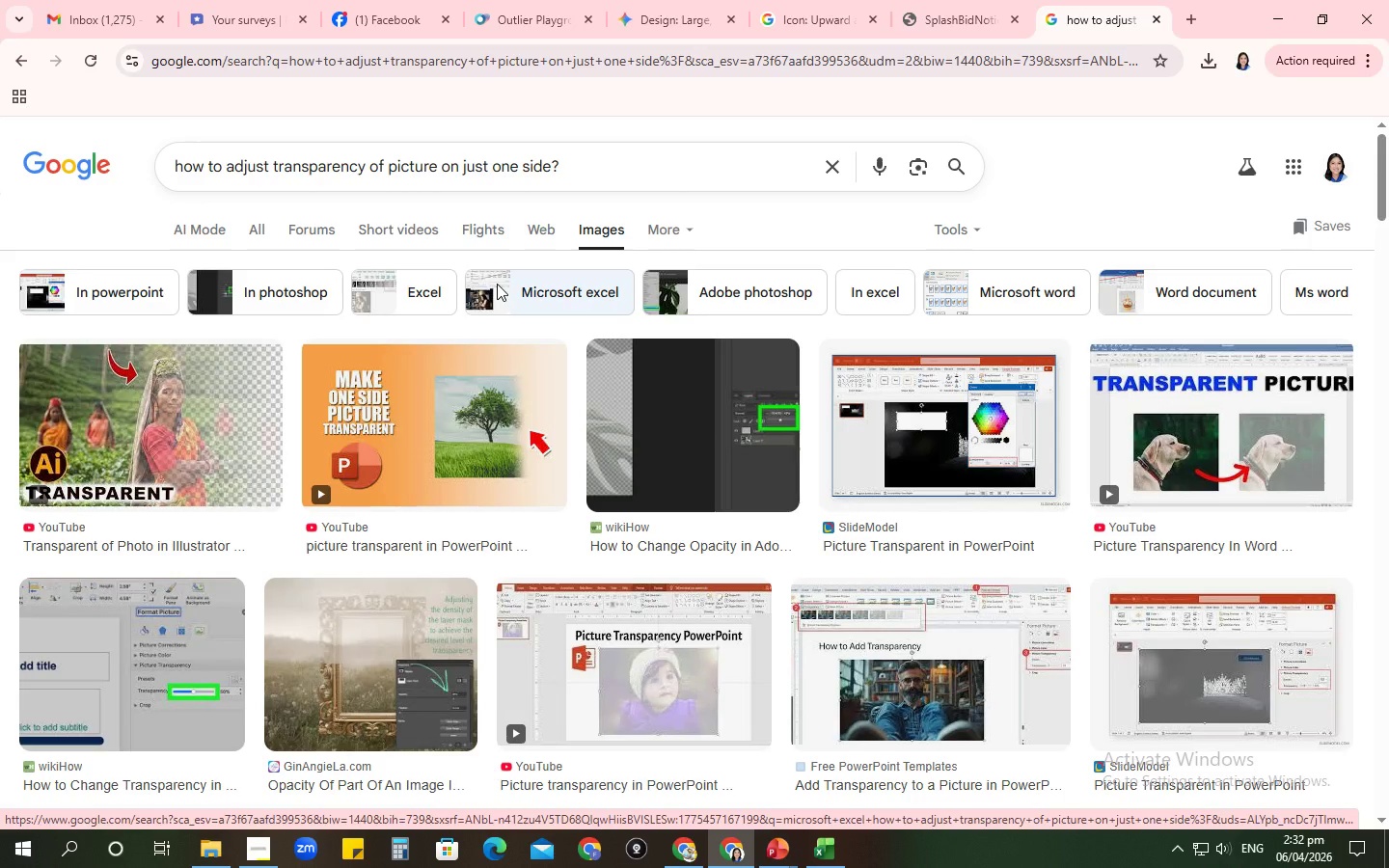 
left_click([360, 21])
 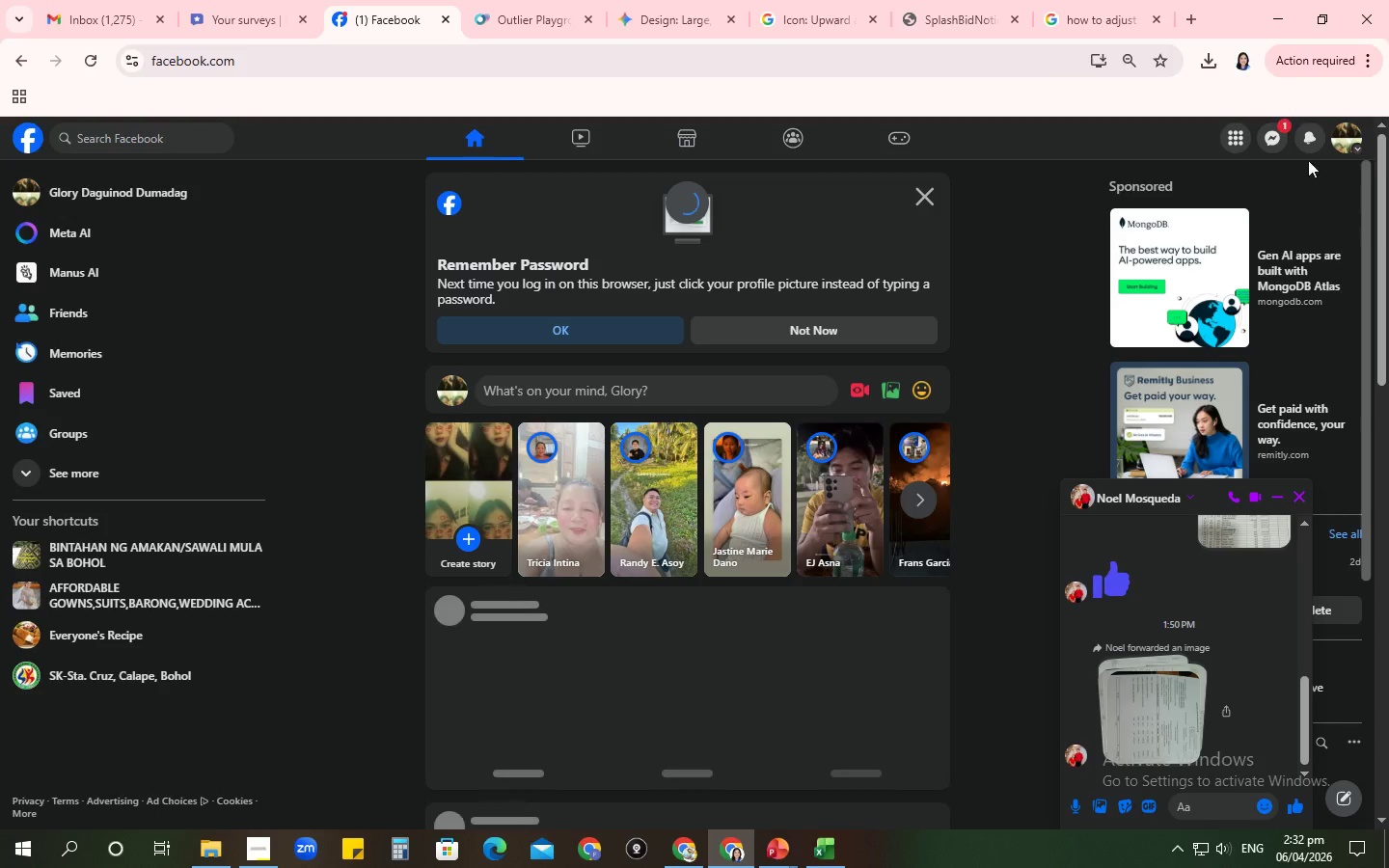 
left_click([1268, 140])
 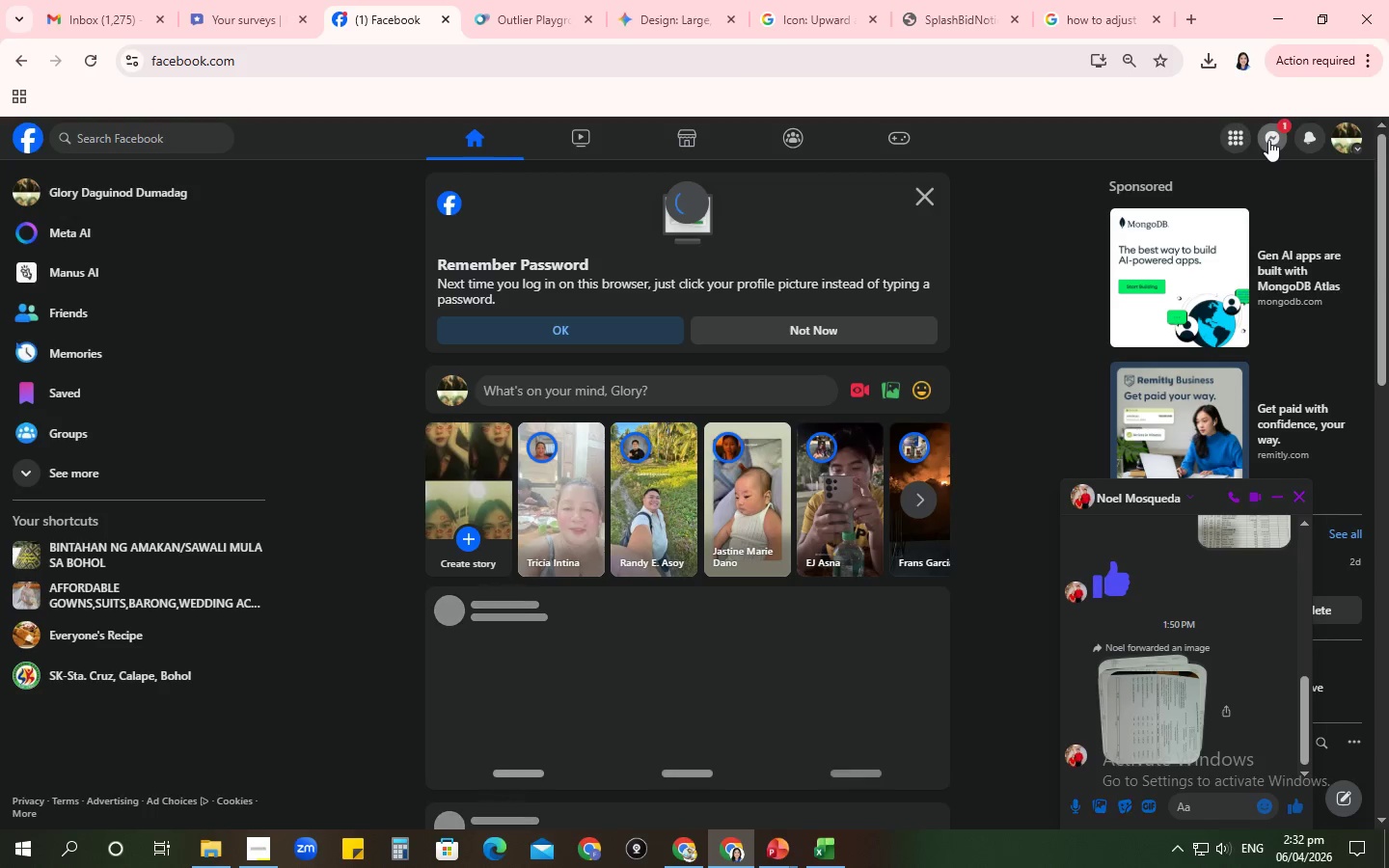 
mouse_move([1254, 163])
 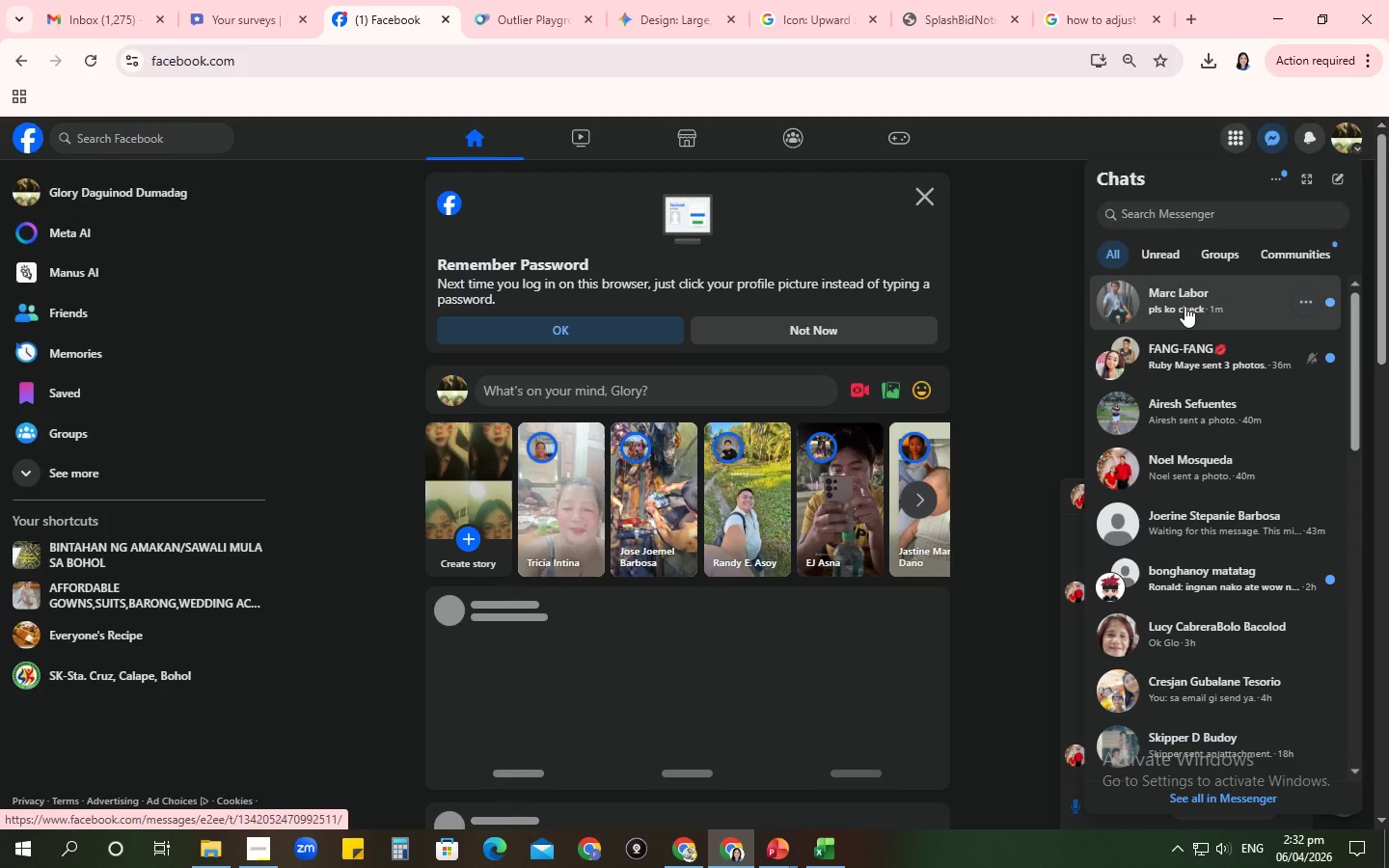 
left_click([1185, 305])
 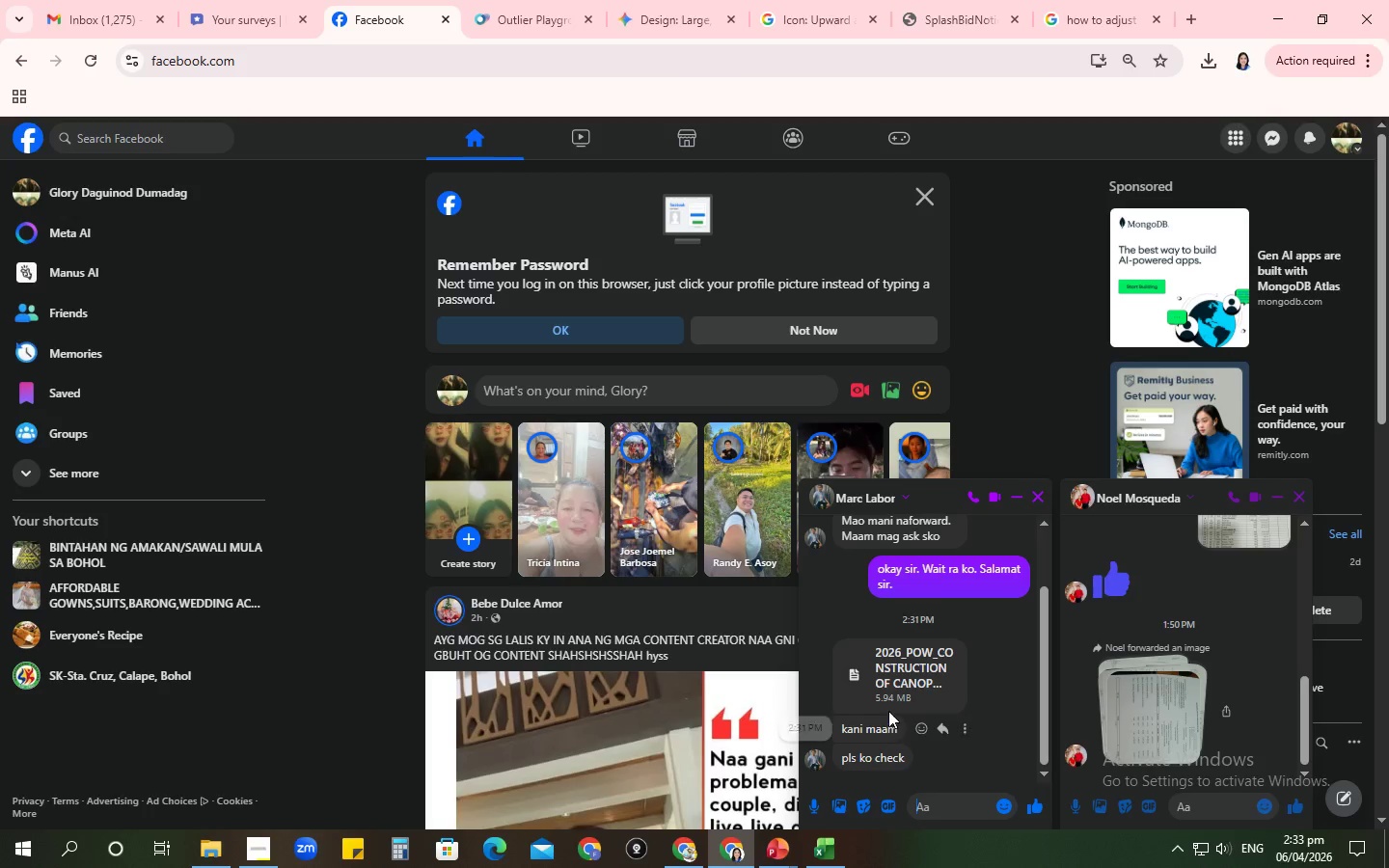 
left_click([891, 686])
 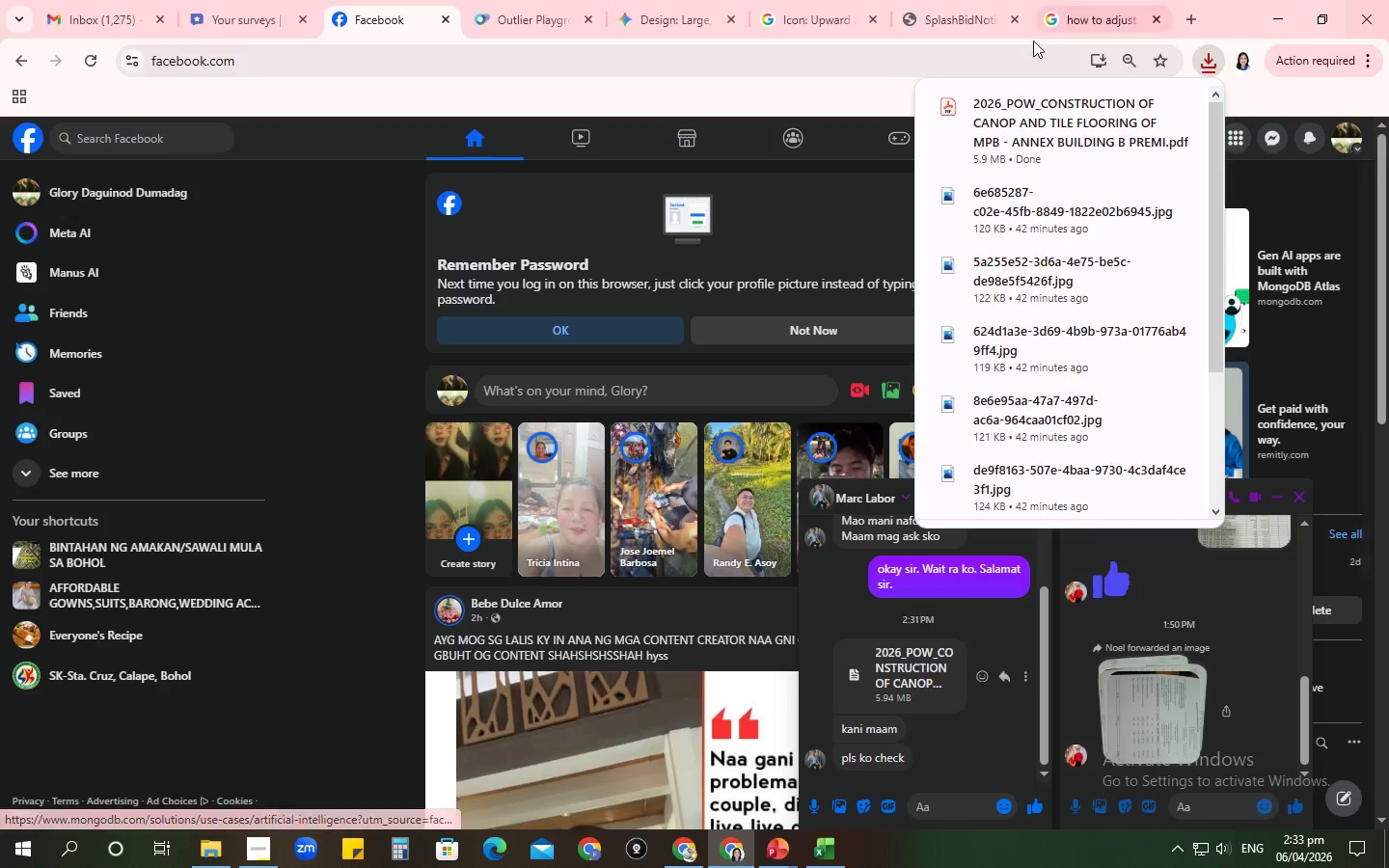 
left_click([978, 100])
 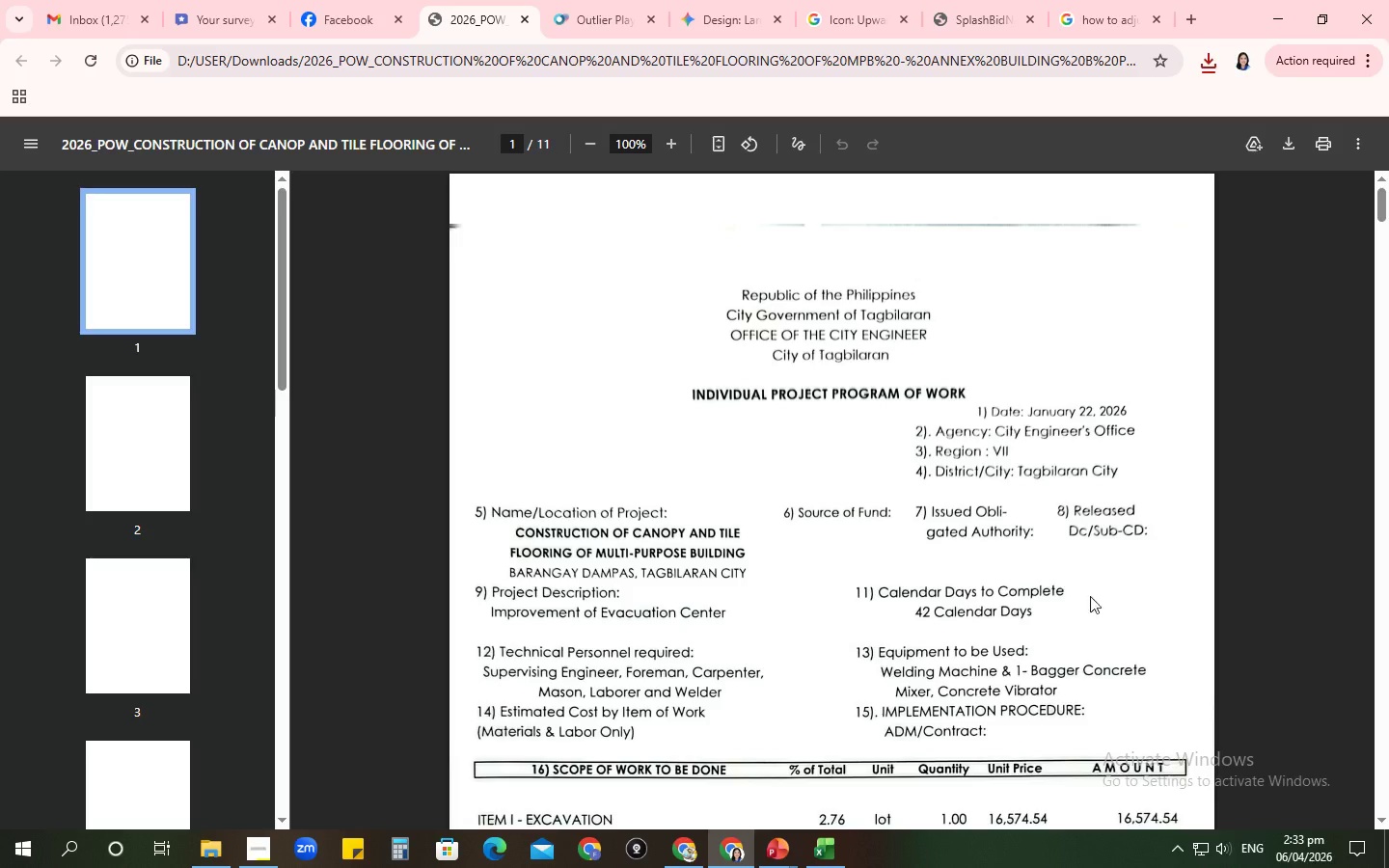 
scroll: coordinate [803, 605], scroll_direction: down, amount: 23.0
 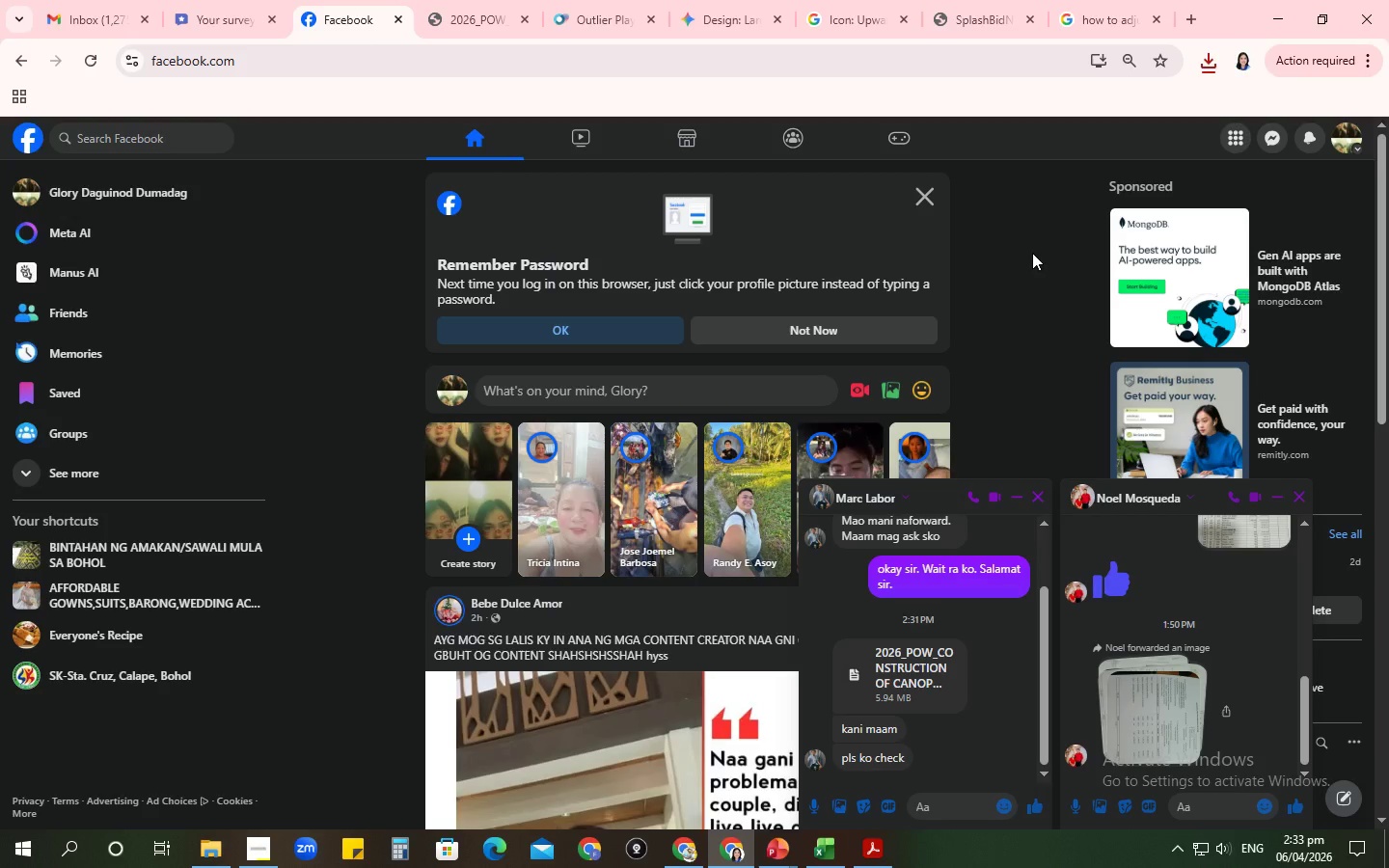 
left_click([947, 800])
 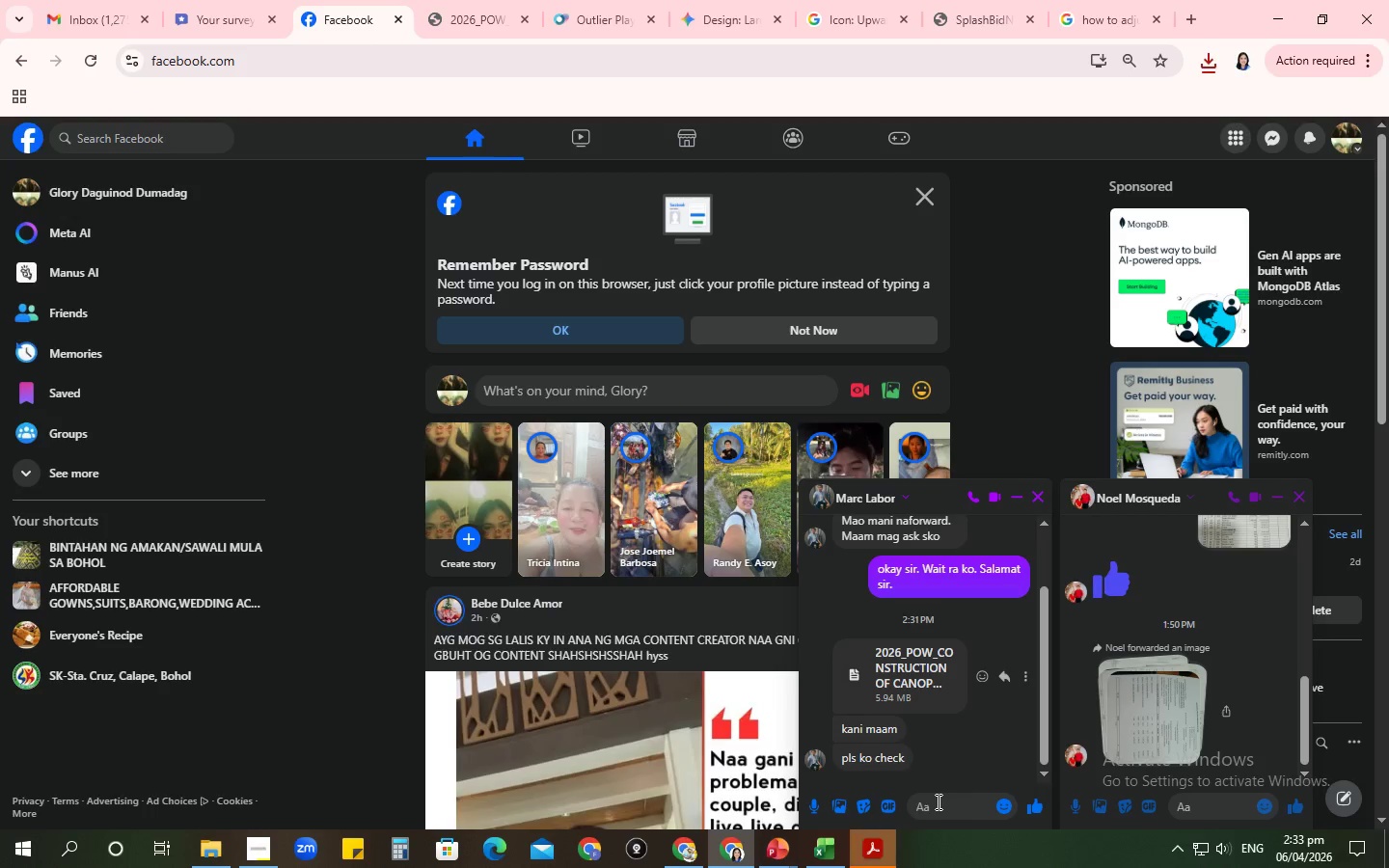 
type(kani sir thank you. )
 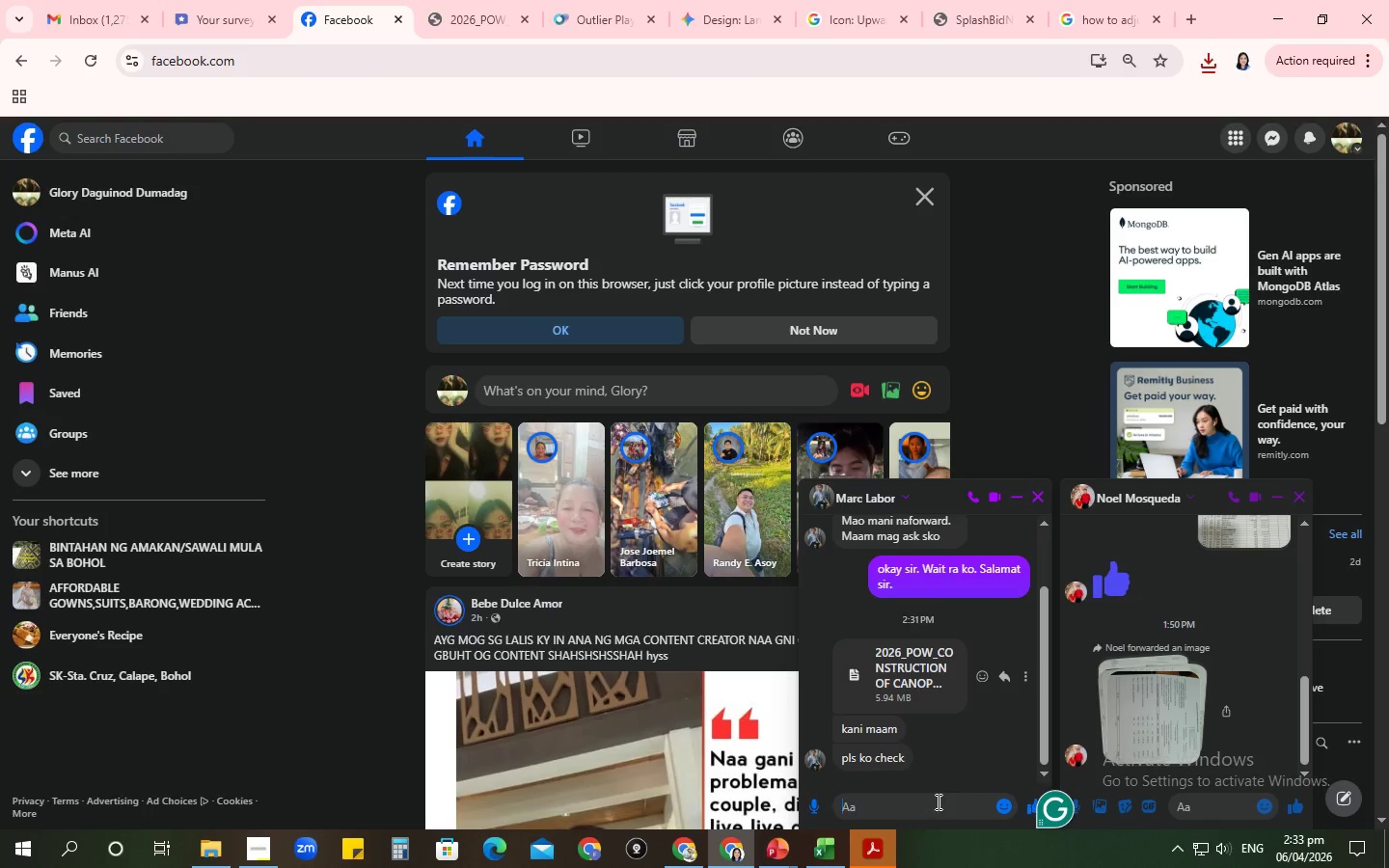 
key(Enter)
 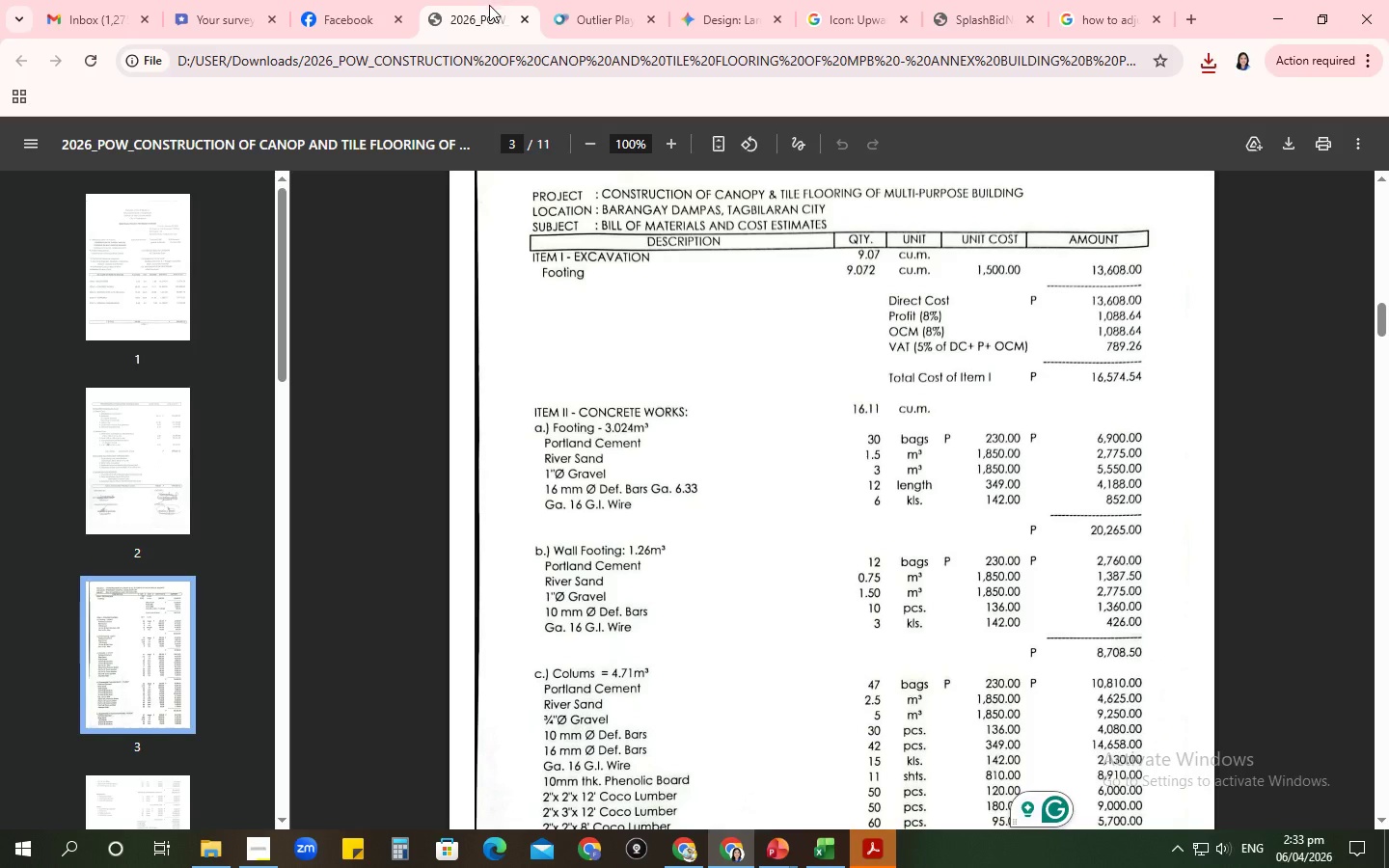 
scroll: coordinate [203, 633], scroll_direction: down, amount: 9.0
 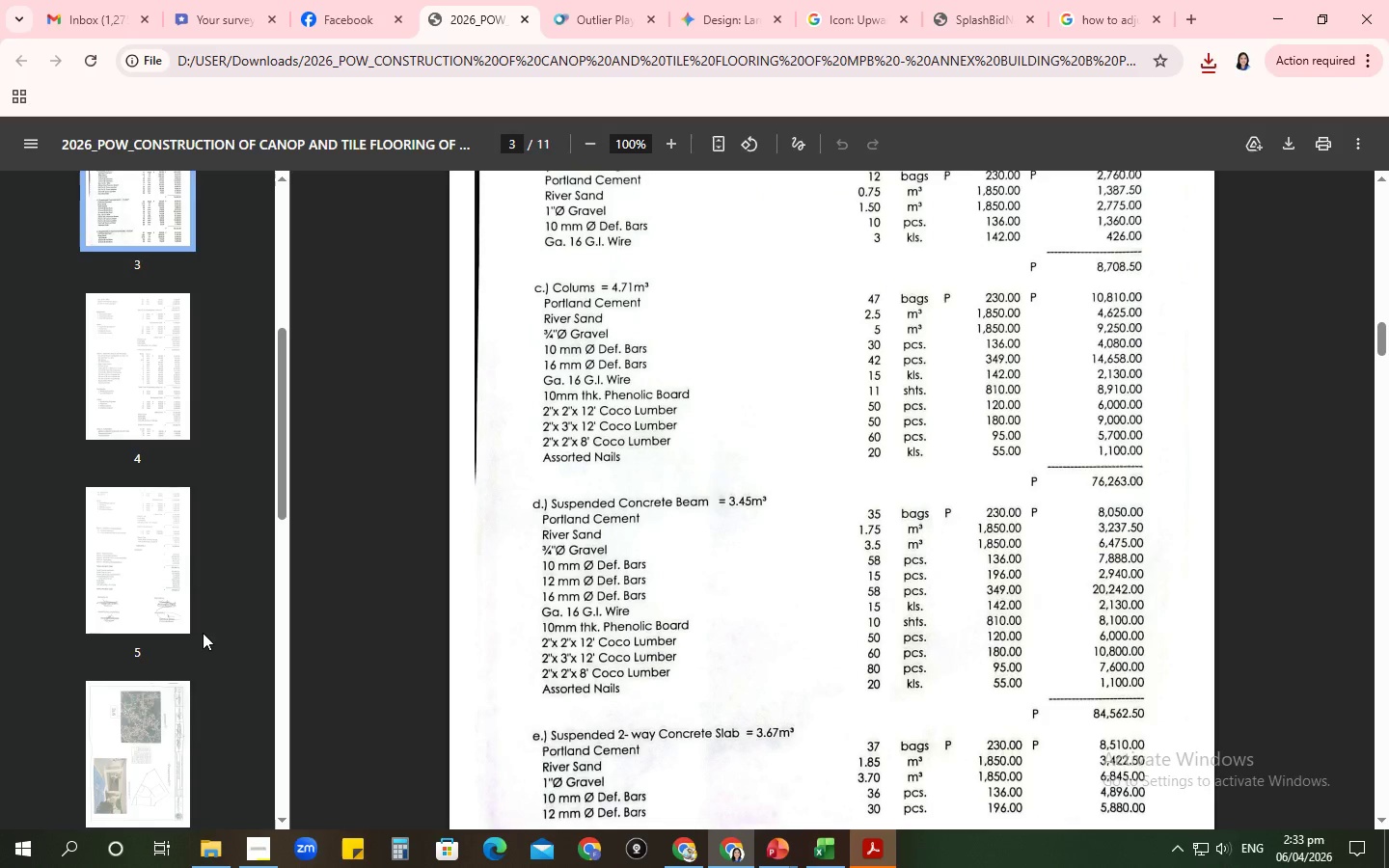 
left_click([150, 569])
 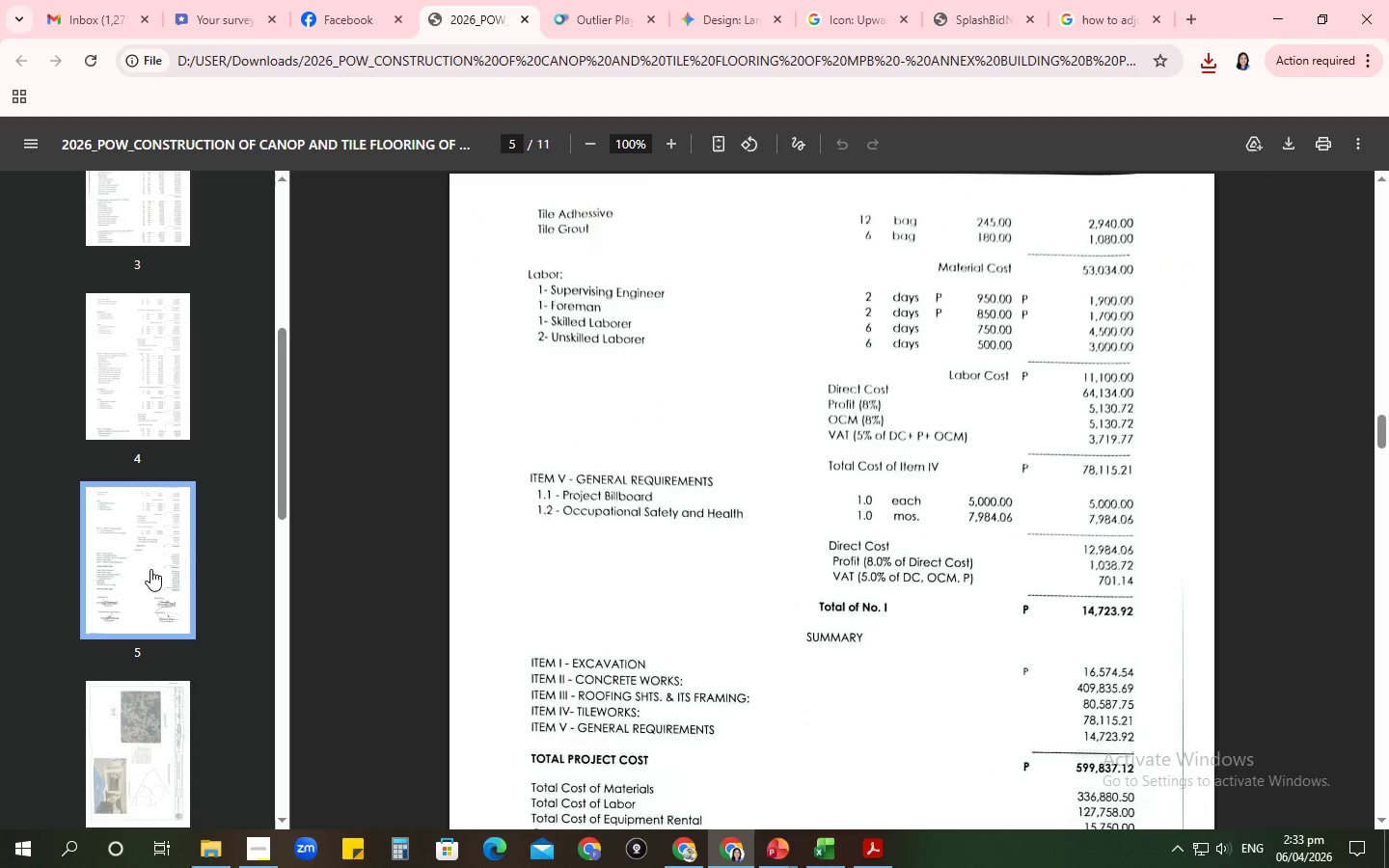 
wait(5.36)
 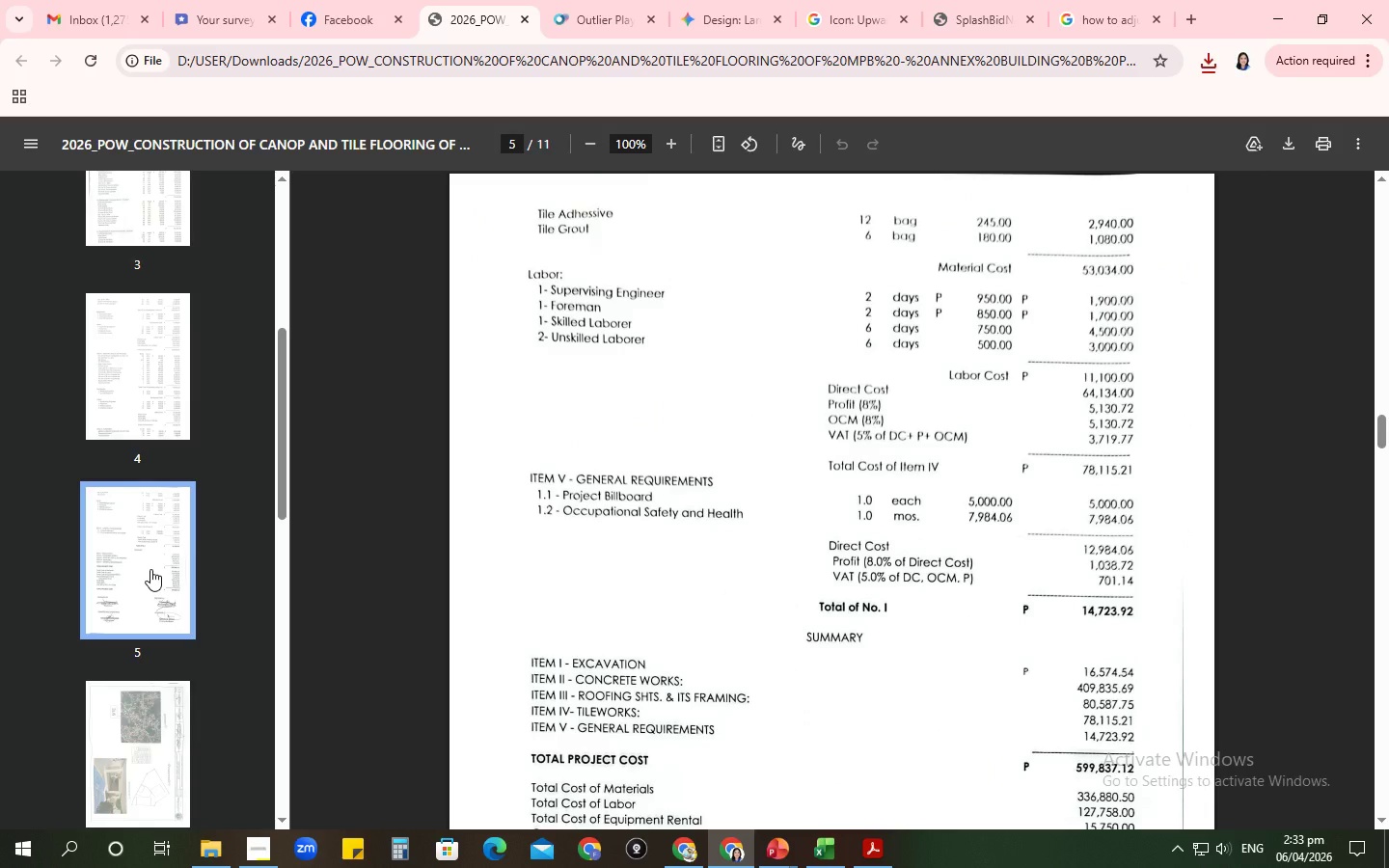 
hold_key(key=ControlLeft, duration=0.89)
 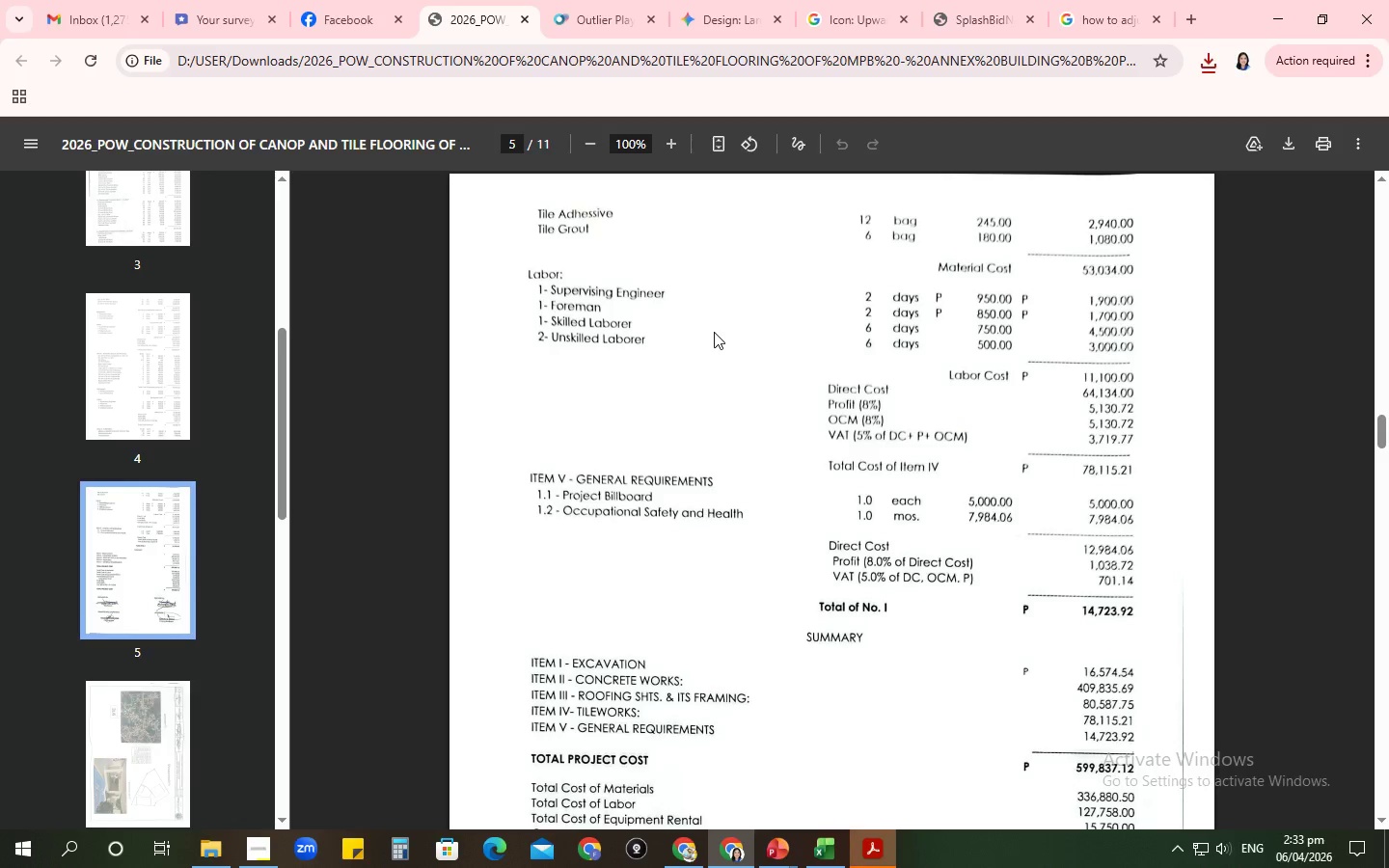 
hold_key(key=ControlLeft, duration=2.17)
 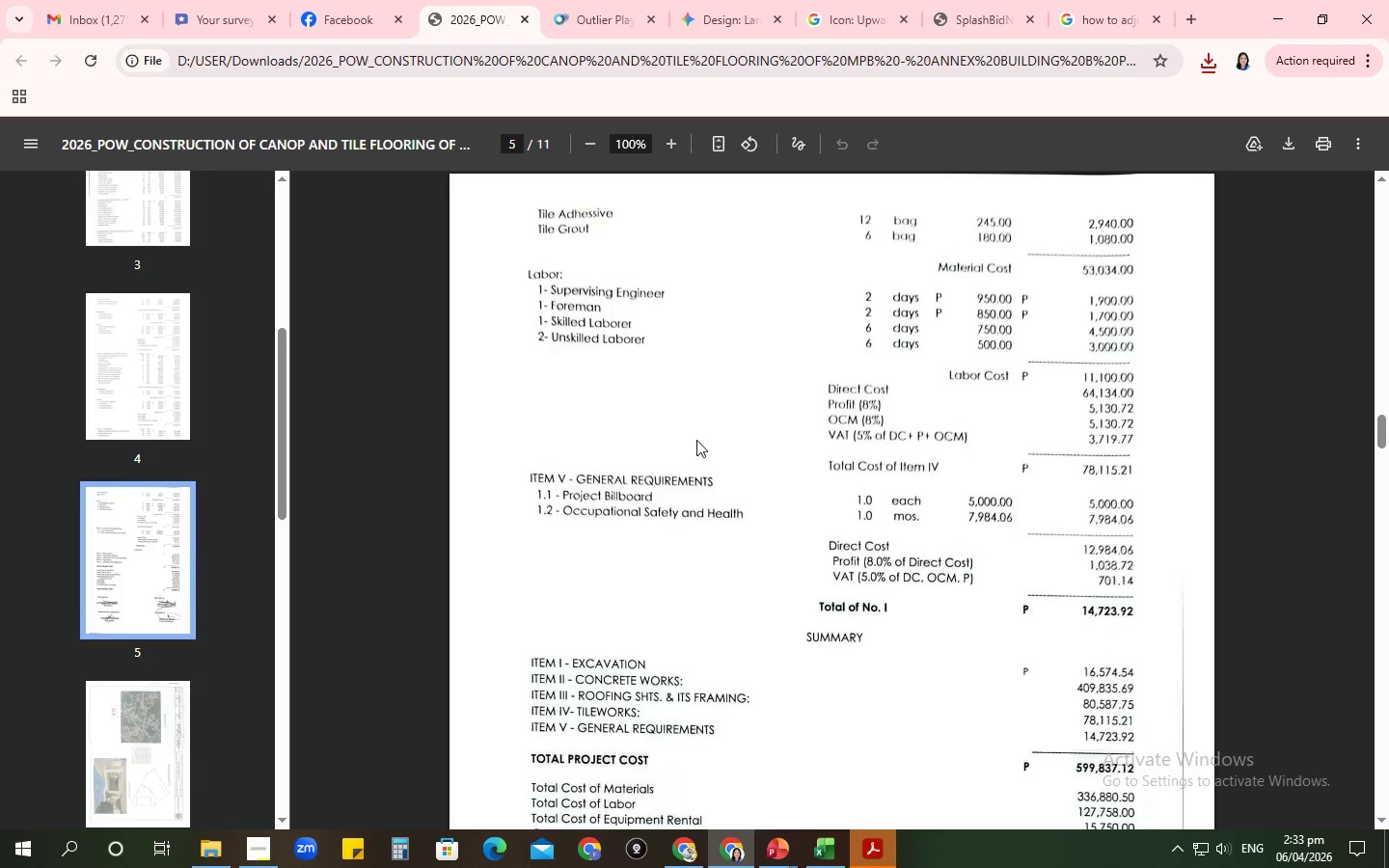 
hold_key(key=P, duration=2.52)
 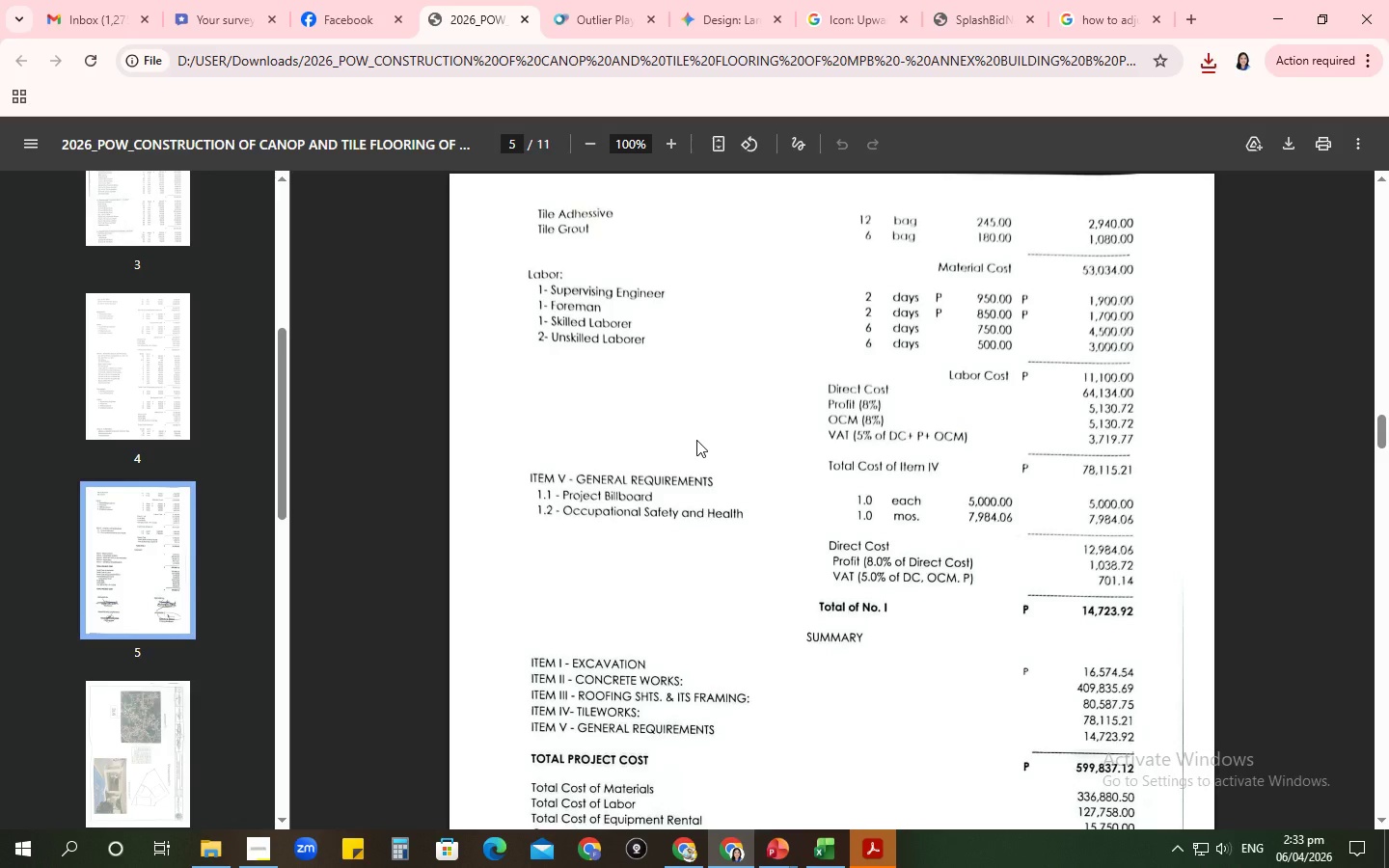 
left_click([697, 440])
 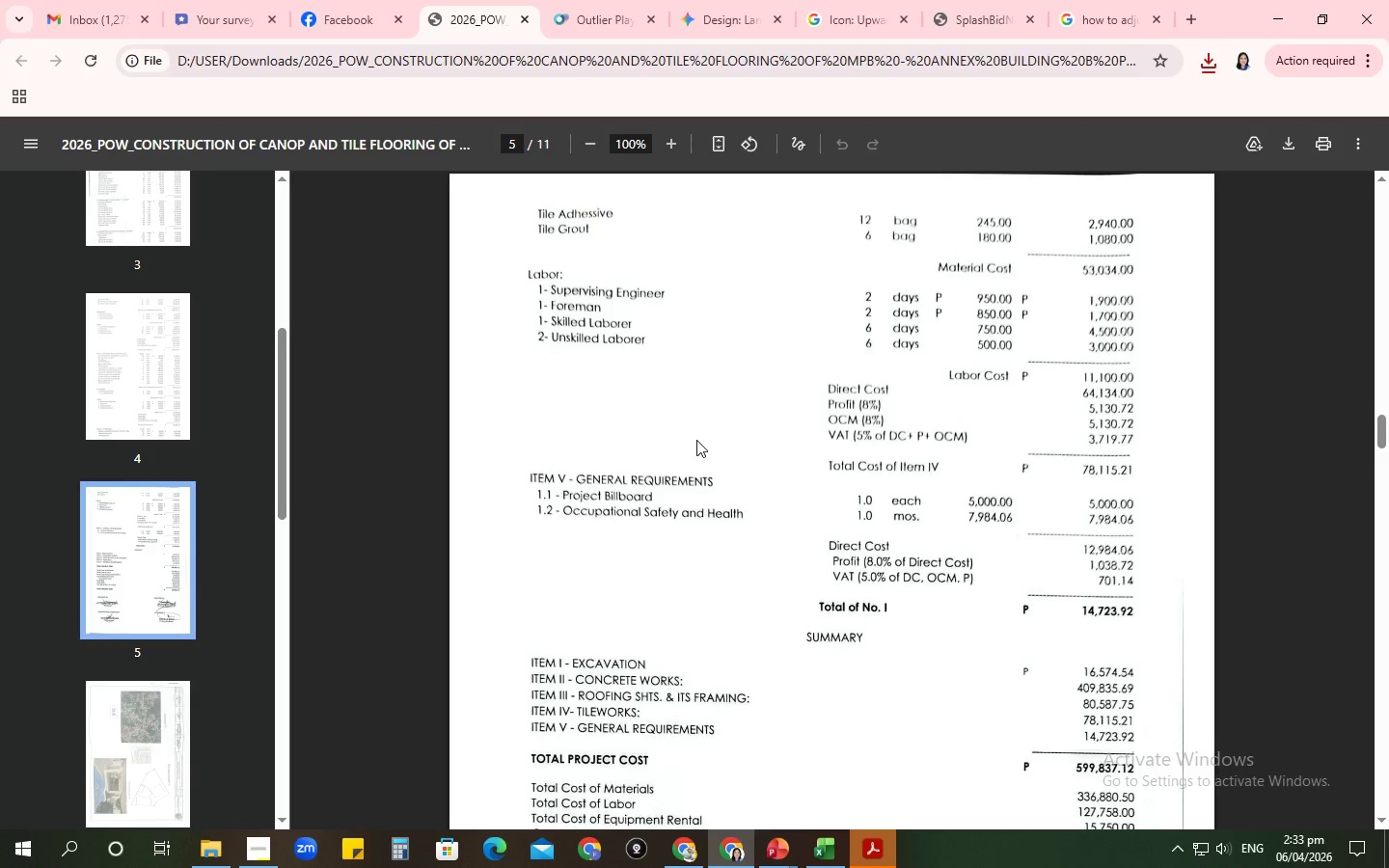 
hold_key(key=ControlLeft, duration=0.52)
 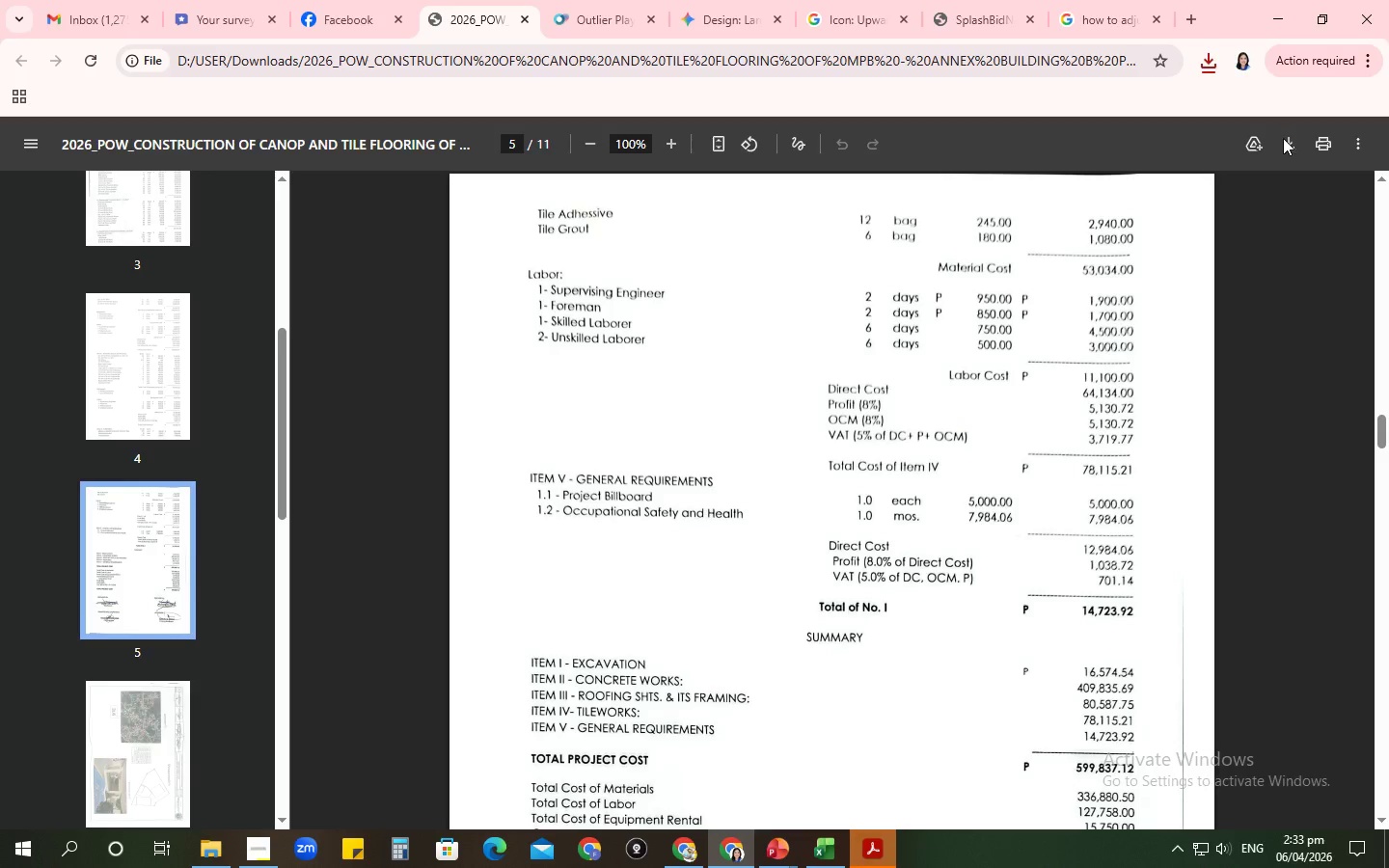 
left_click([1324, 142])
 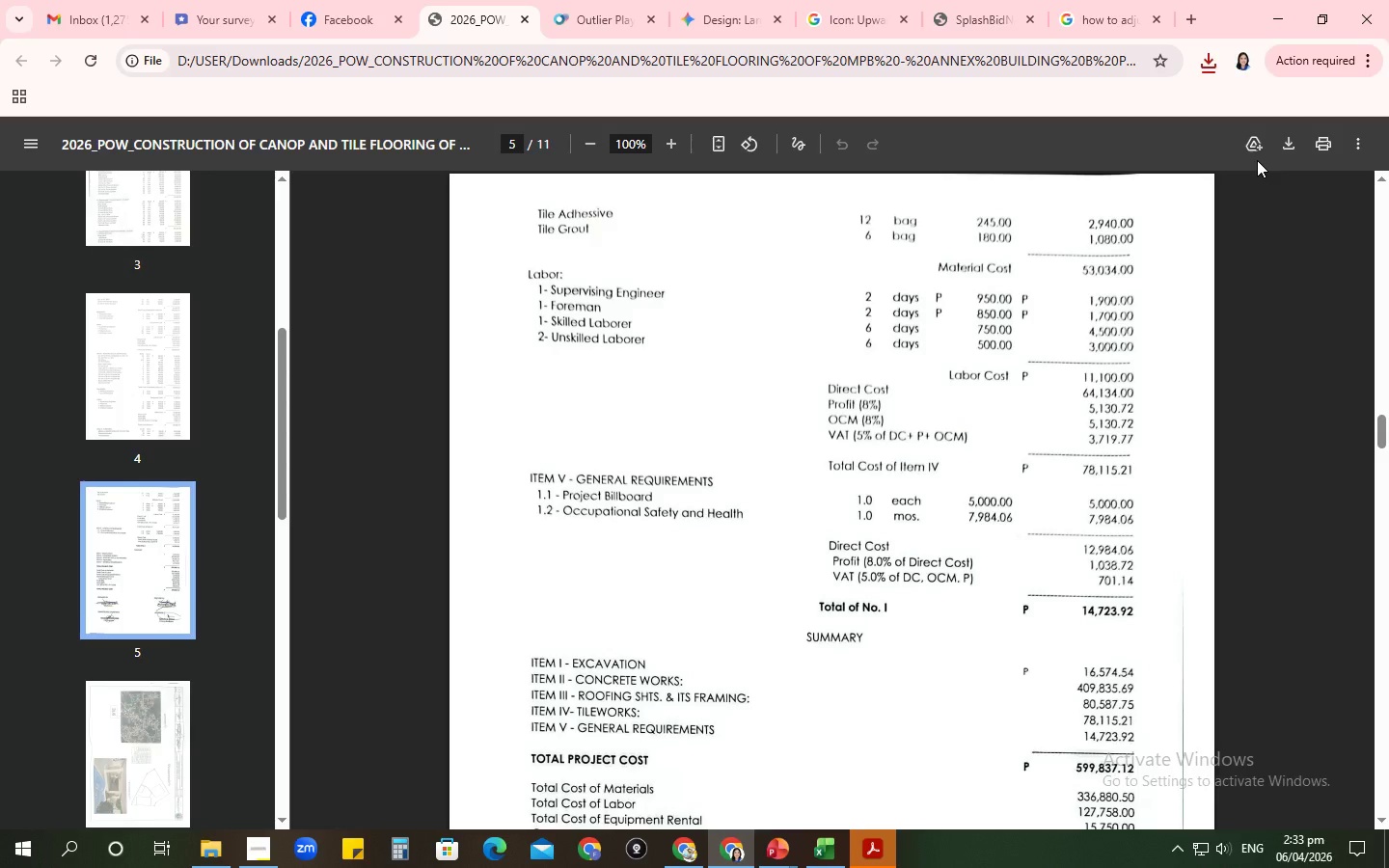 
double_click([1323, 146])
 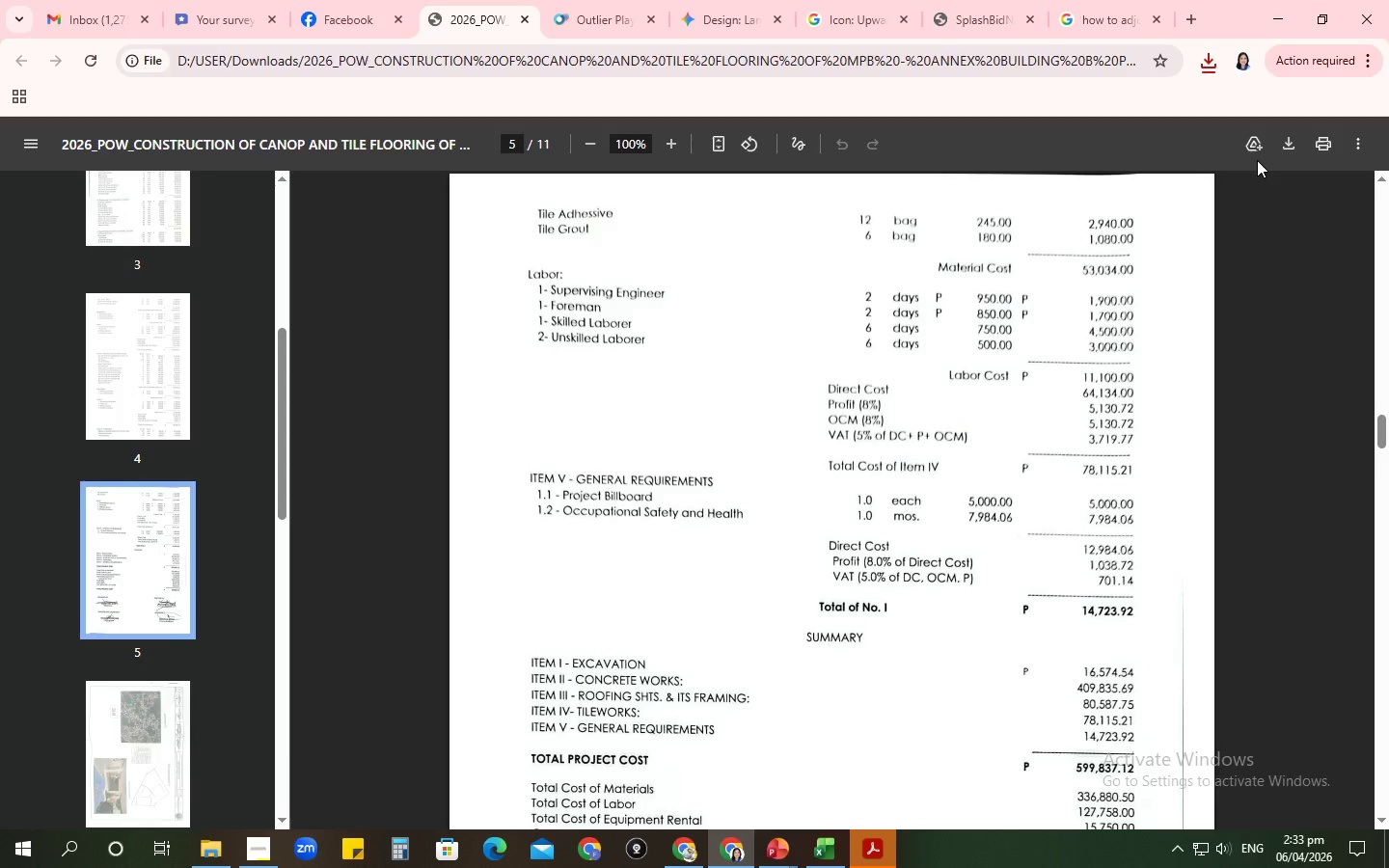 
left_click([451, 322])
 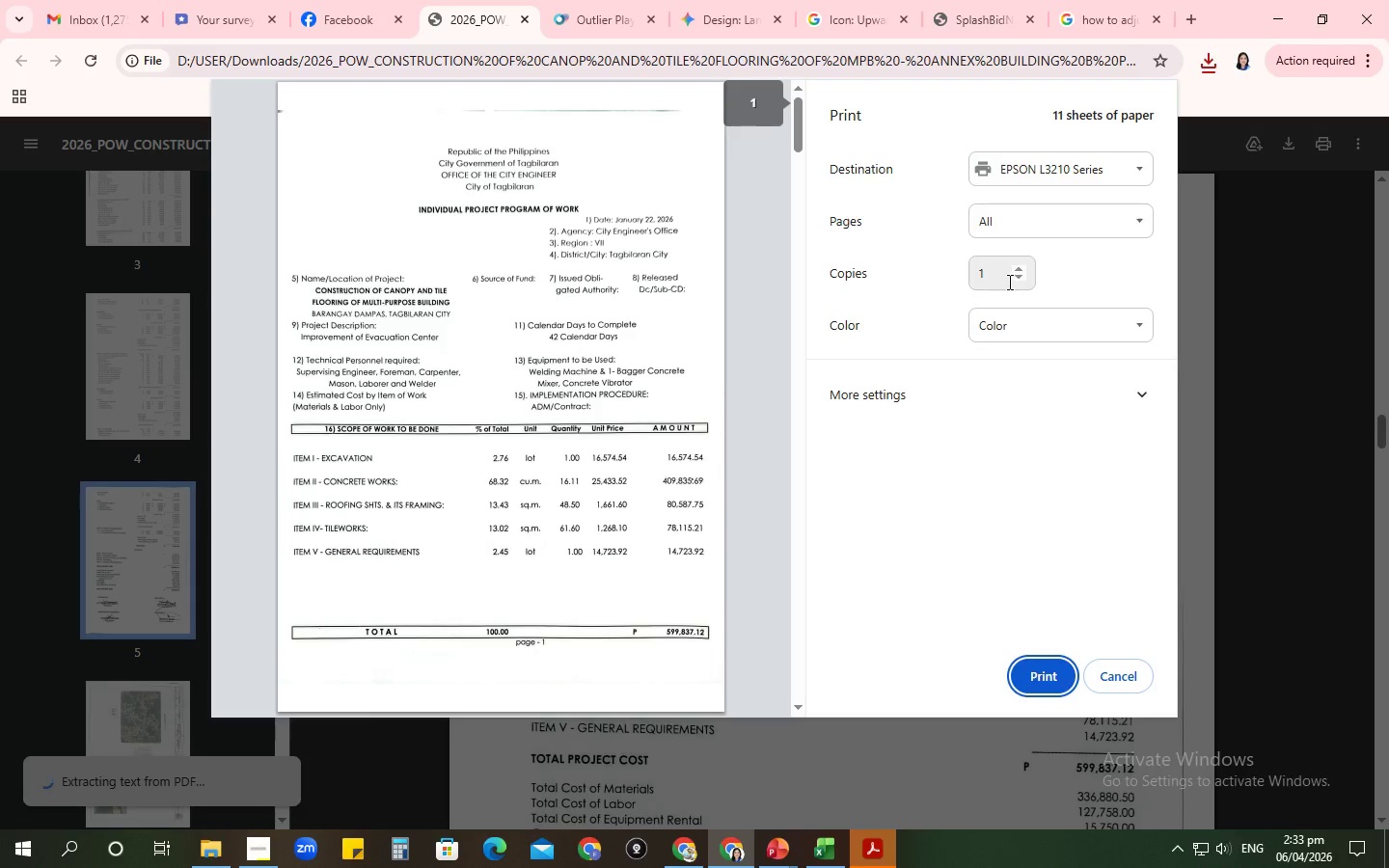 
wait(5.94)
 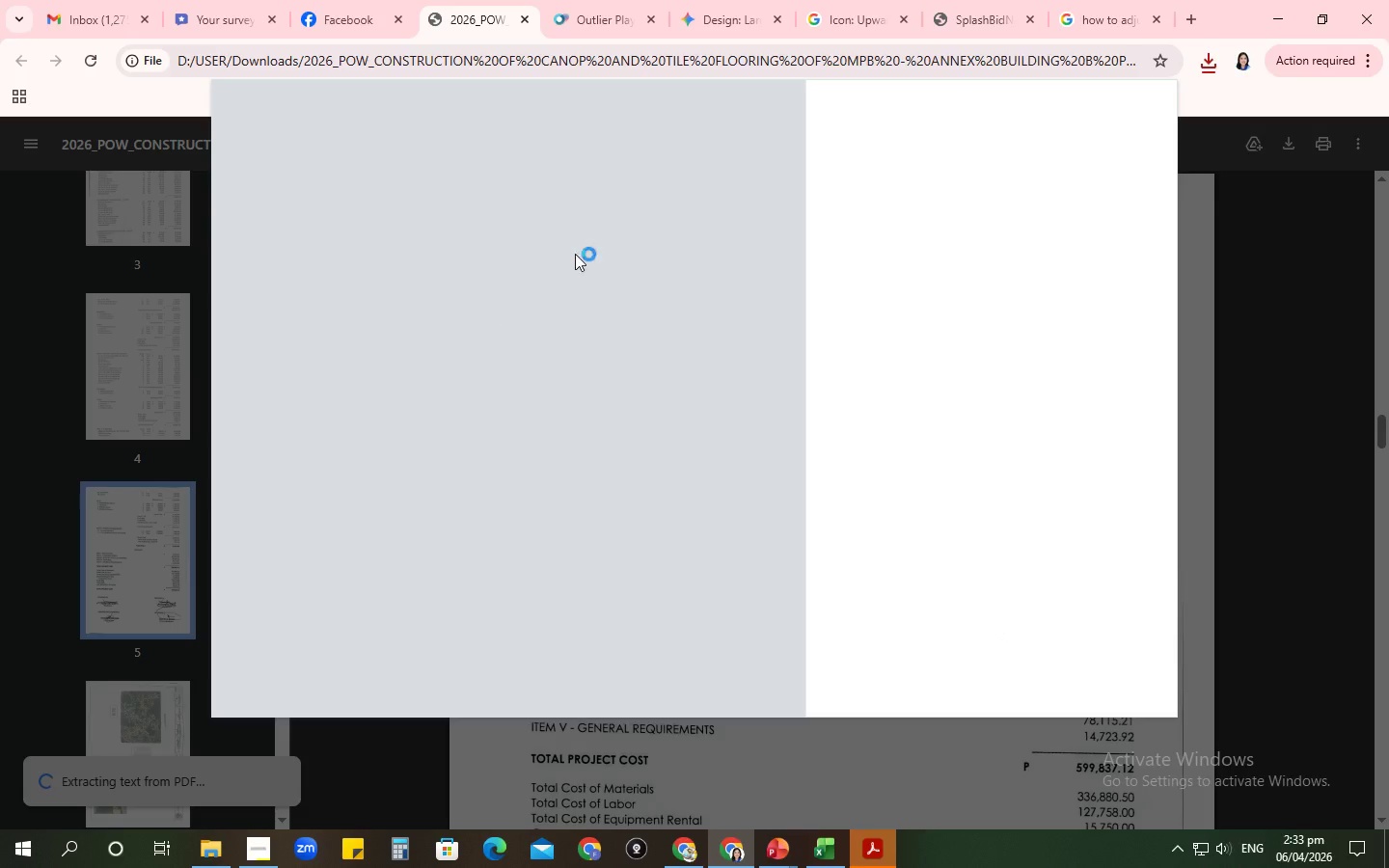 
left_click([1020, 384])
 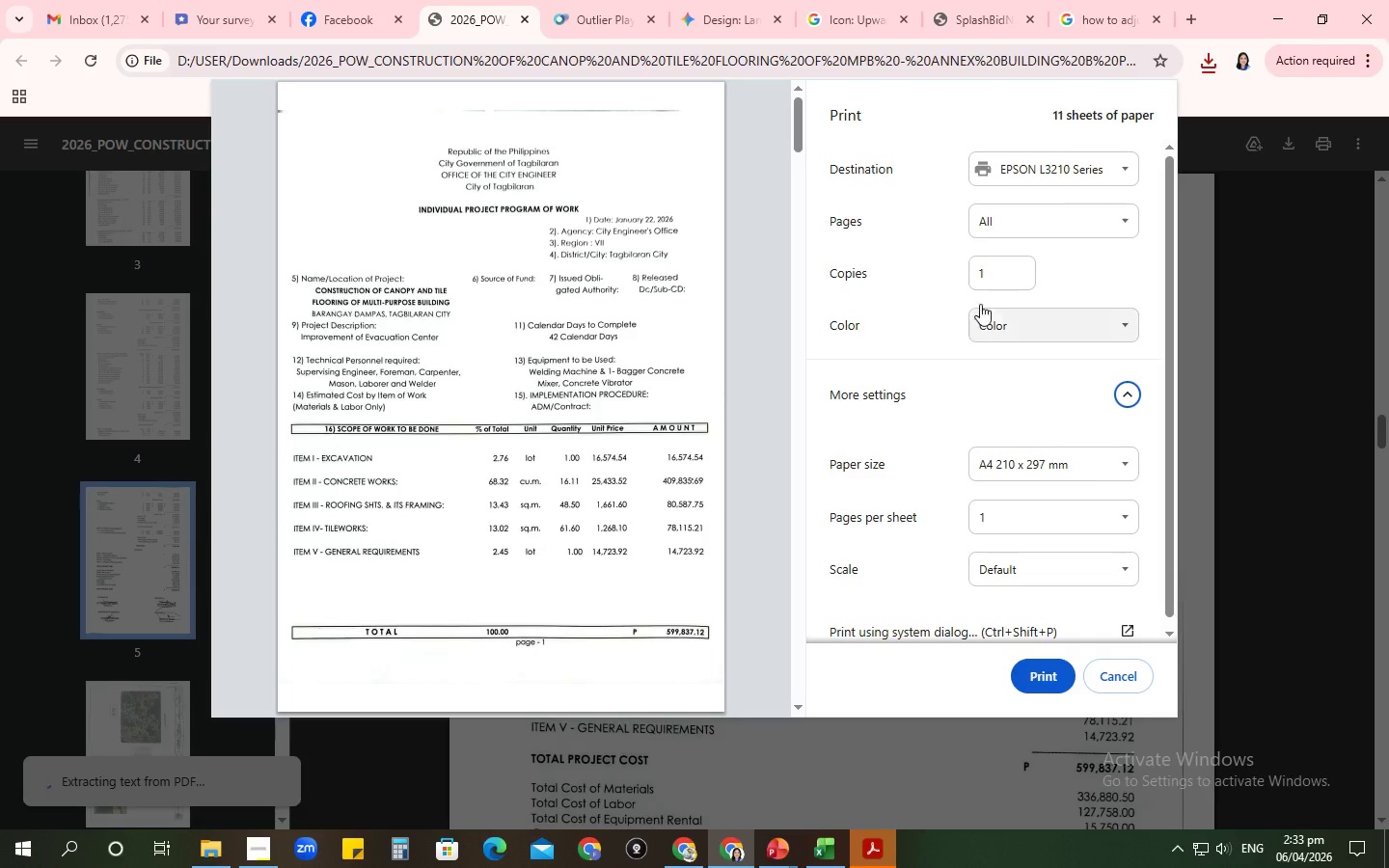 
left_click([1015, 215])
 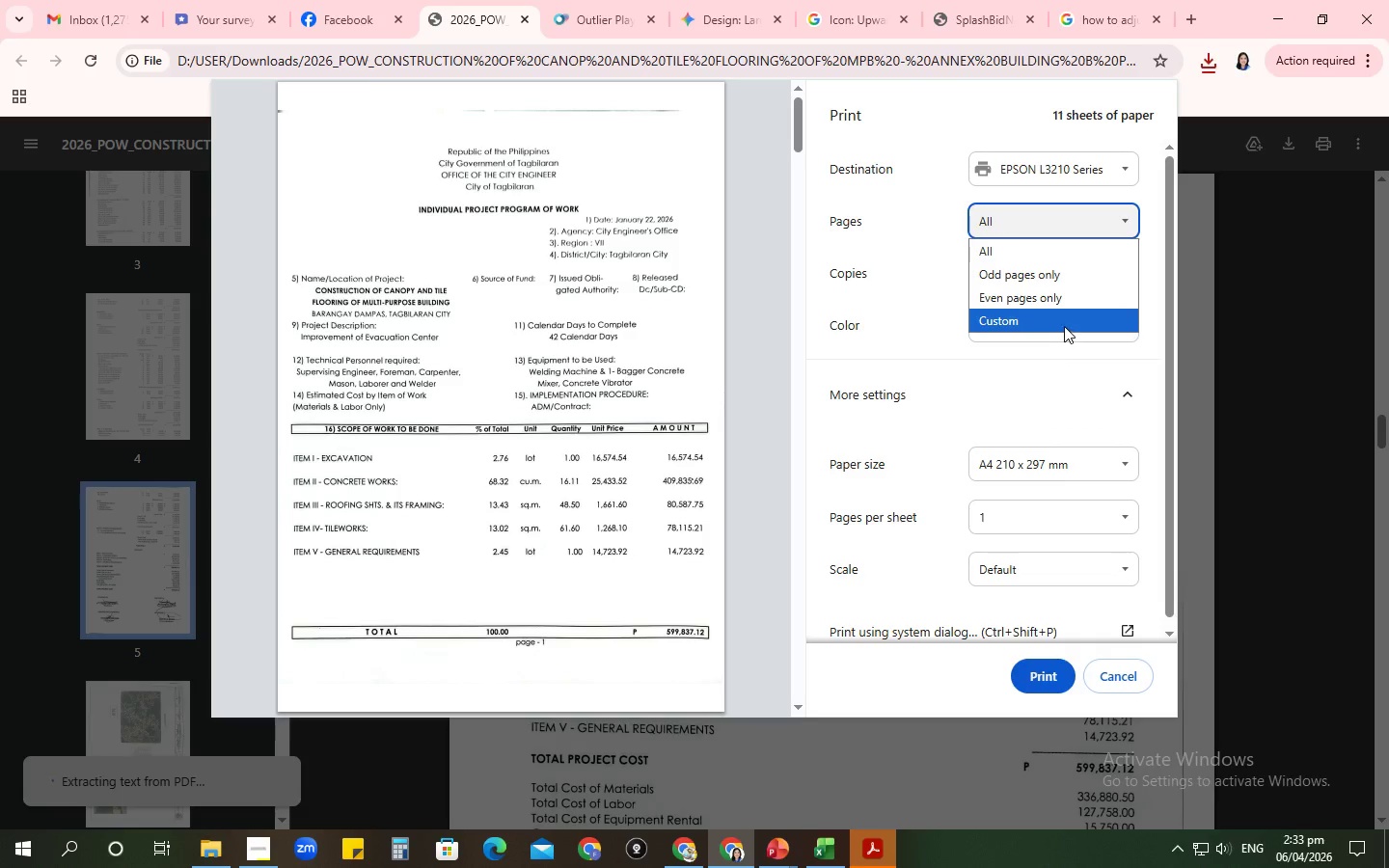 
left_click([1064, 326])
 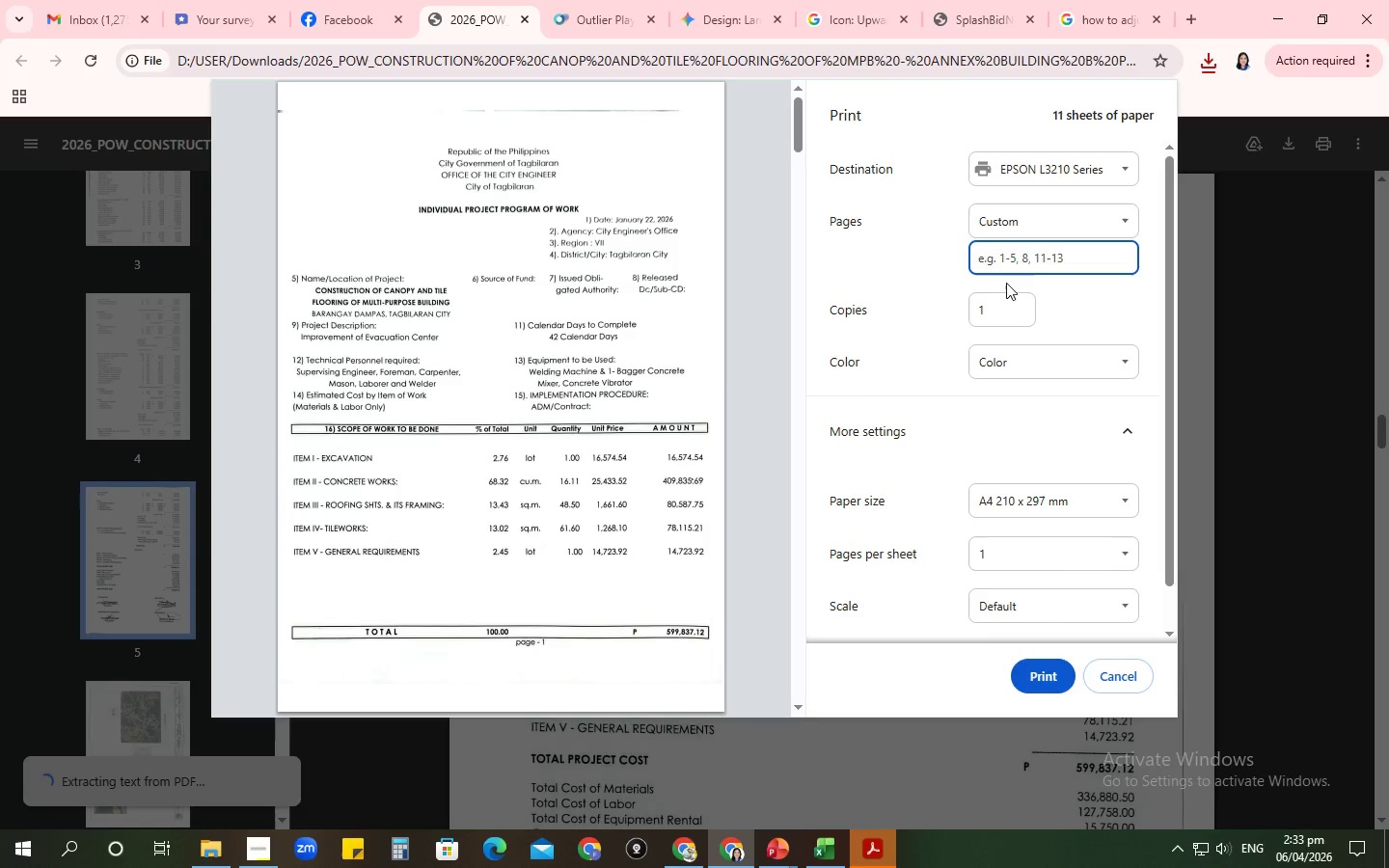 
key(Numpad2)
 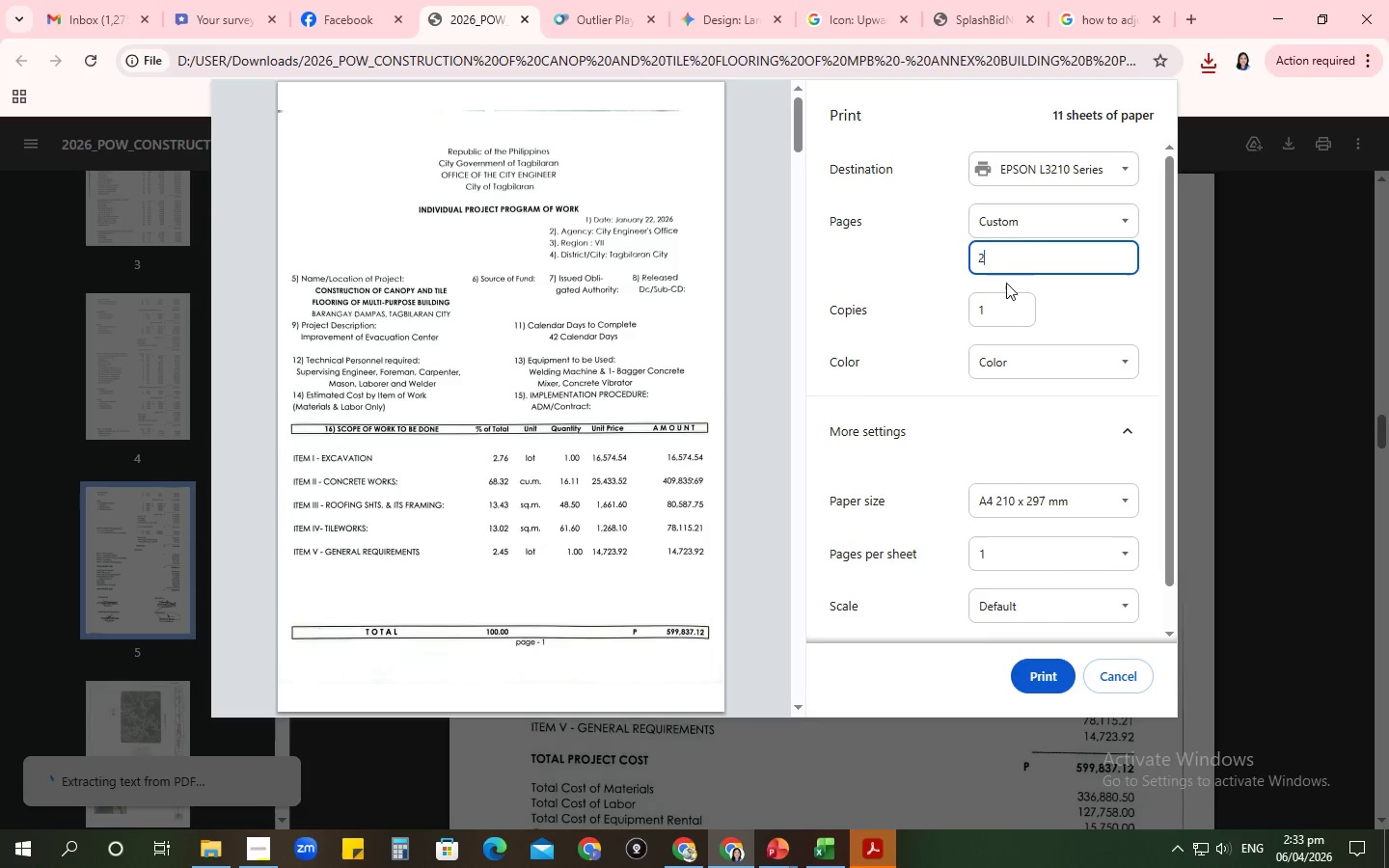 
key(Comma)
 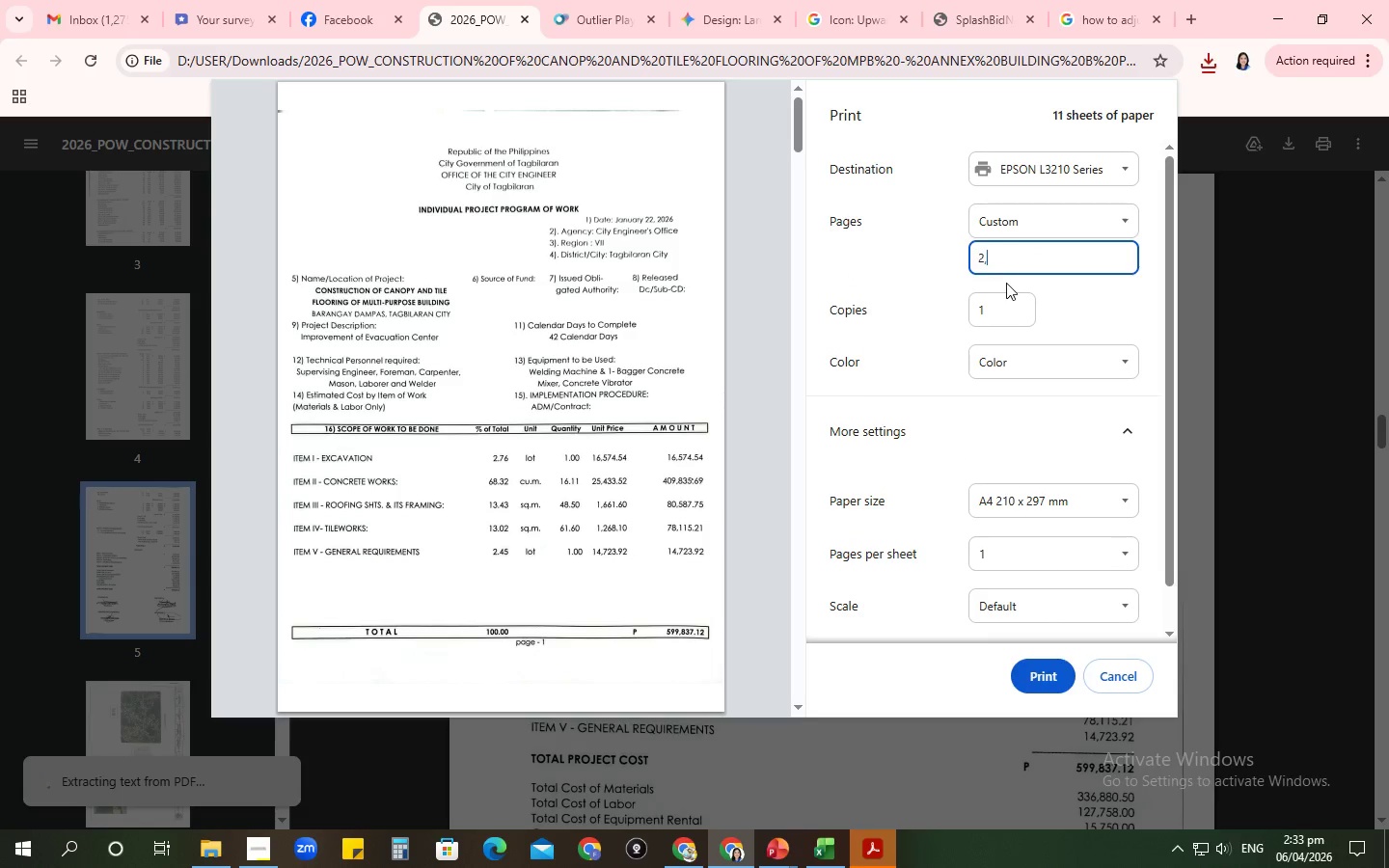 
key(Numpad3)
 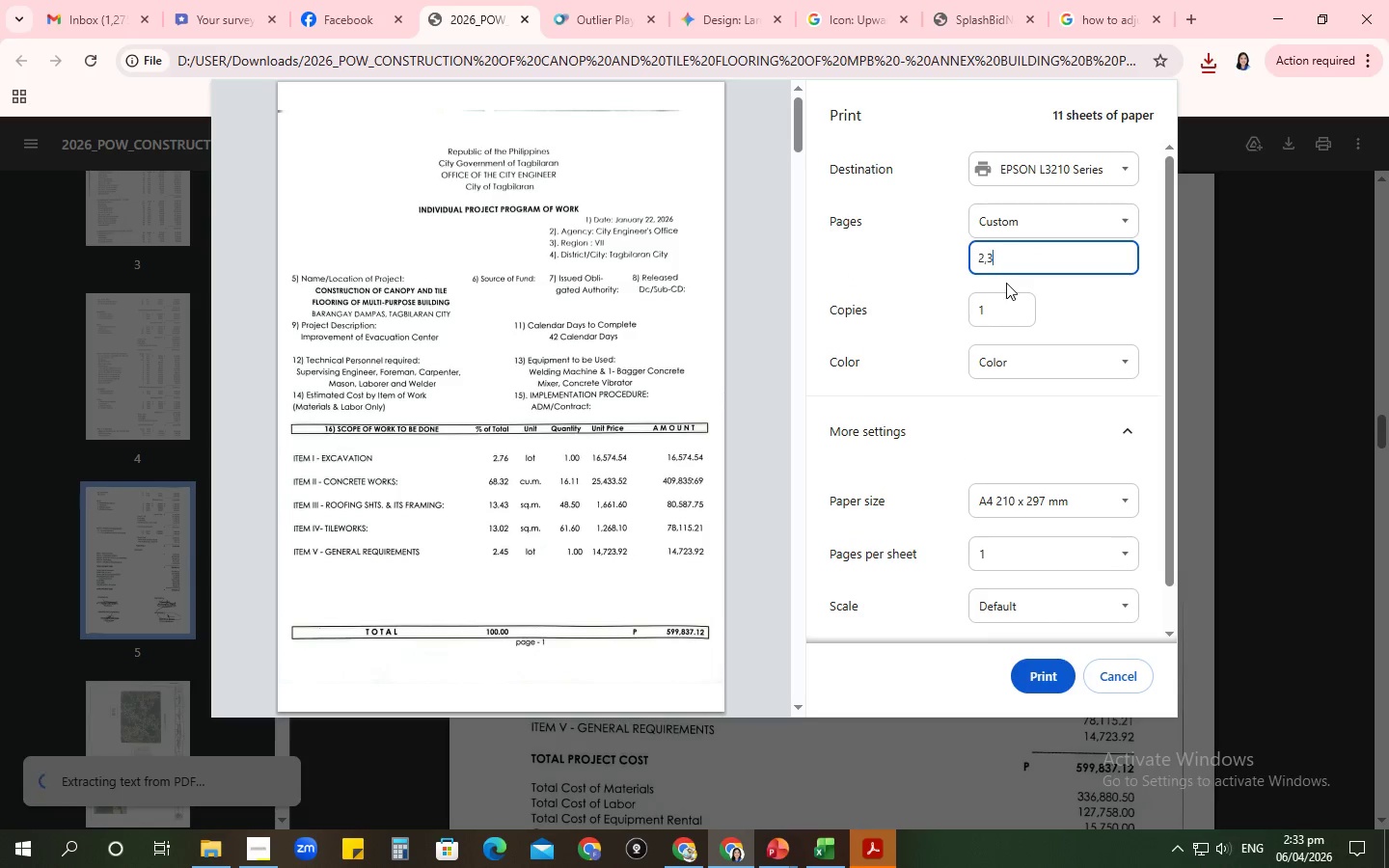 
key(Comma)
 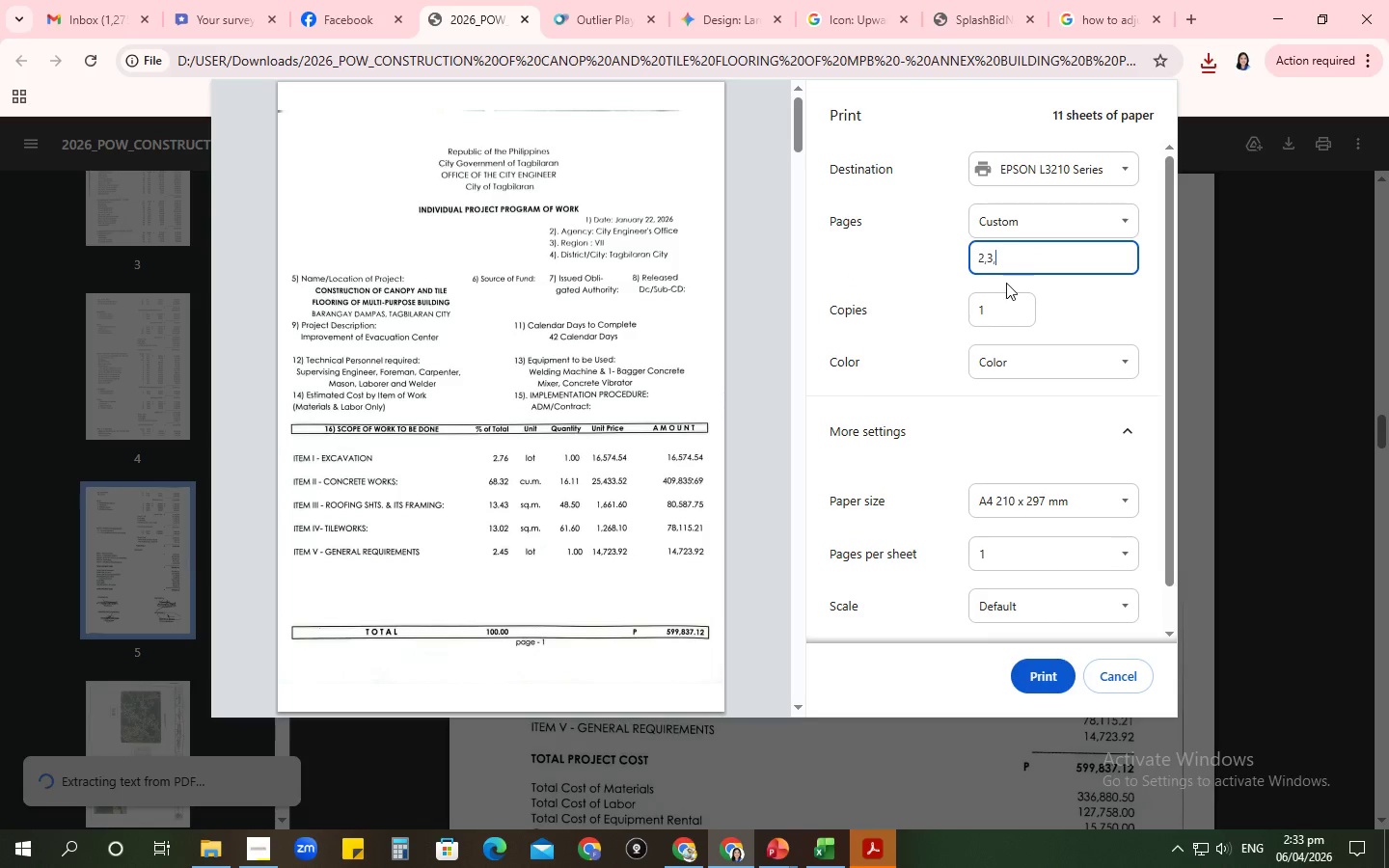 
key(Numpad4)
 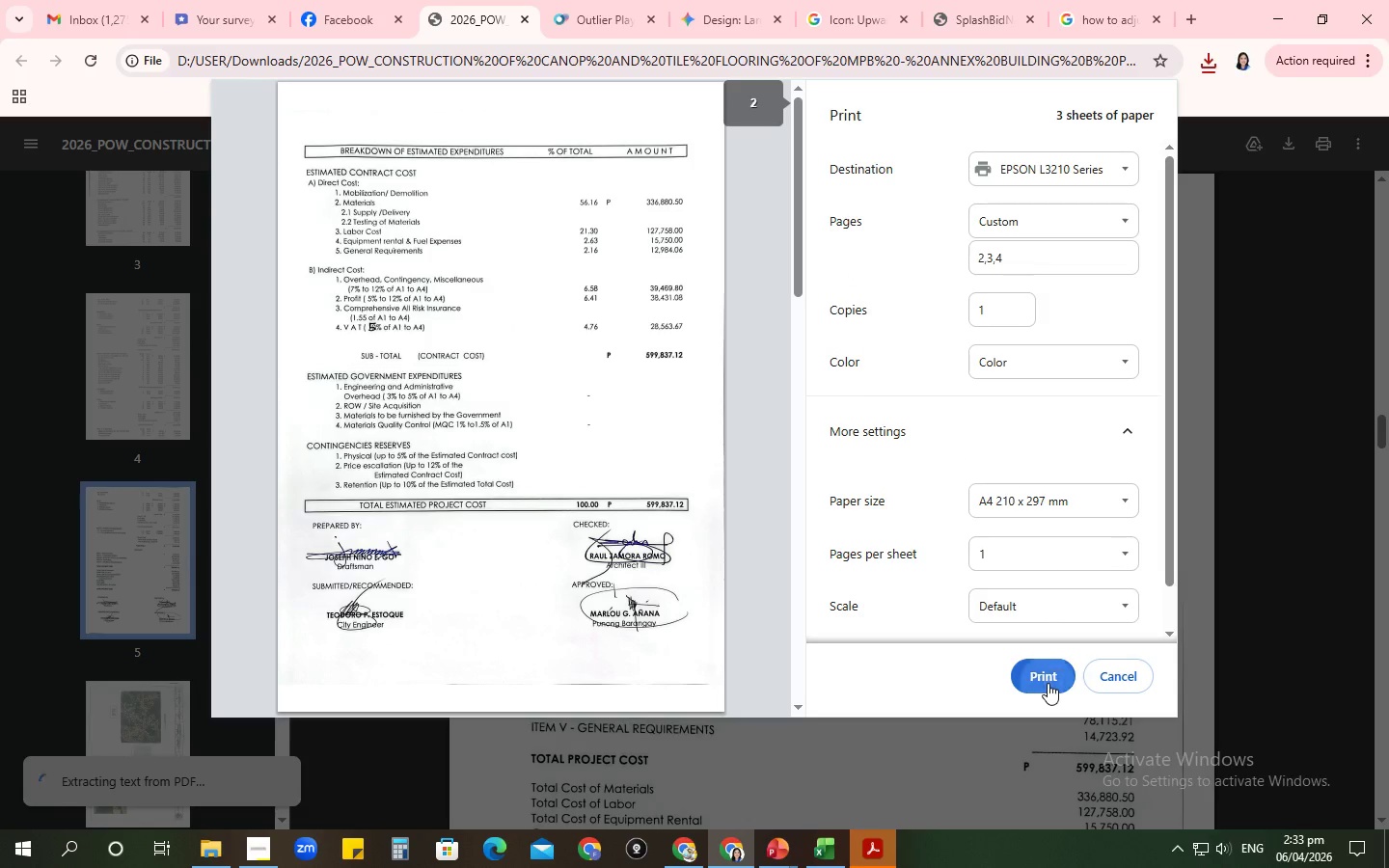 
left_click([1048, 683])
 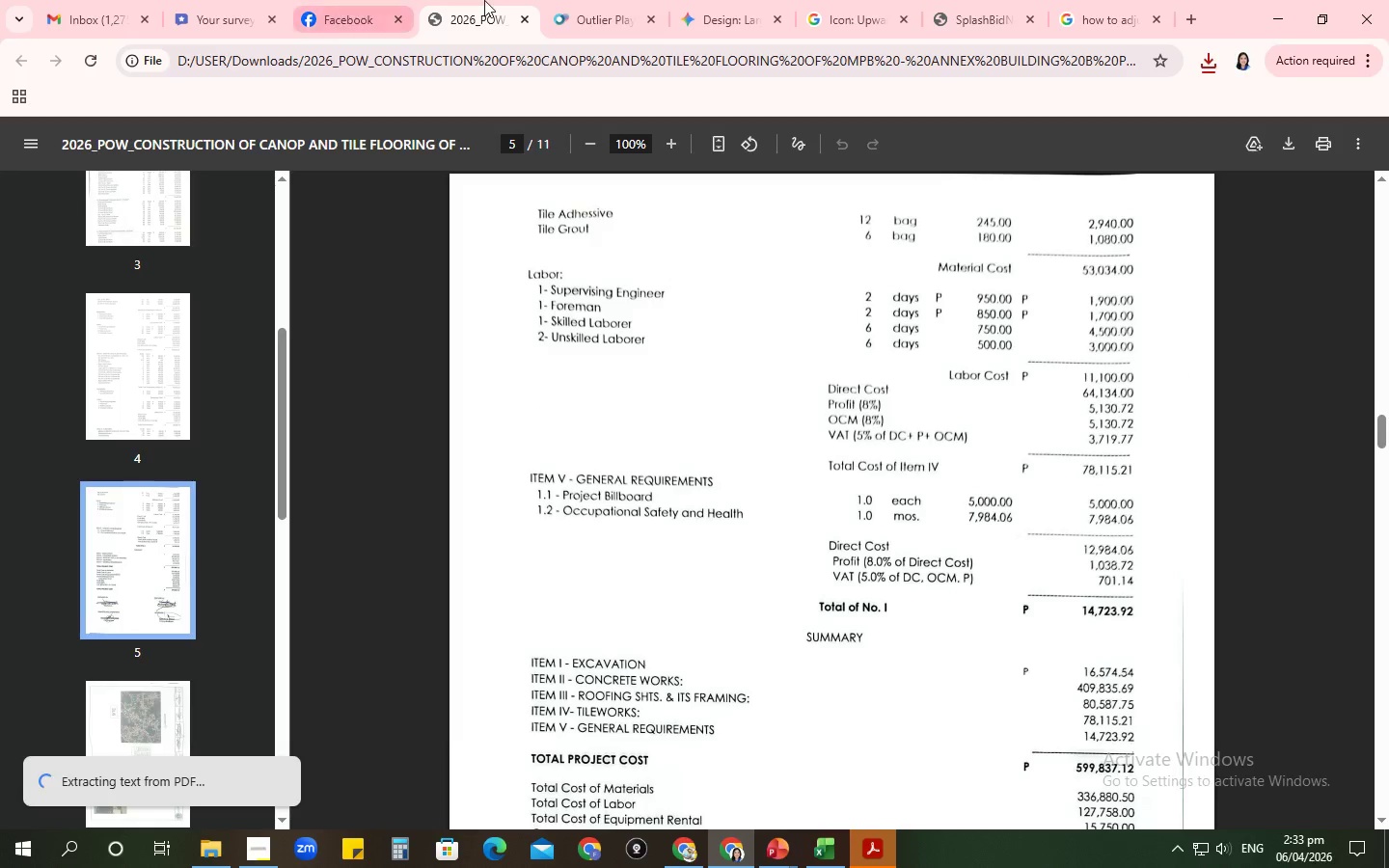 
left_click([544, 11])
 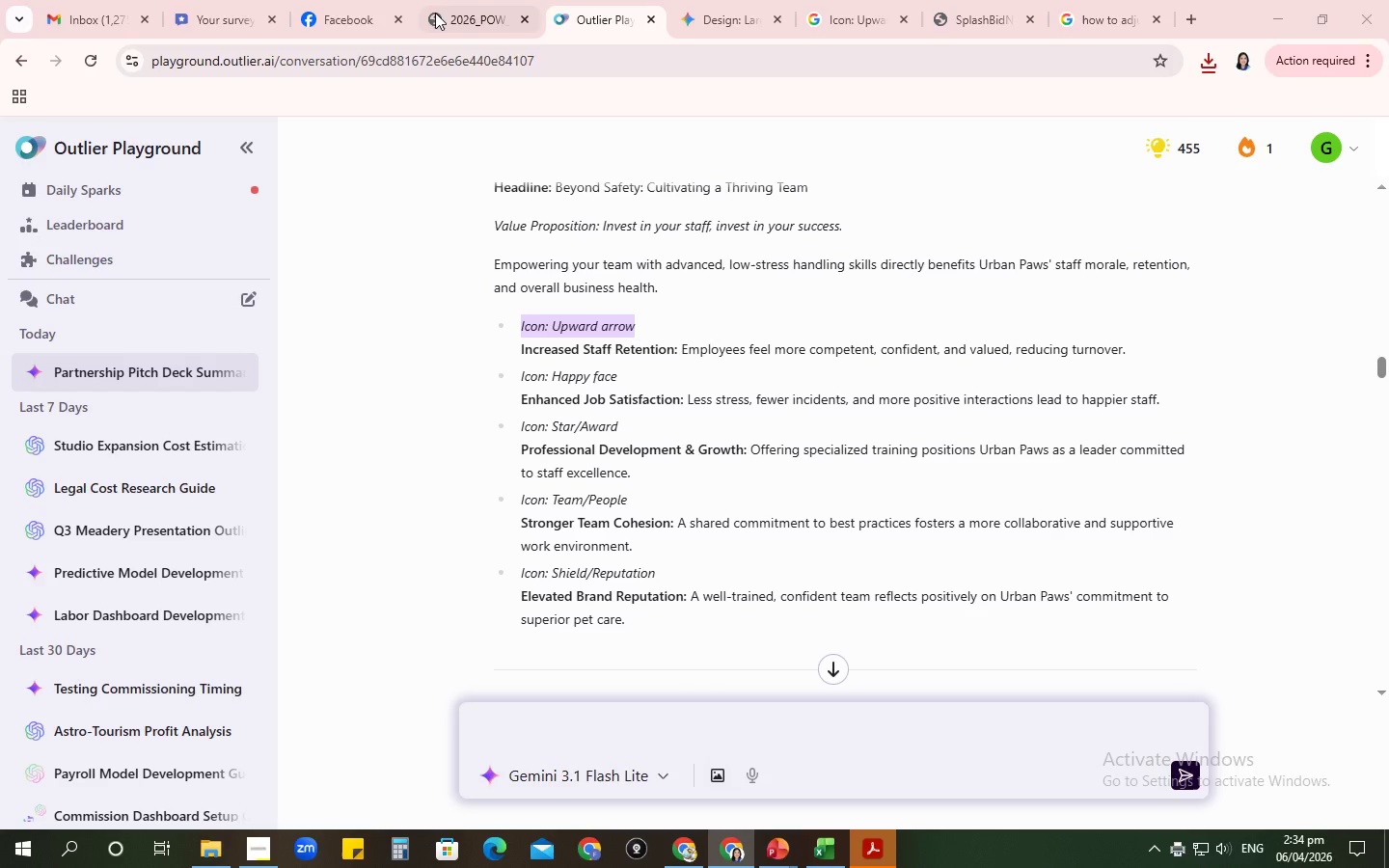 
left_click([435, 13])
 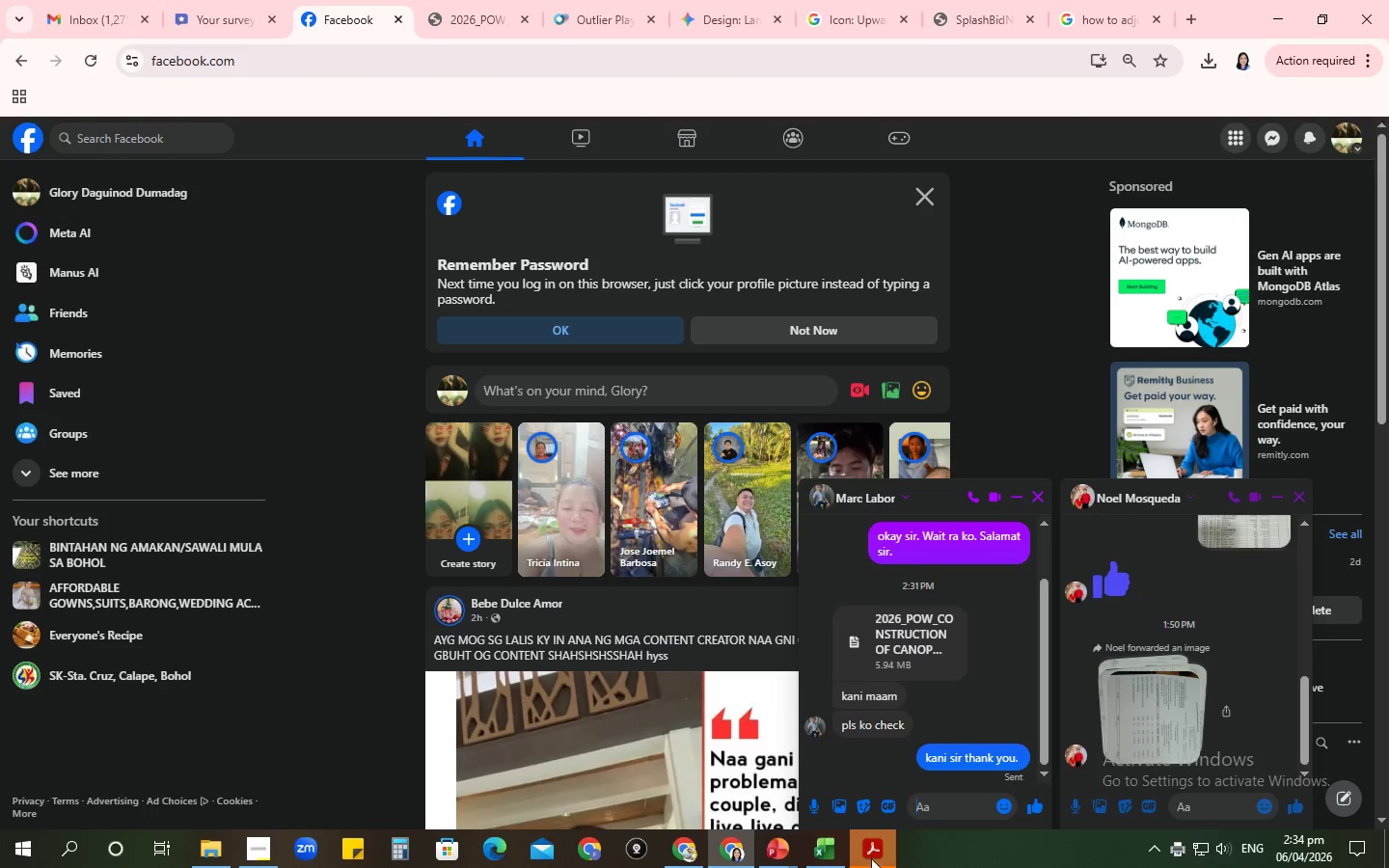 
left_click([867, 859])
 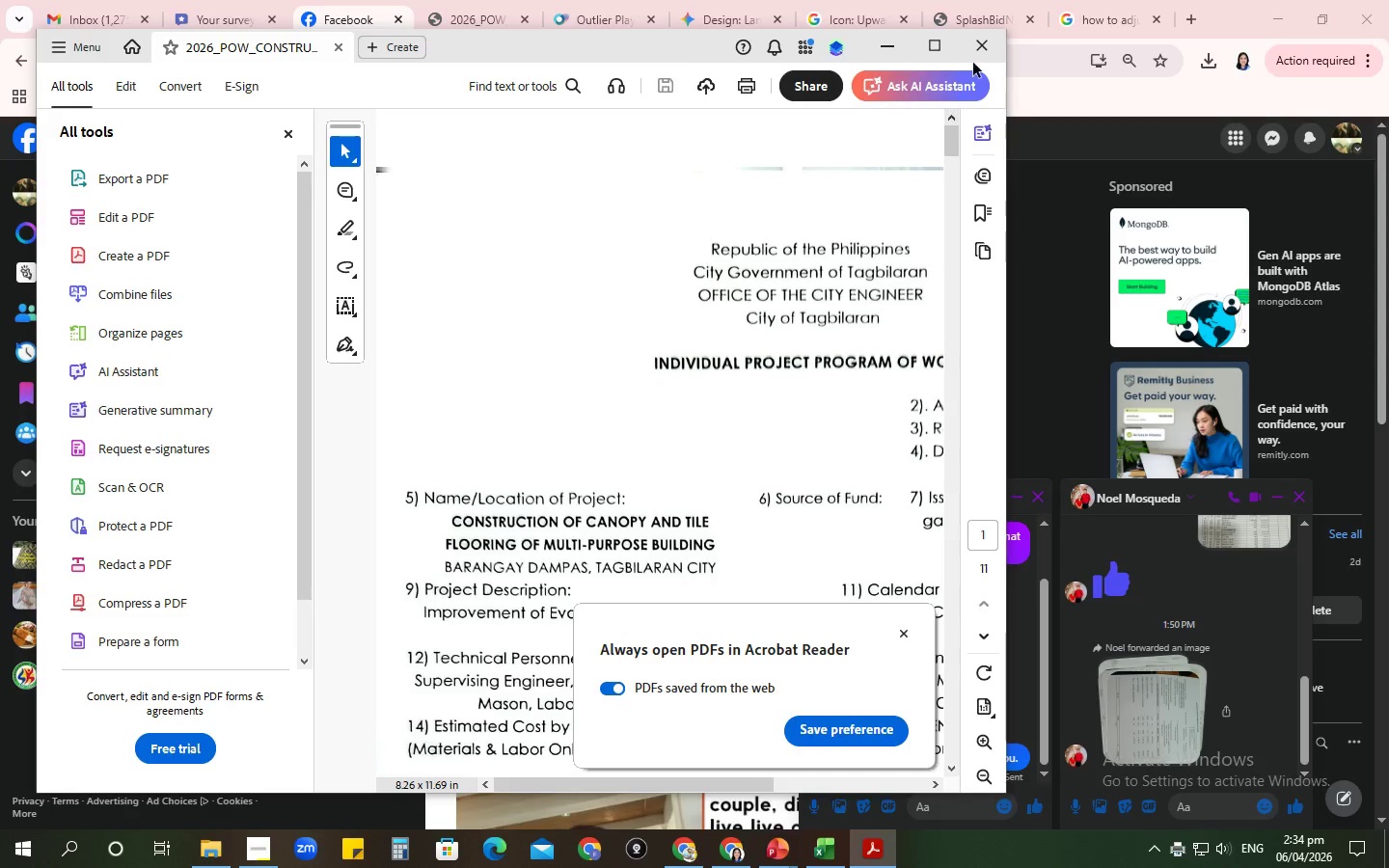 
left_click([980, 38])
 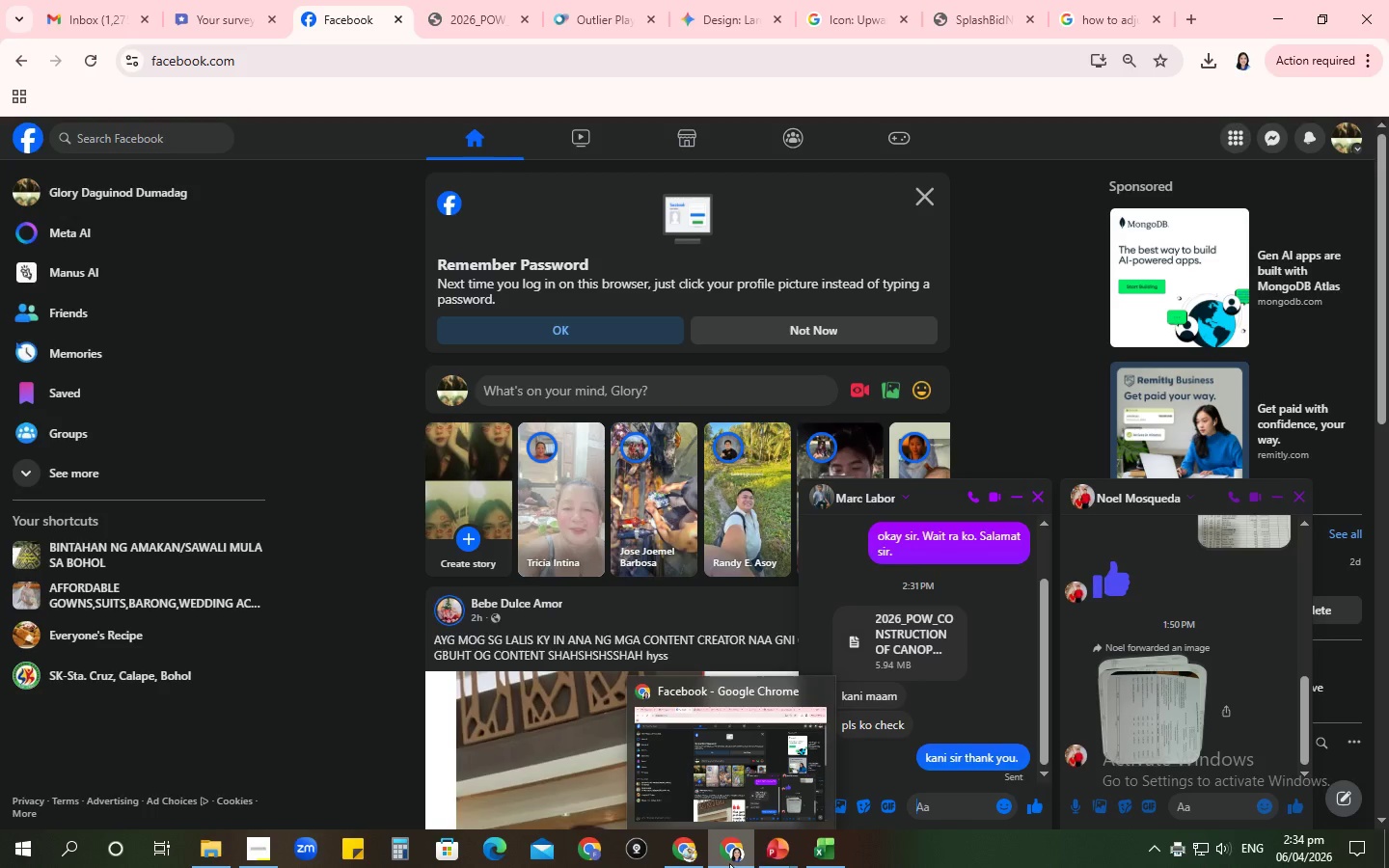 
left_click([790, 857])
 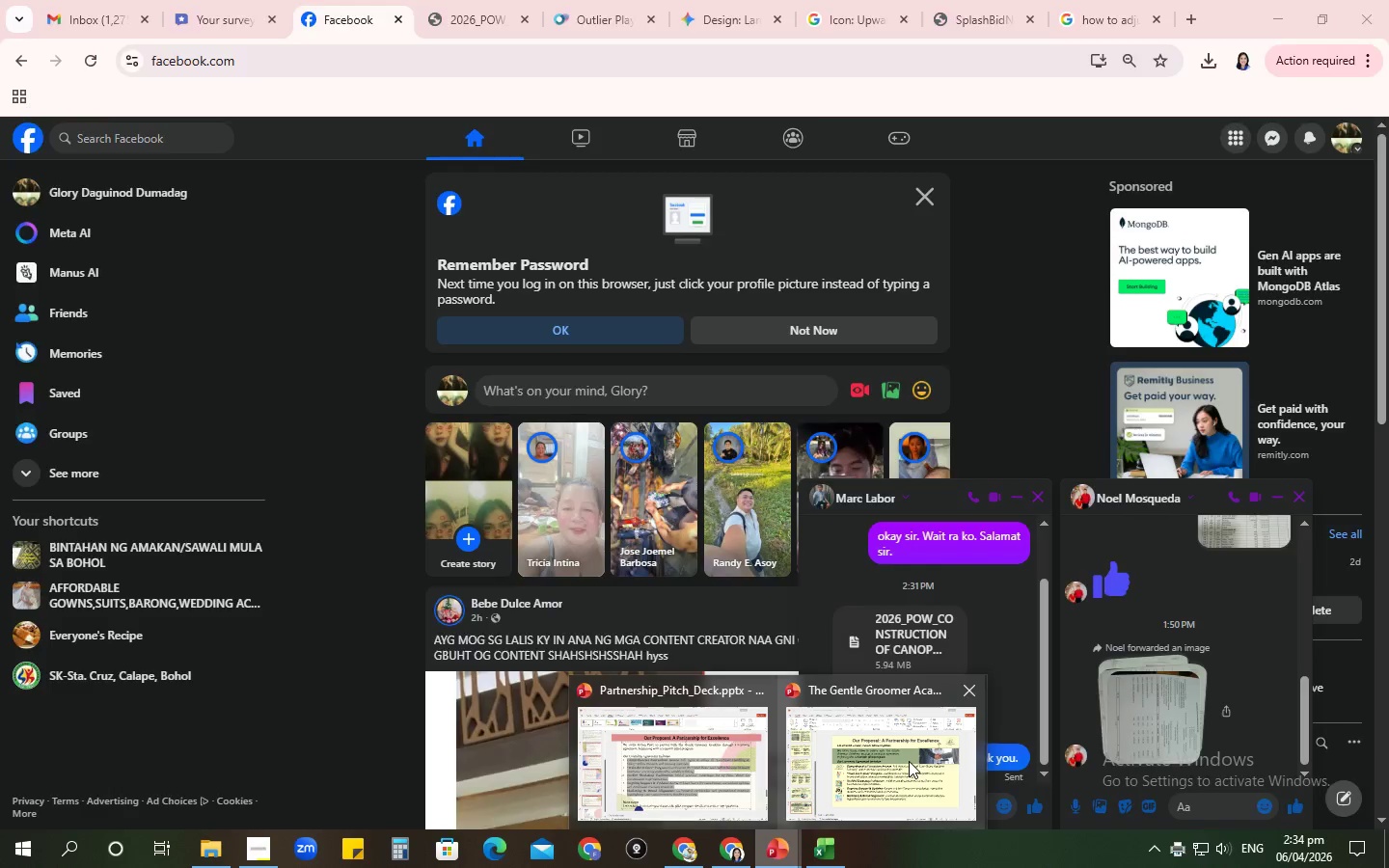 
left_click([909, 761])
 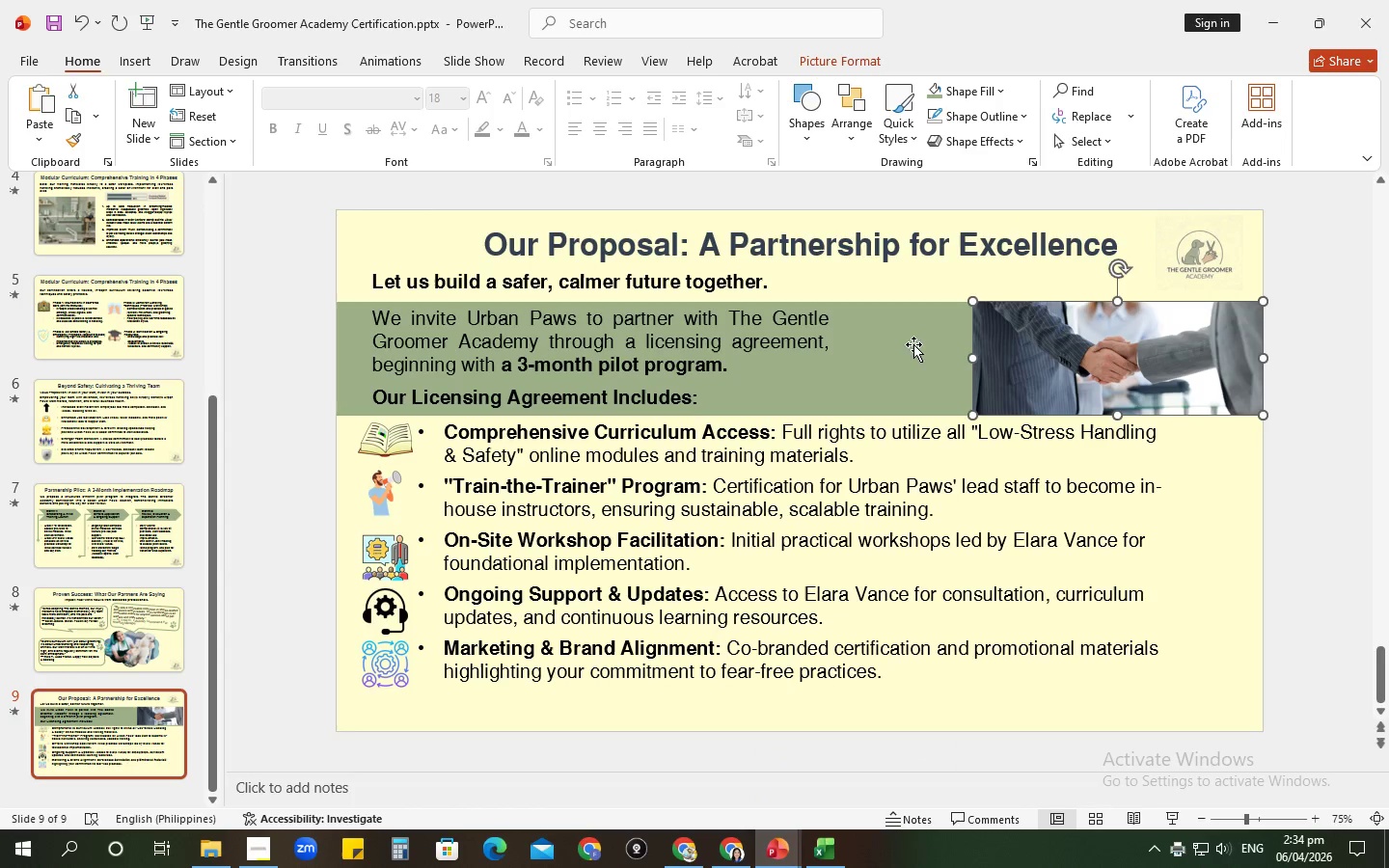 
left_click([785, 342])
 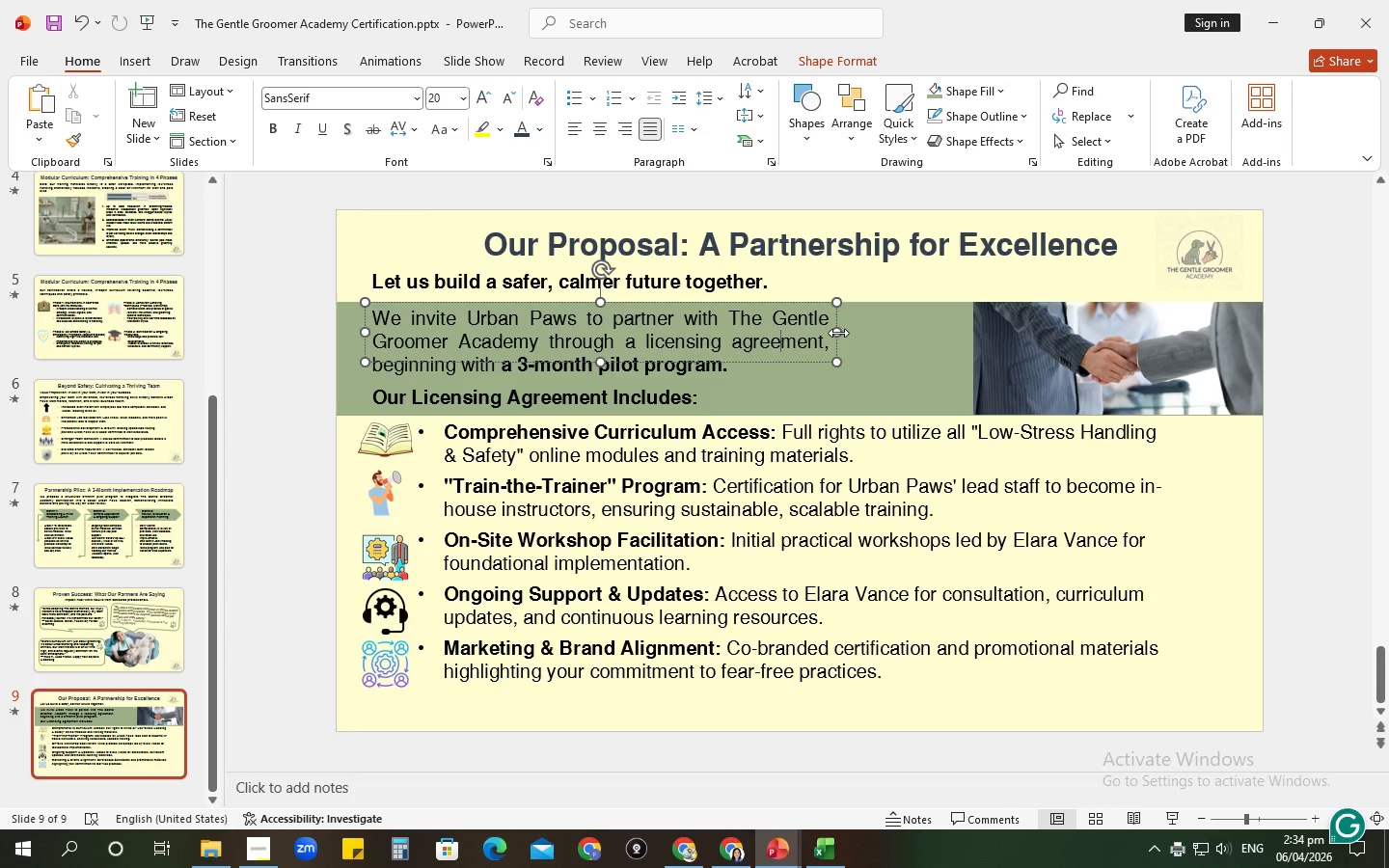 
left_click_drag(start_coordinate=[838, 333], to_coordinate=[878, 338])
 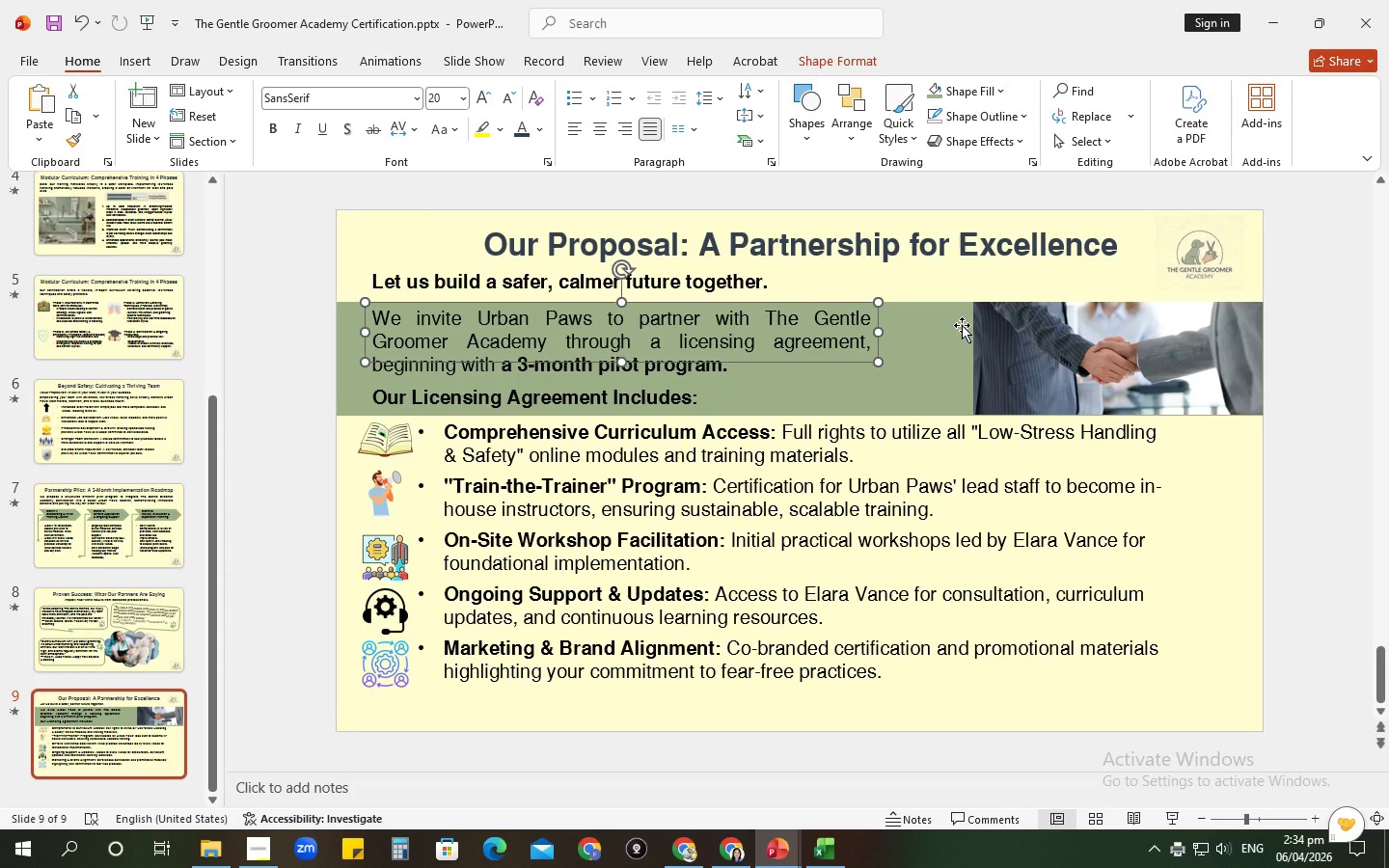 
left_click([967, 327])
 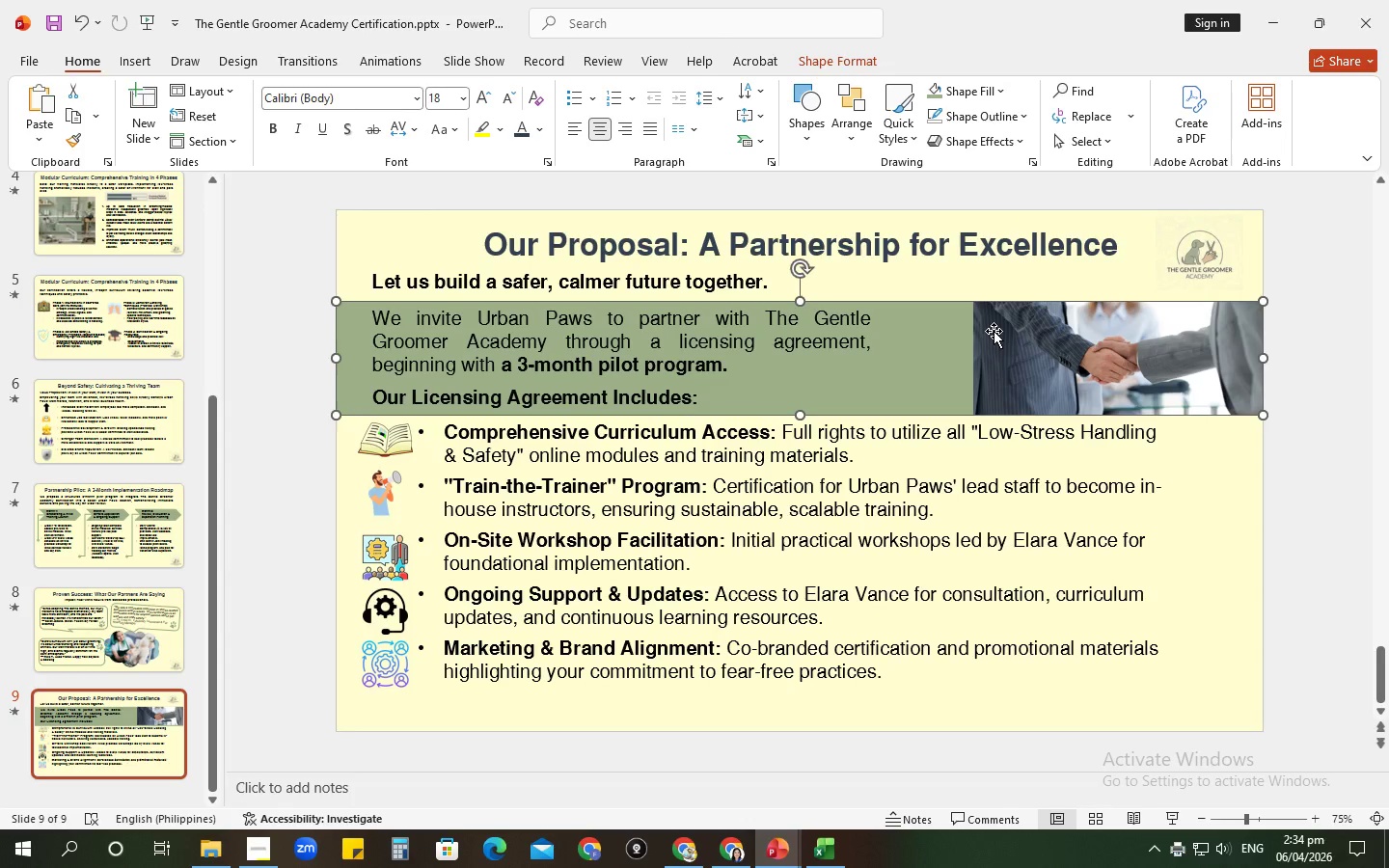 
left_click([994, 331])
 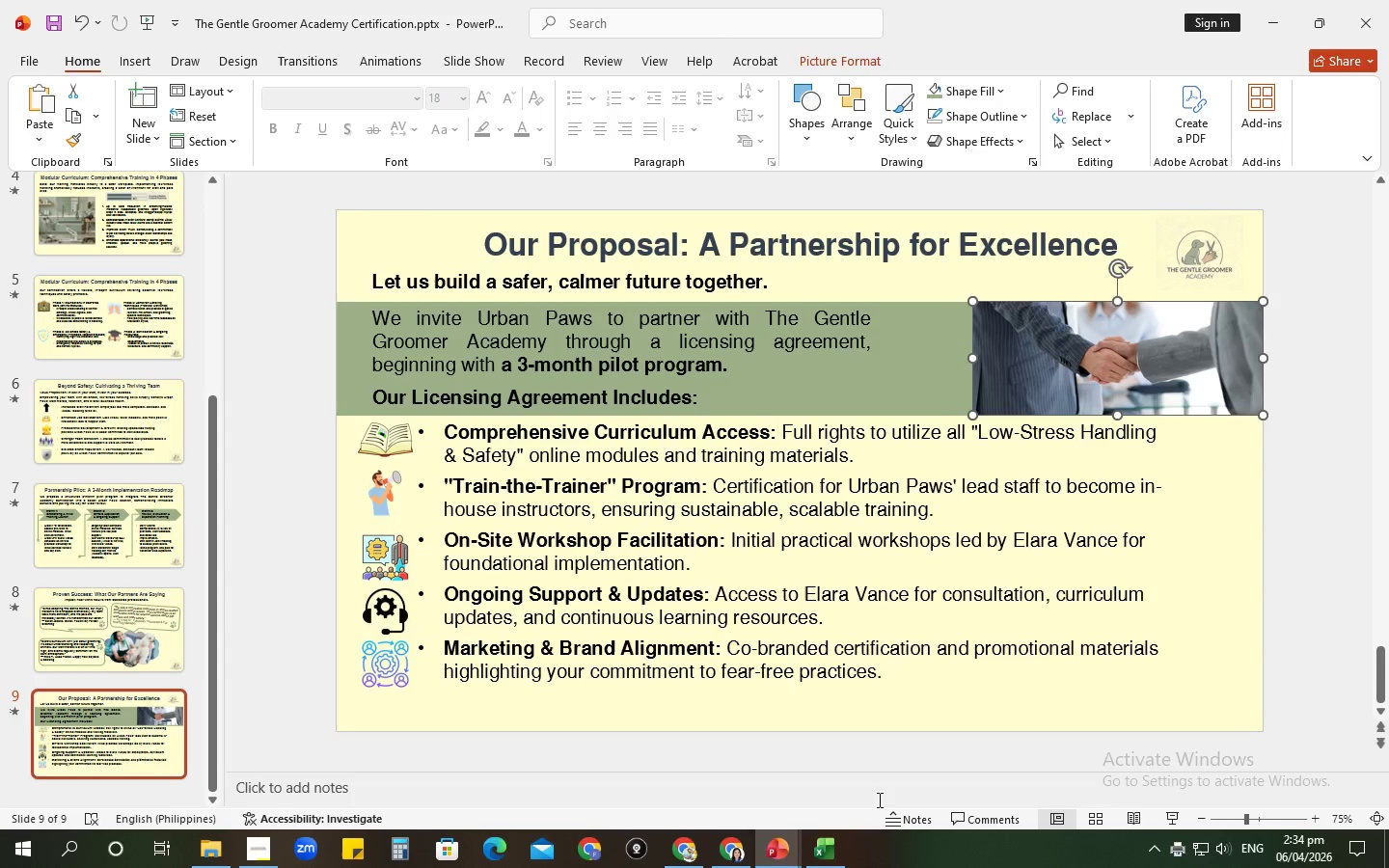 
left_click([727, 854])
 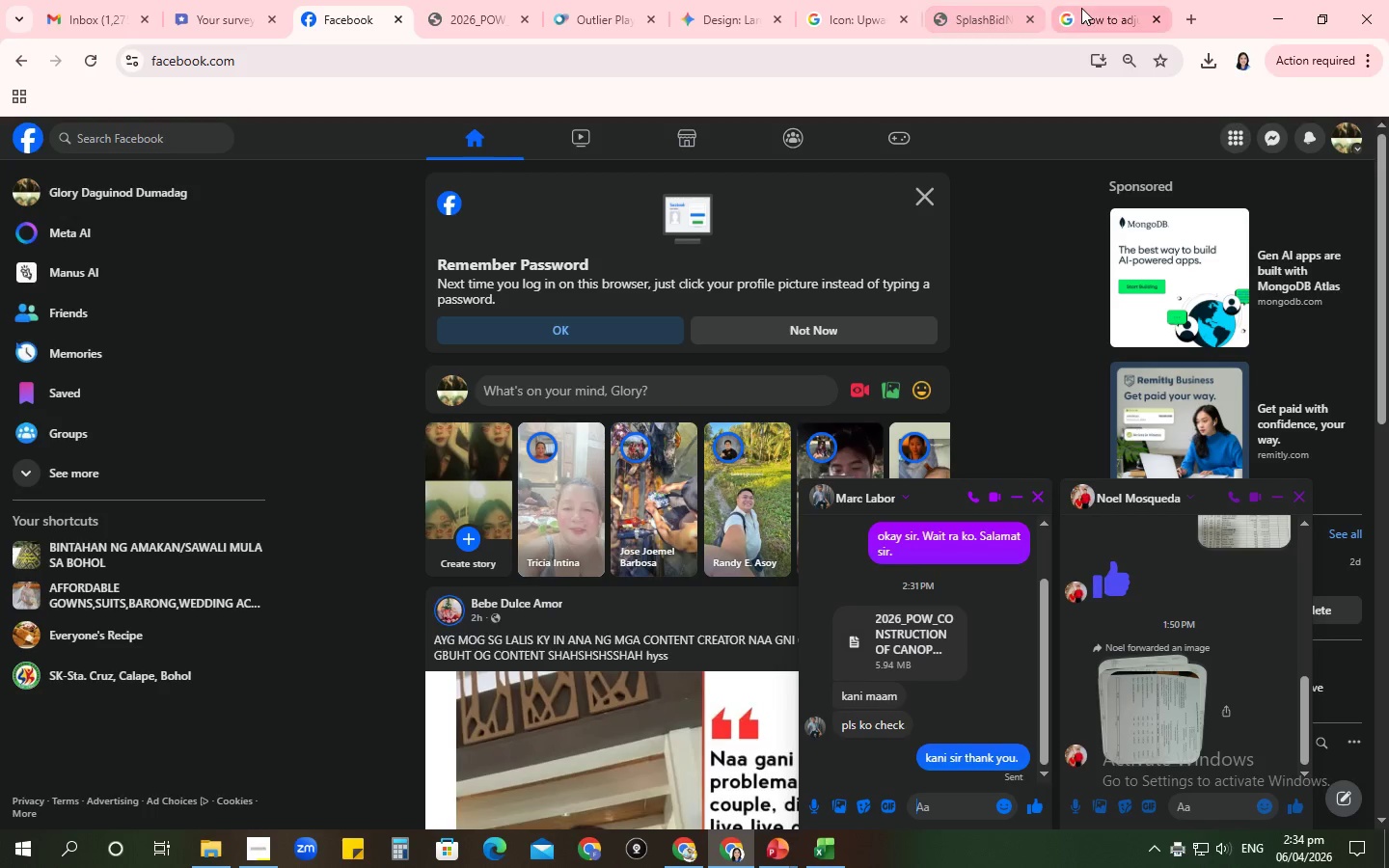 
mouse_move([728, 282])
 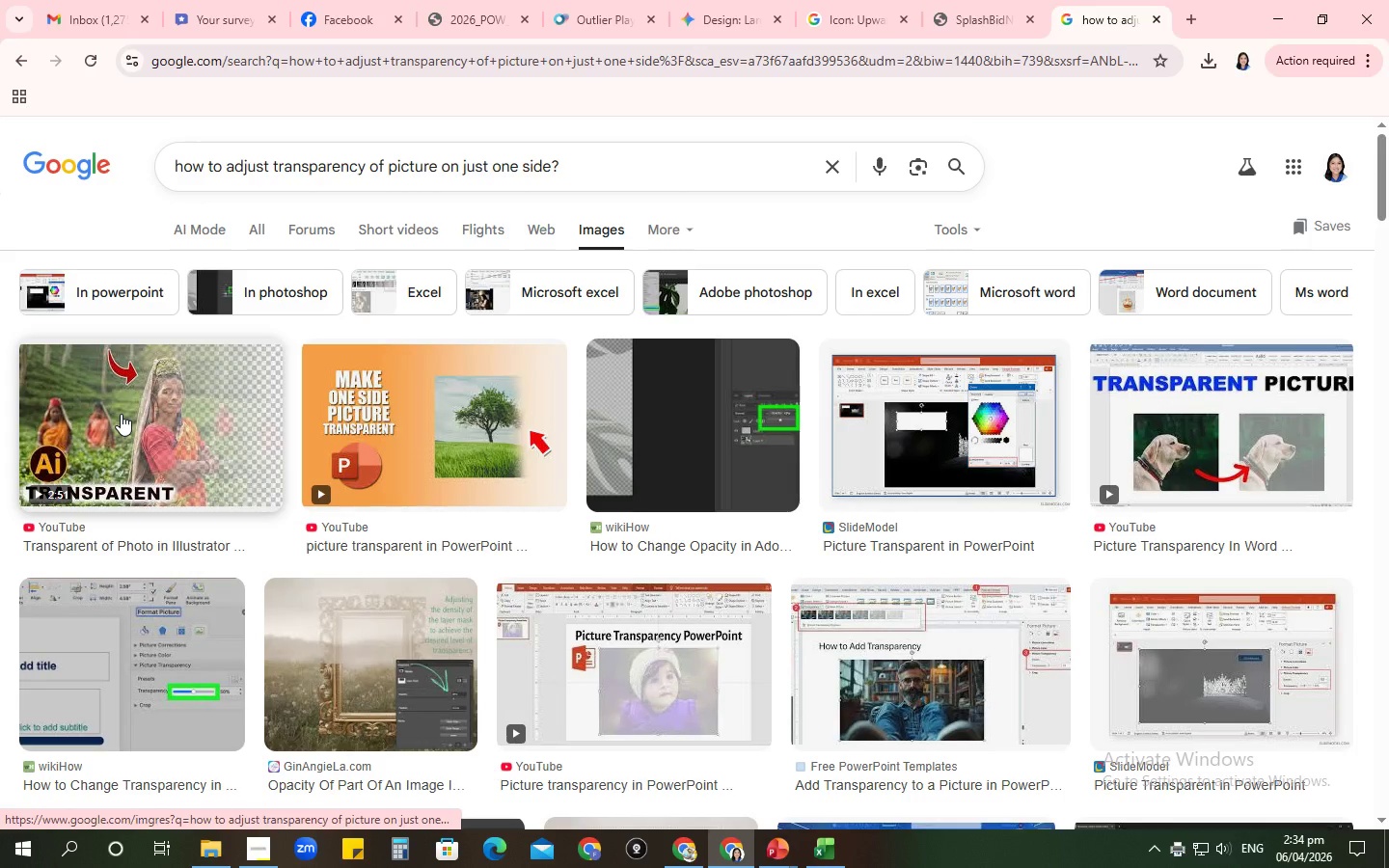 
left_click([121, 414])
 